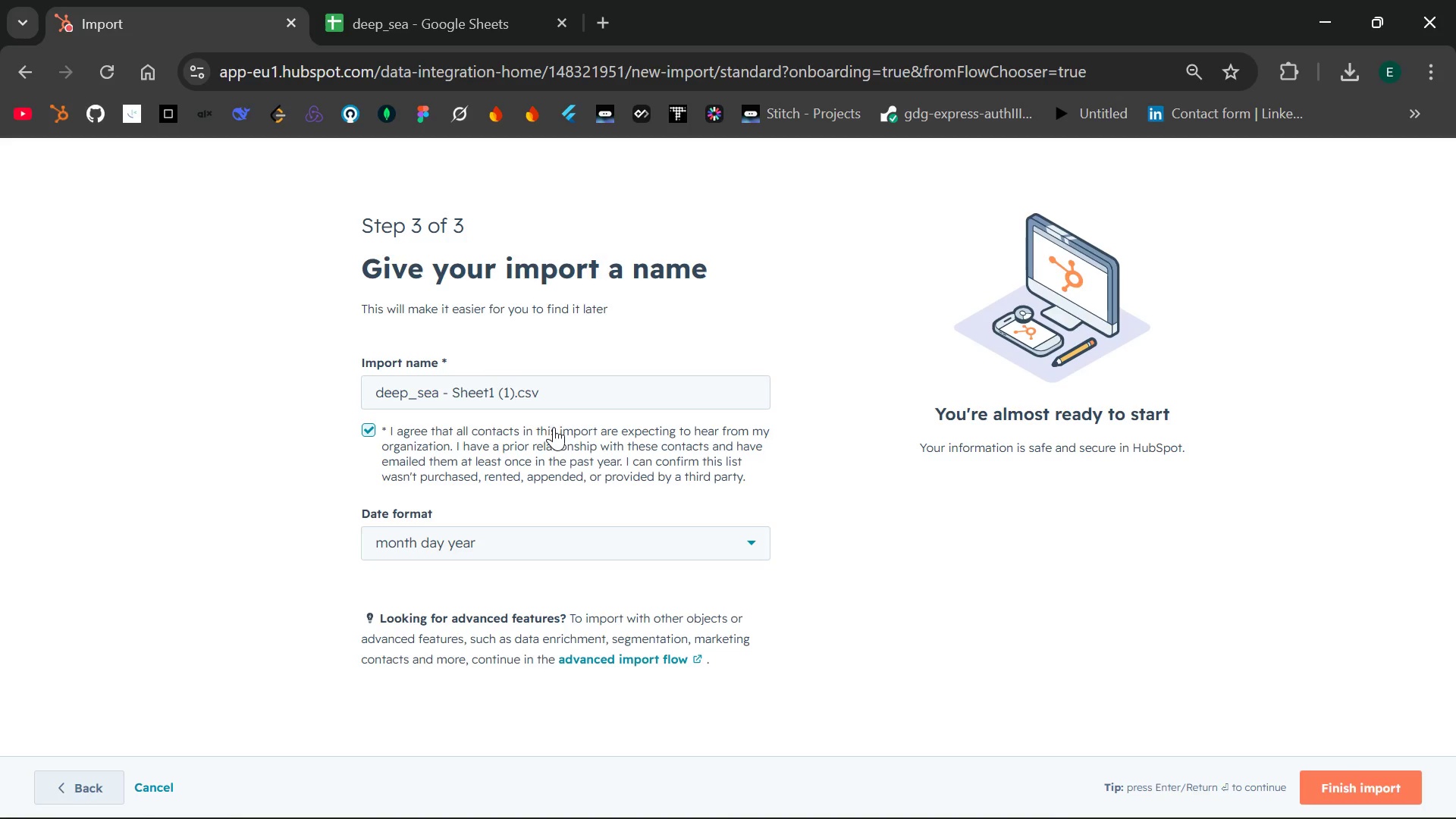 
left_click([1351, 782])
 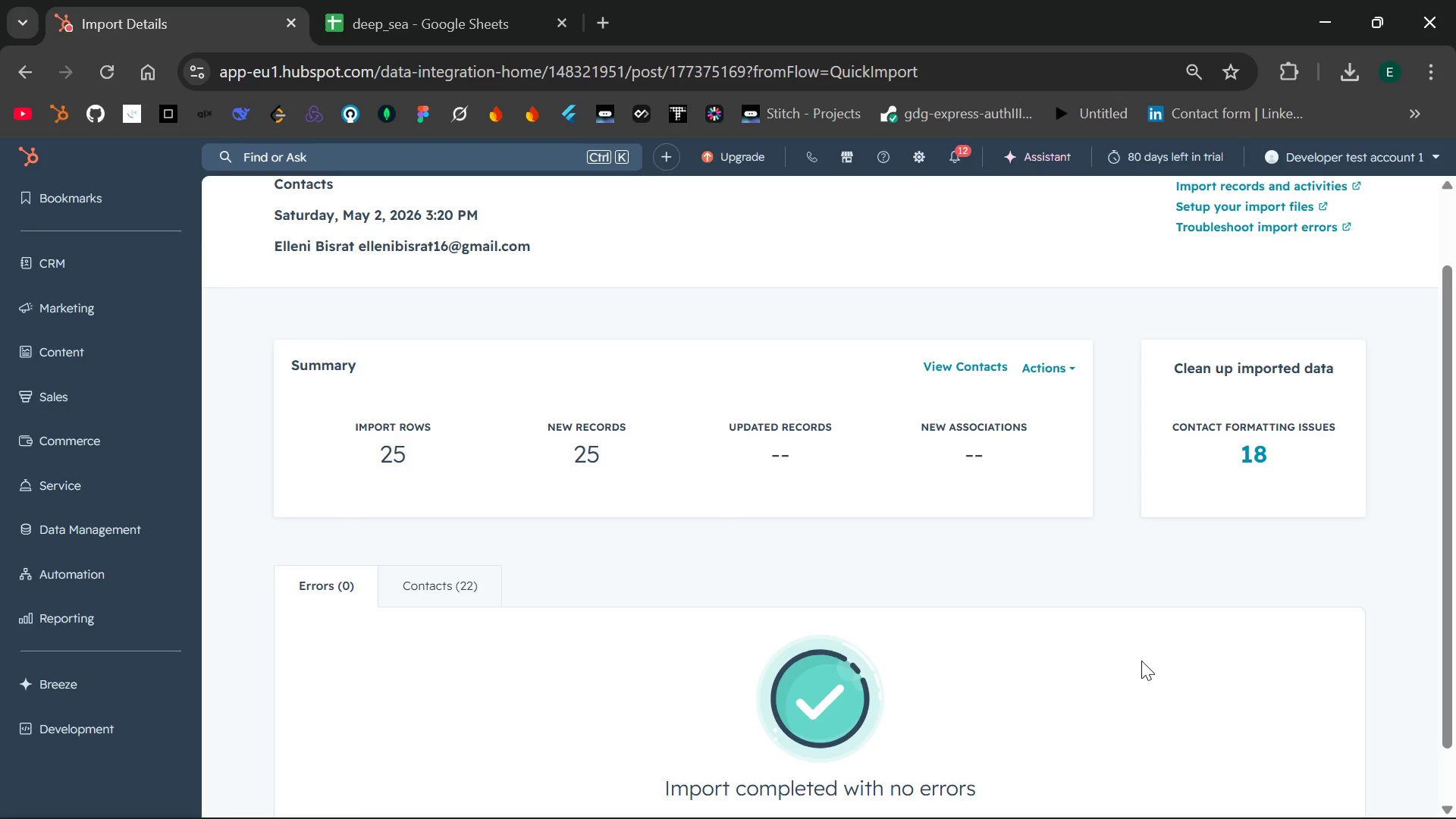 
wait(20.67)
 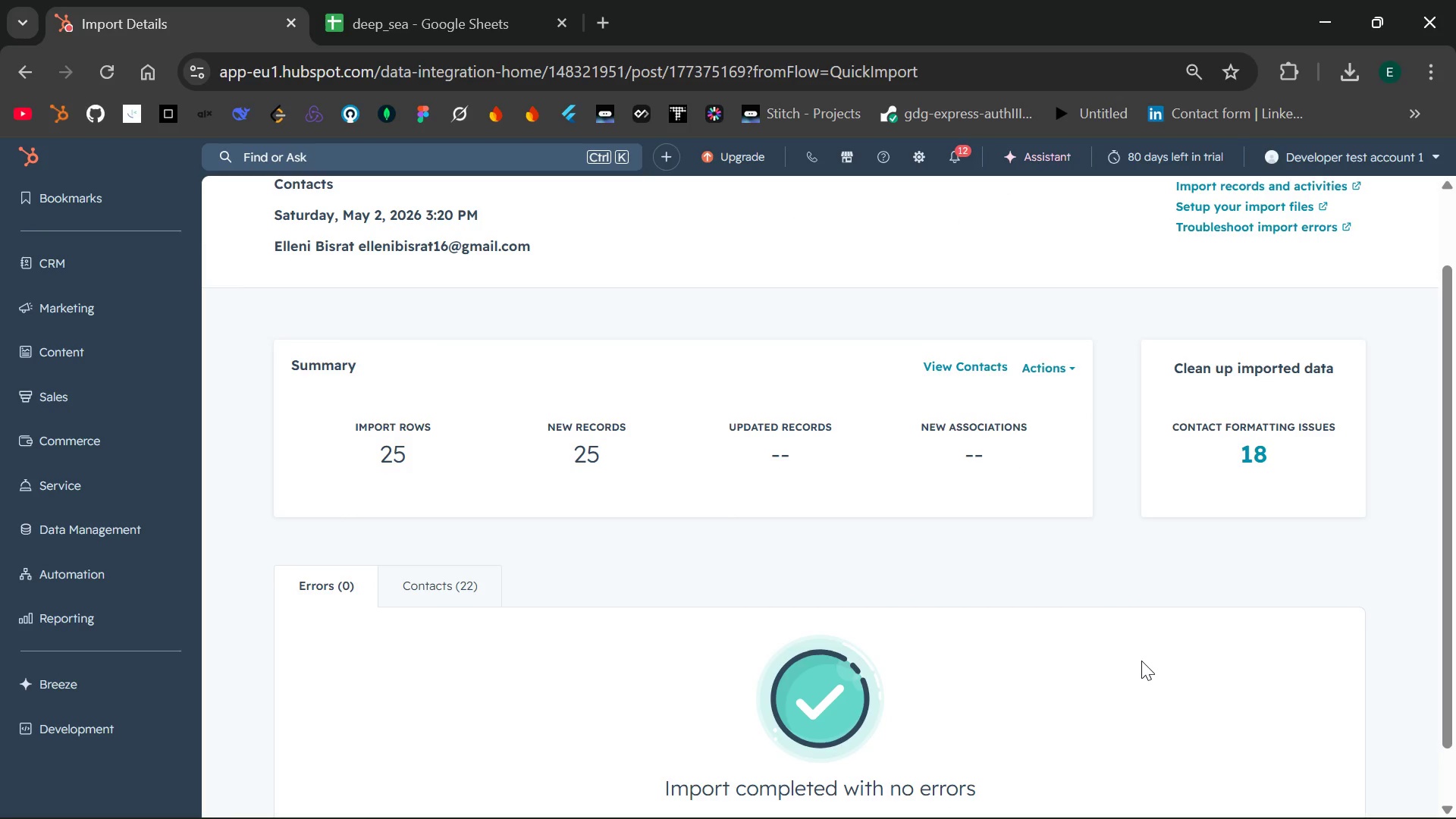 
key(PrintScreen)
 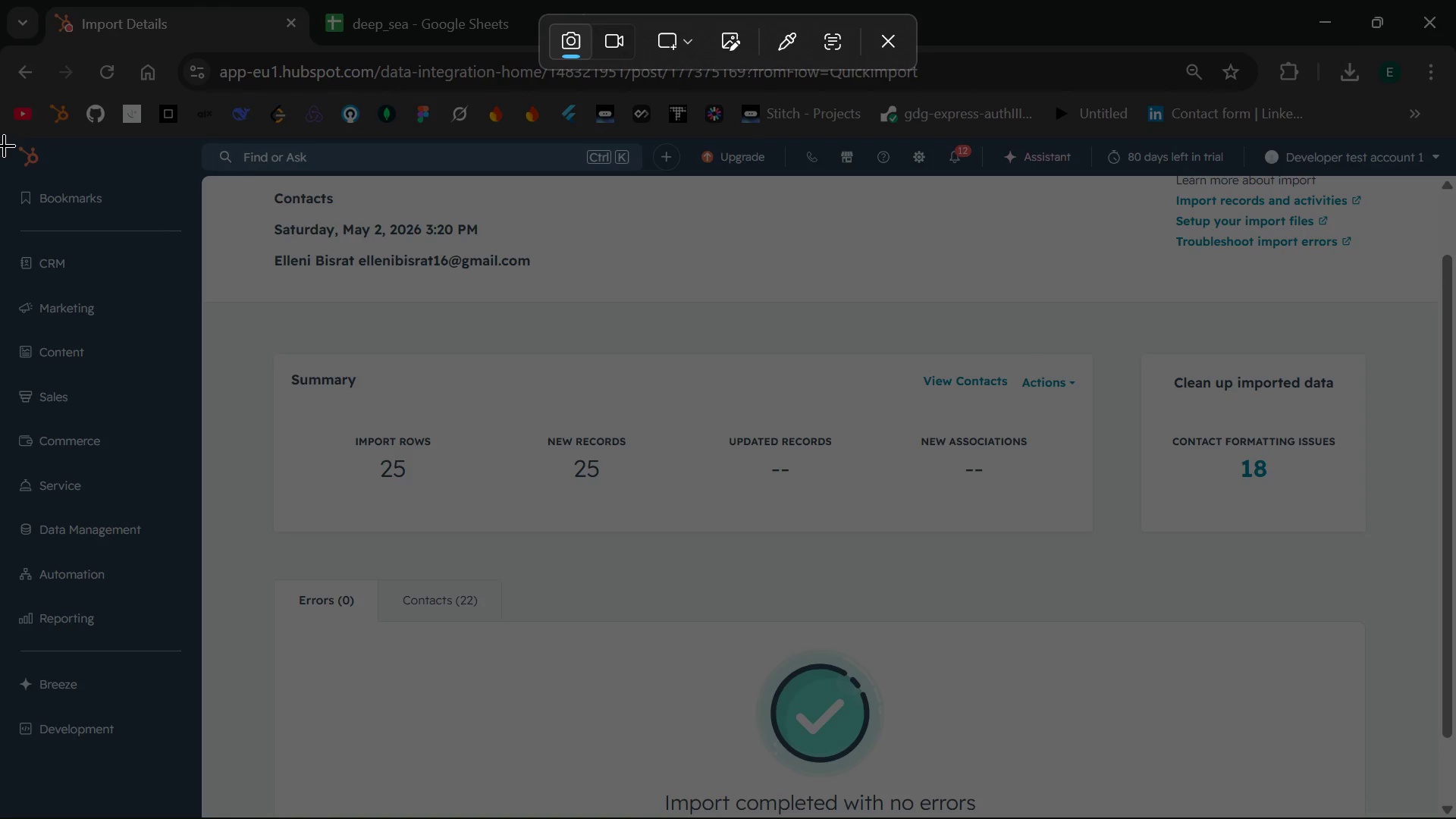 
left_click_drag(start_coordinate=[0, 140], to_coordinate=[1455, 818])
 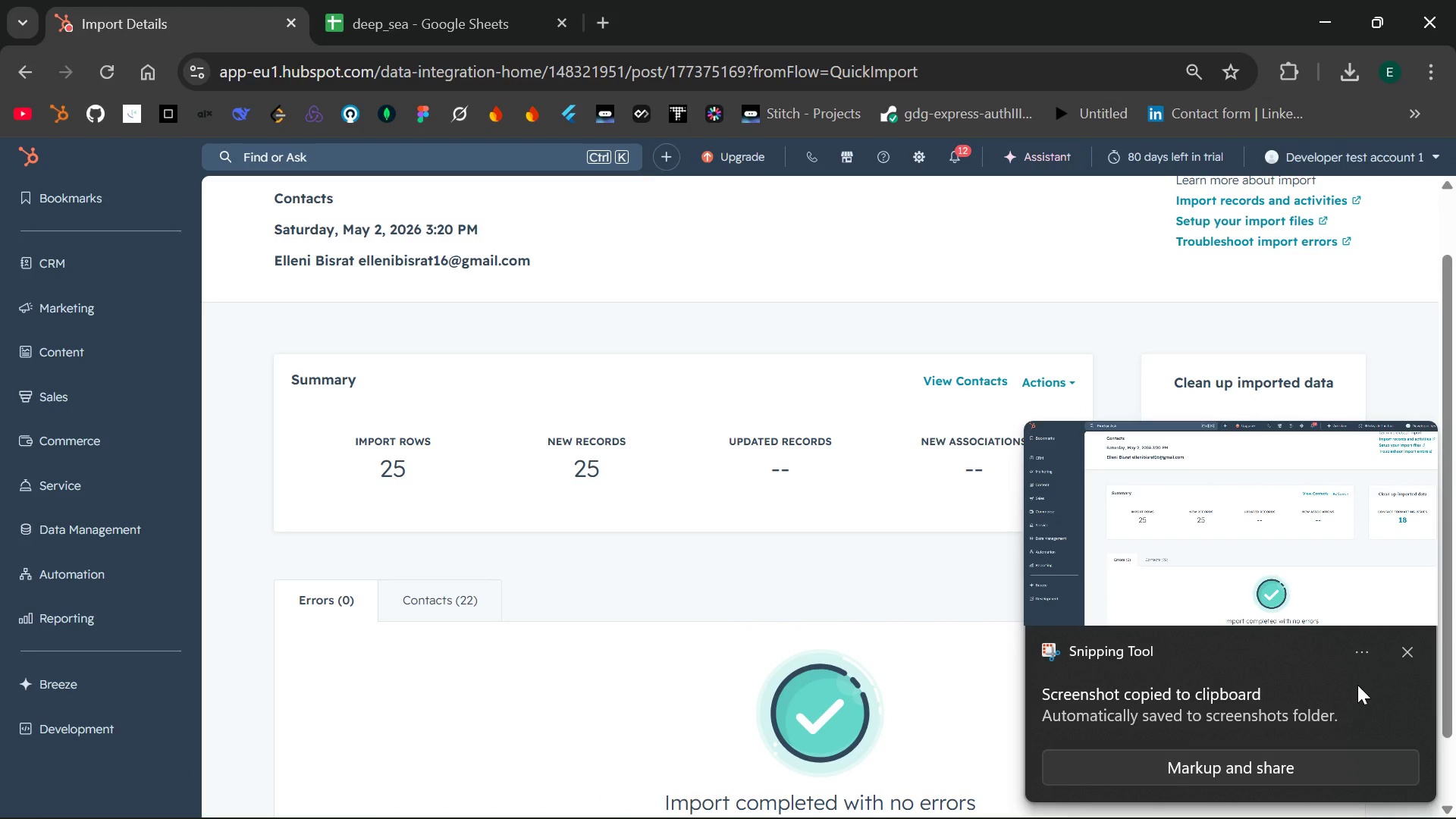 
left_click([1404, 649])
 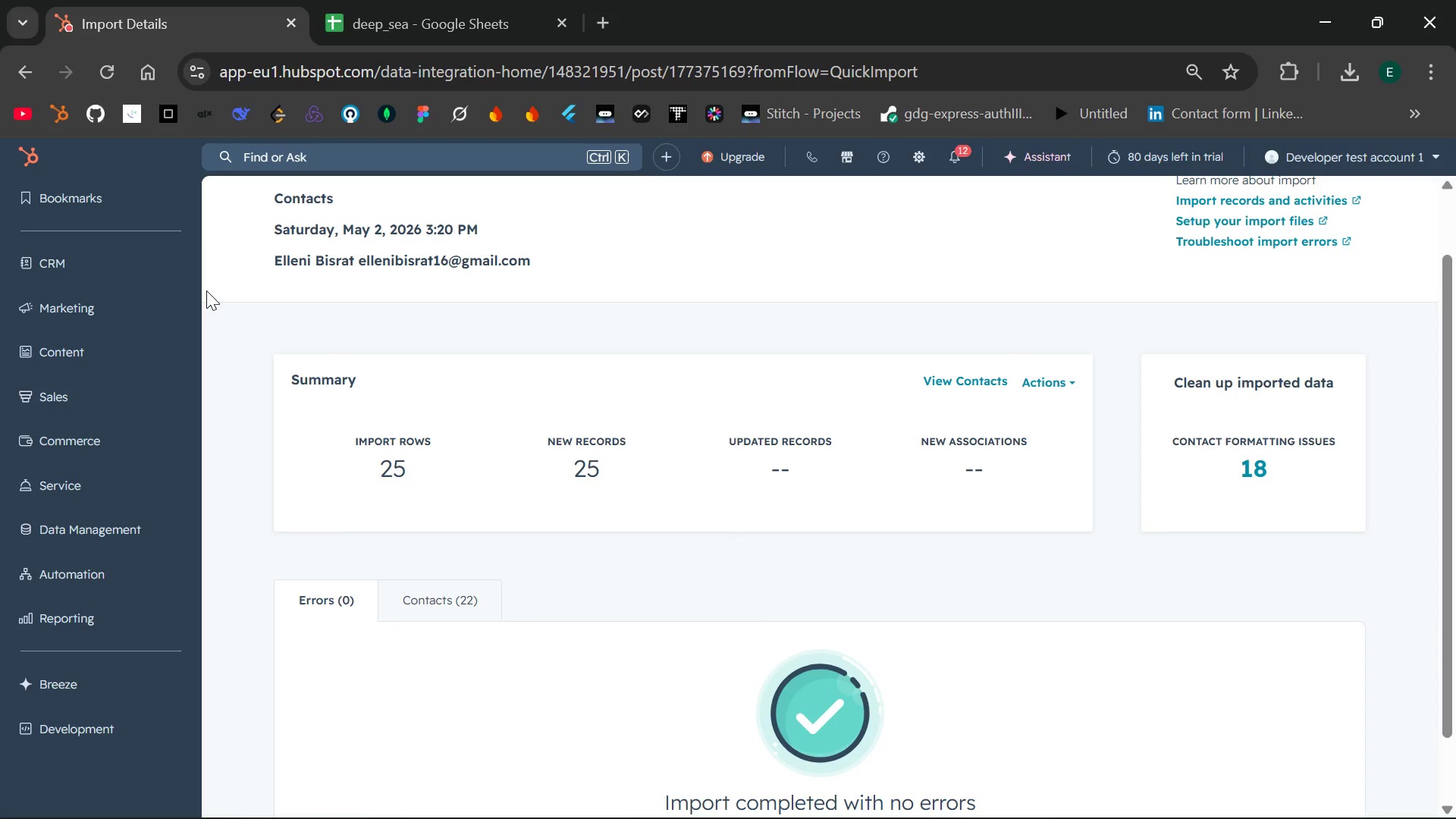 
wait(22.47)
 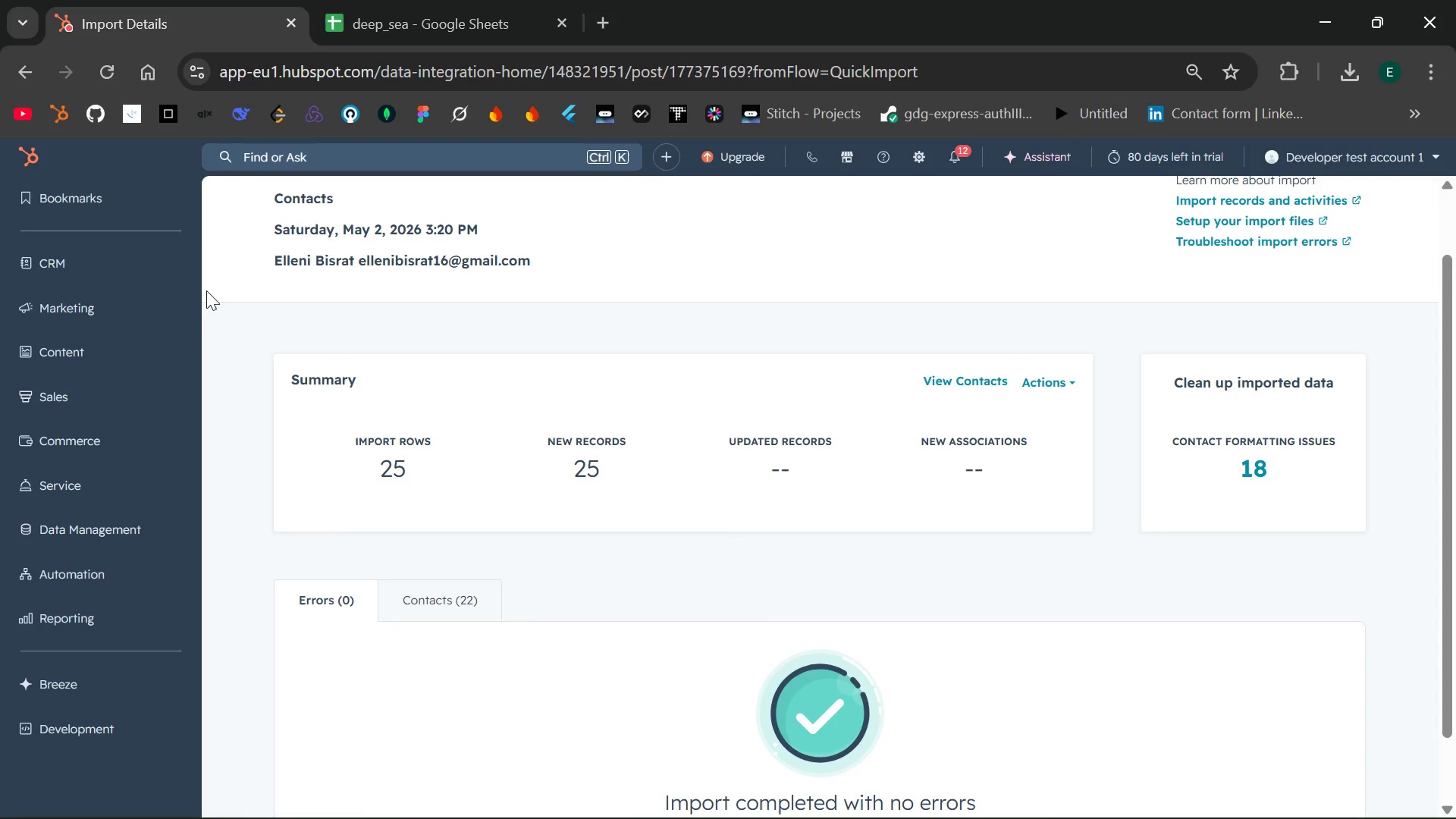 
left_click([175, 260])
 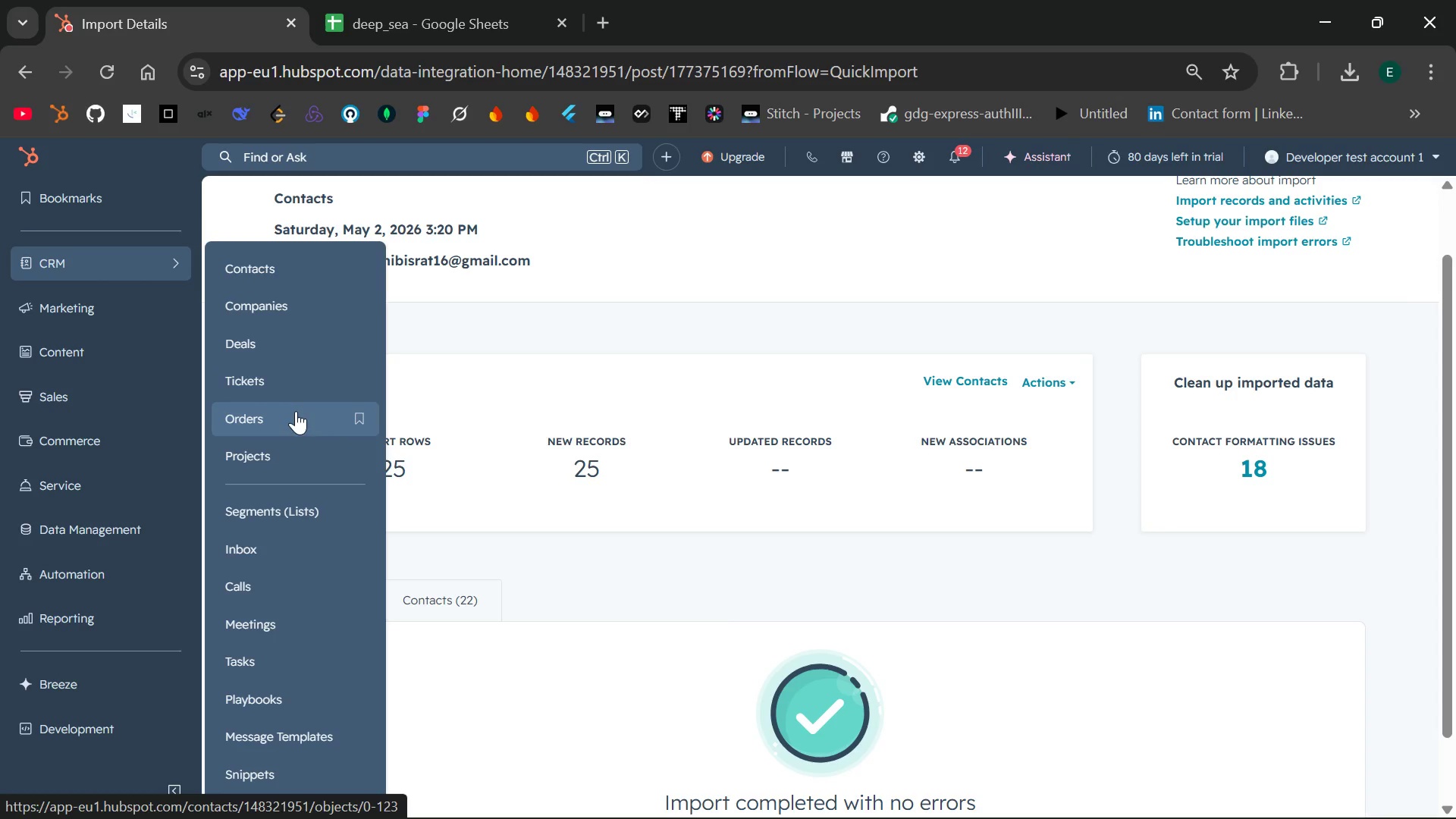 
wait(10.89)
 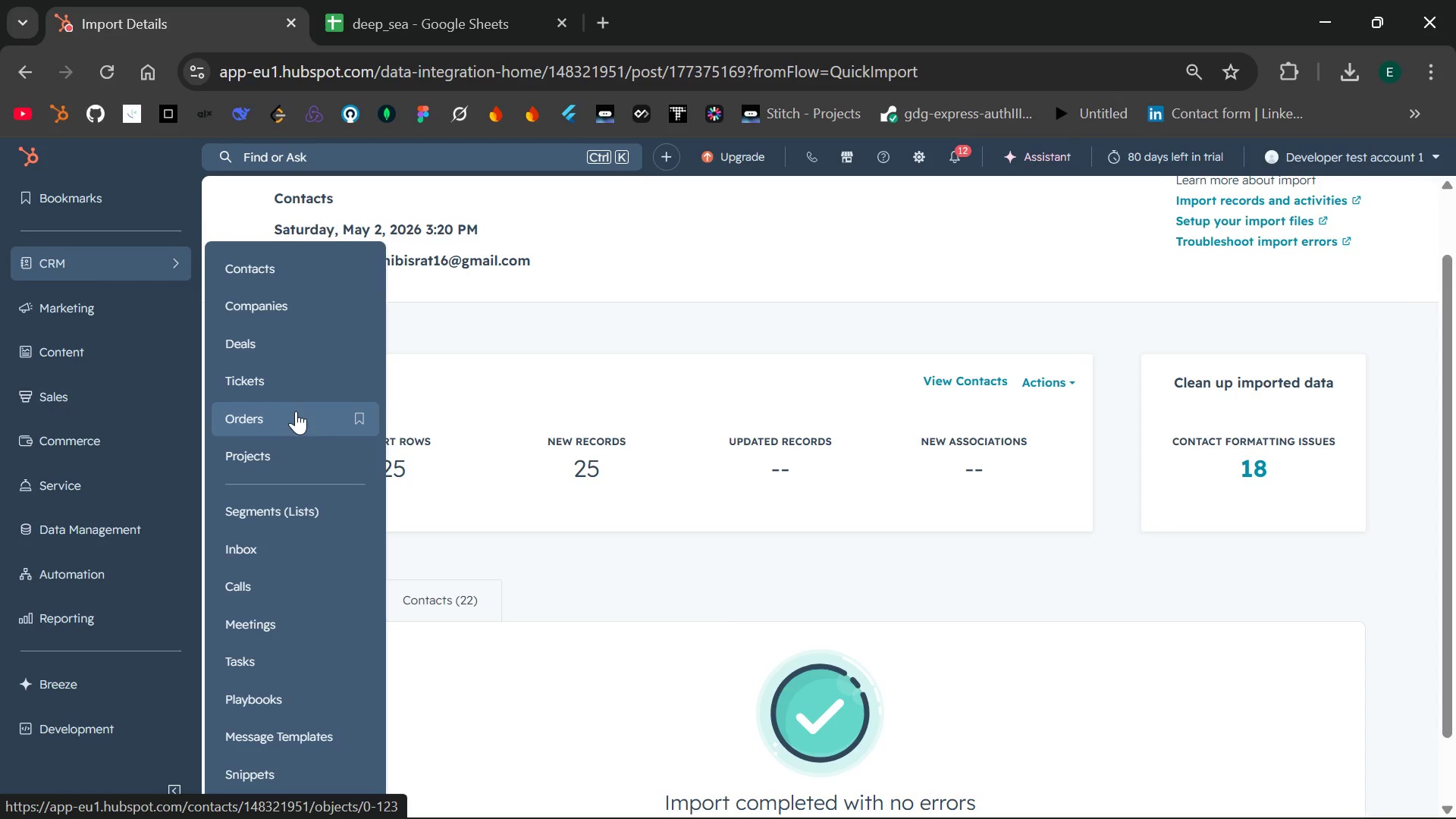 
left_click([175, 306])
 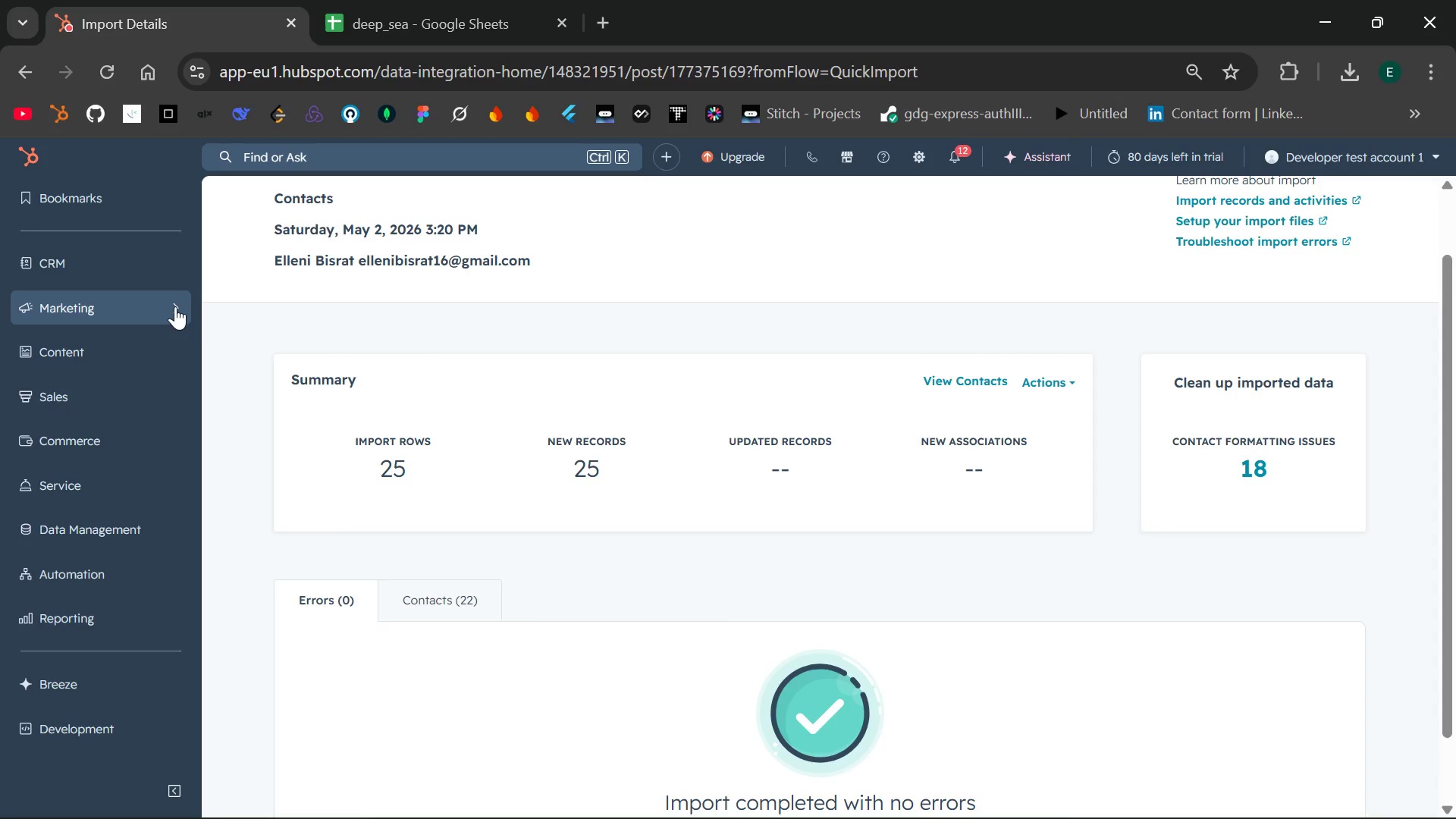 
left_click([175, 306])
 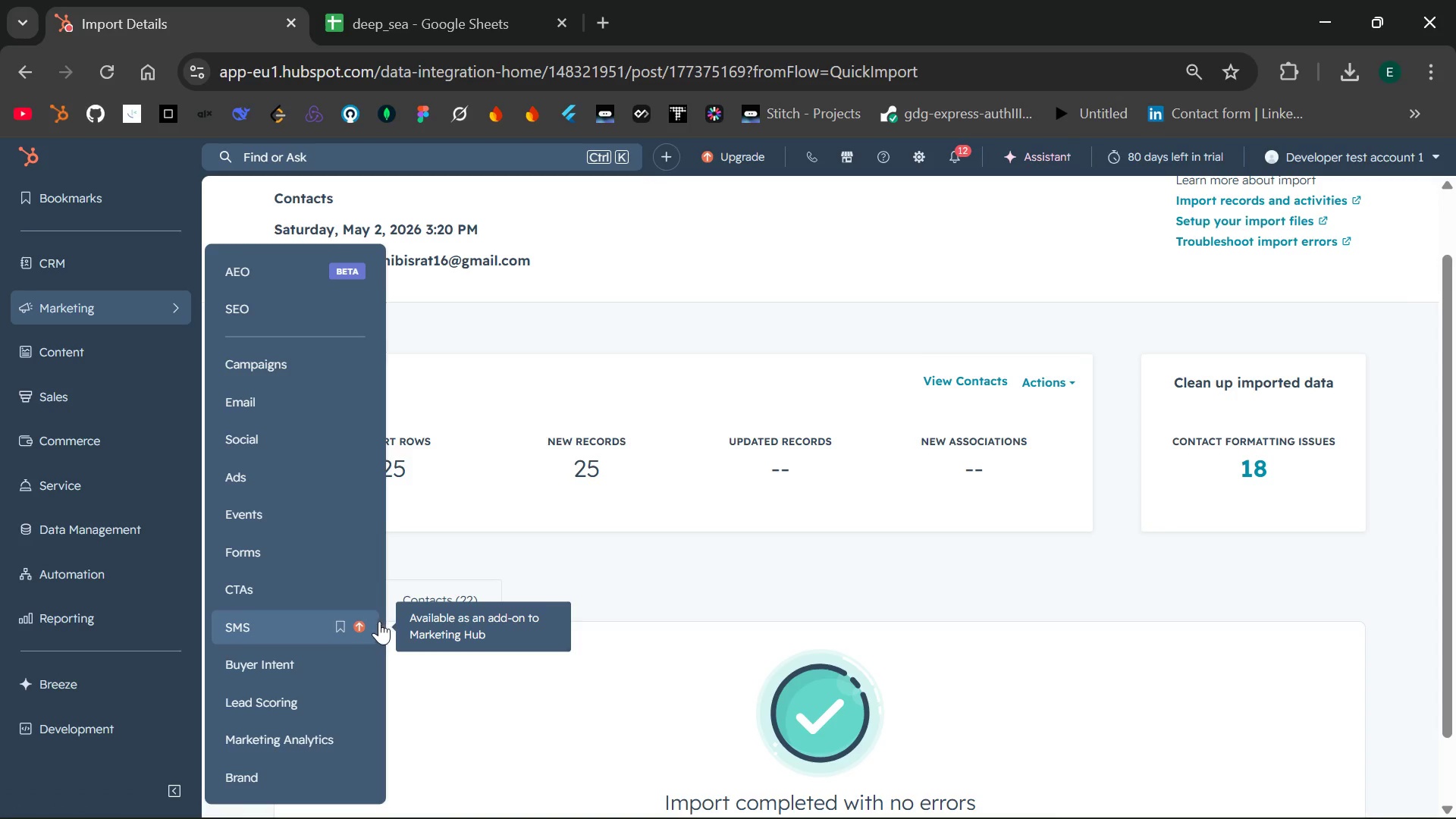 
wait(7.14)
 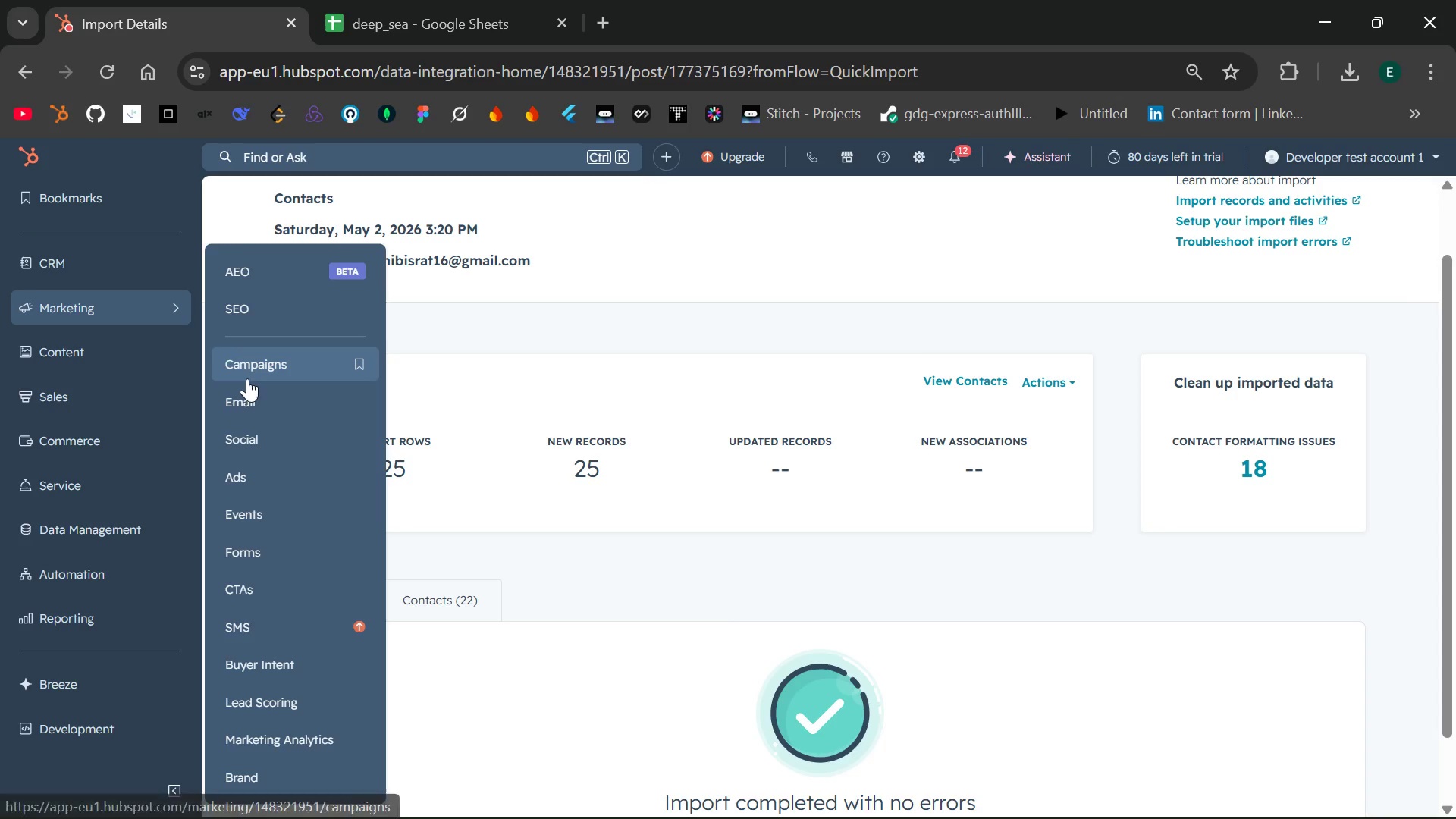 
left_click([283, 311])
 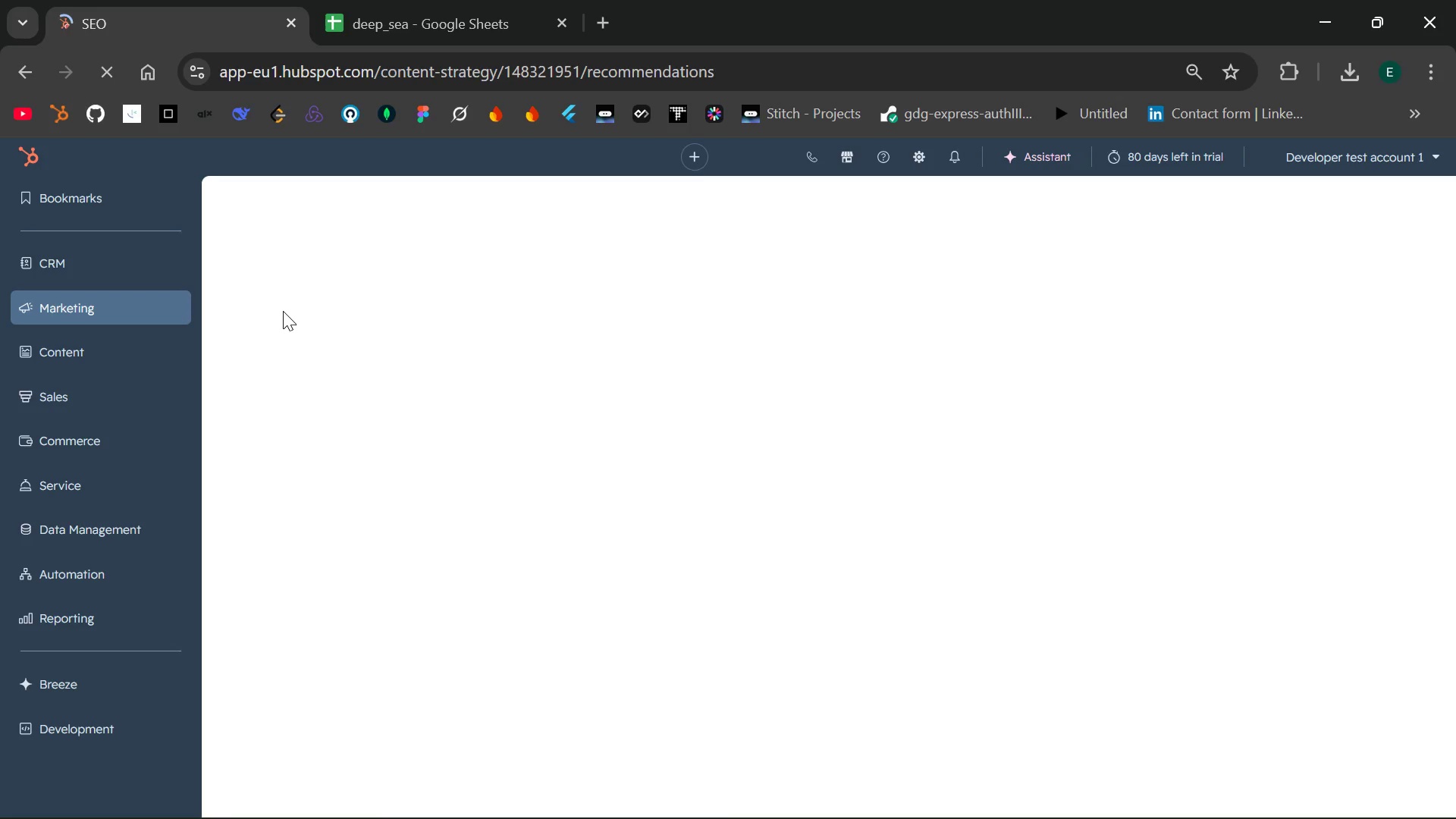 
wait(9.52)
 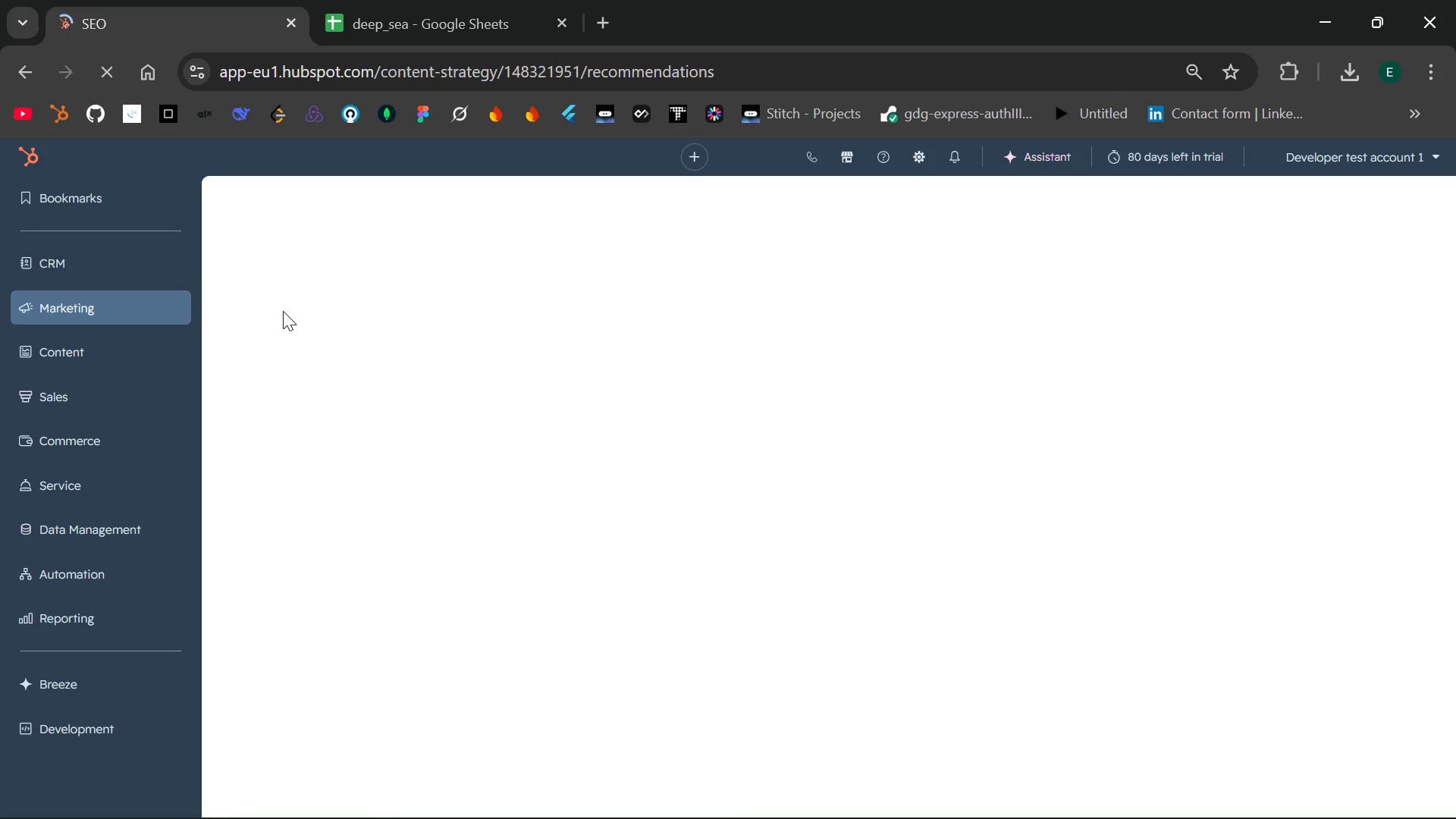 
left_click([507, 257])
 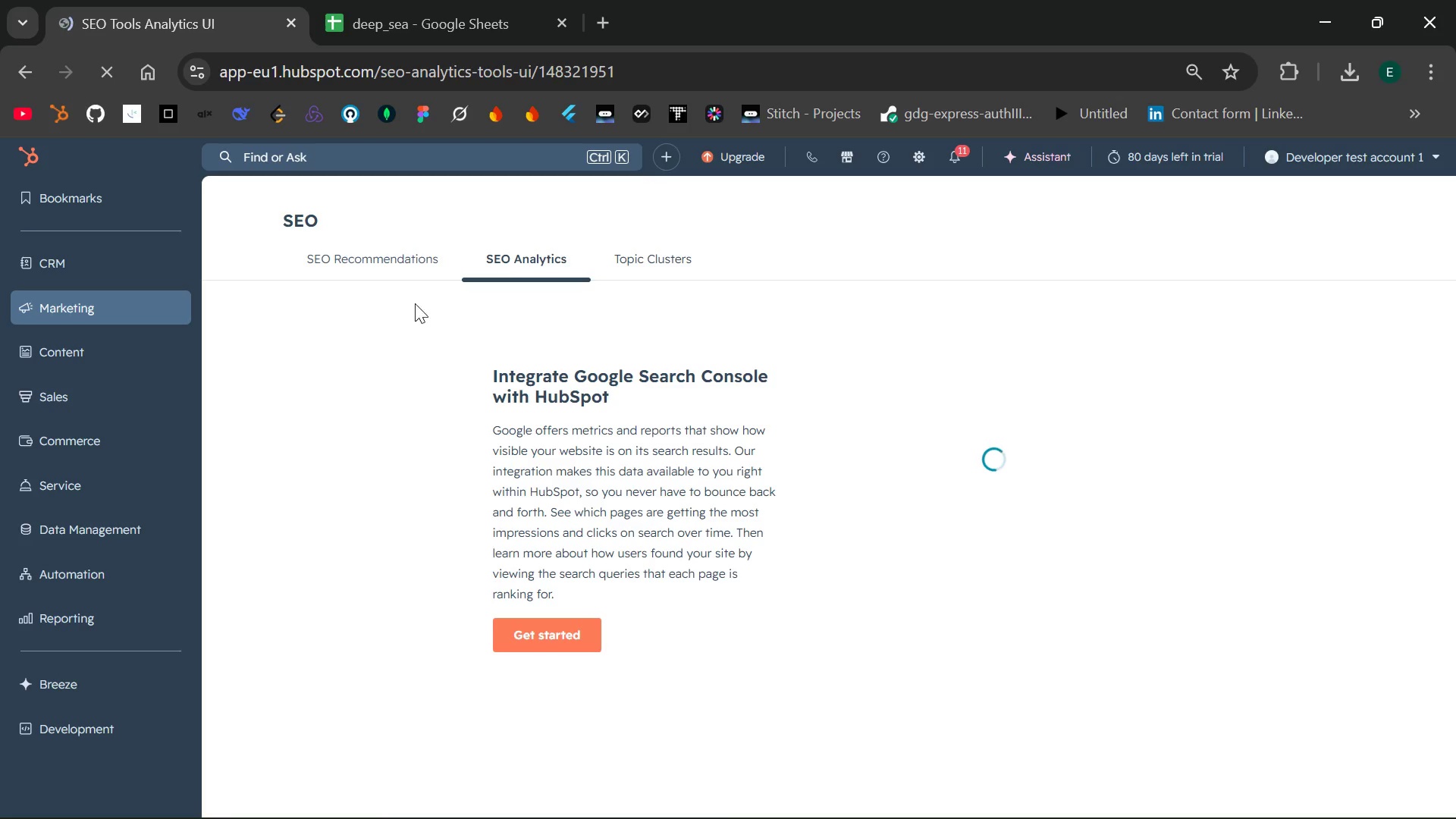 
wait(22.66)
 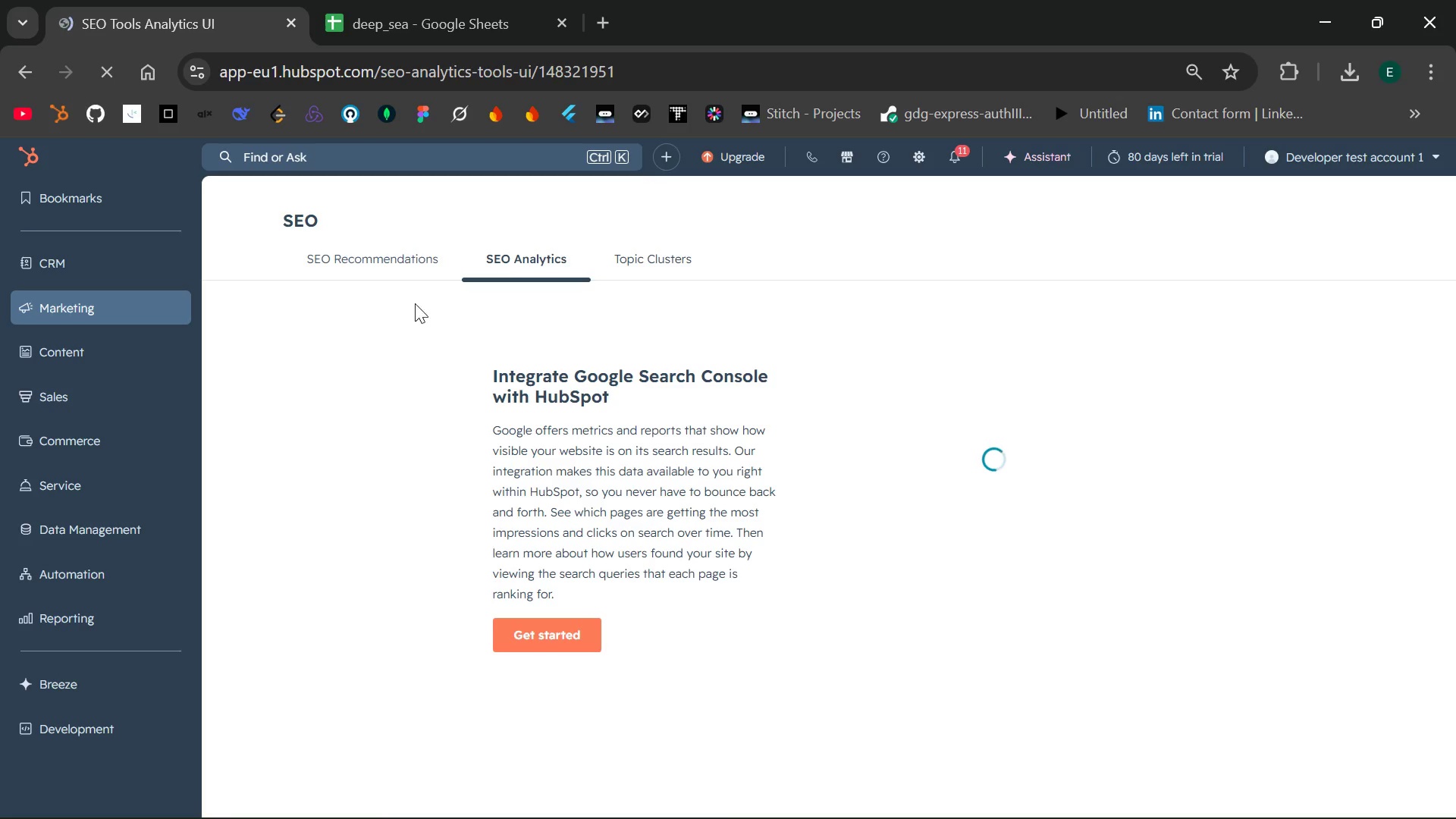 
left_click([170, 315])
 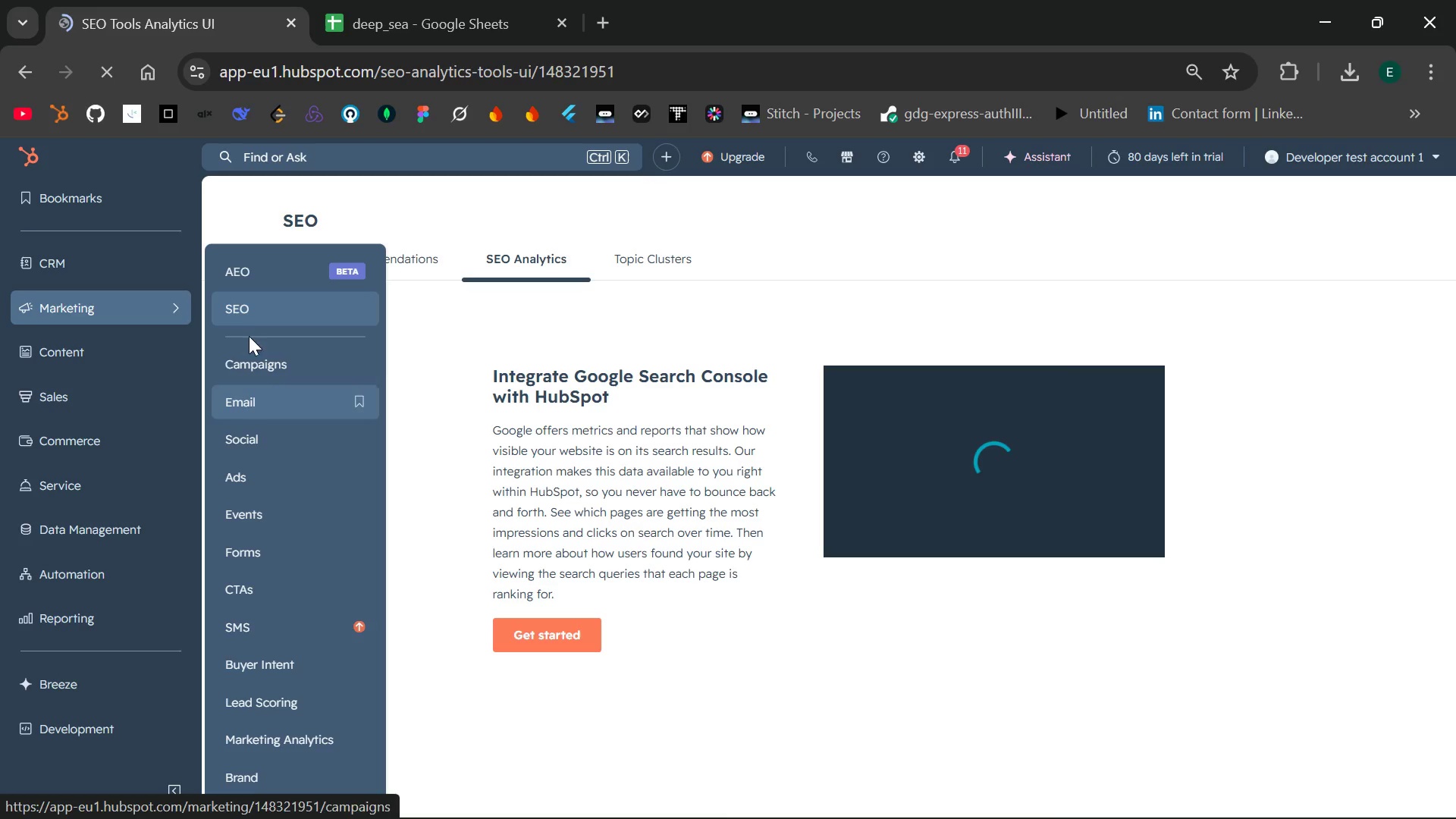 
wait(7.66)
 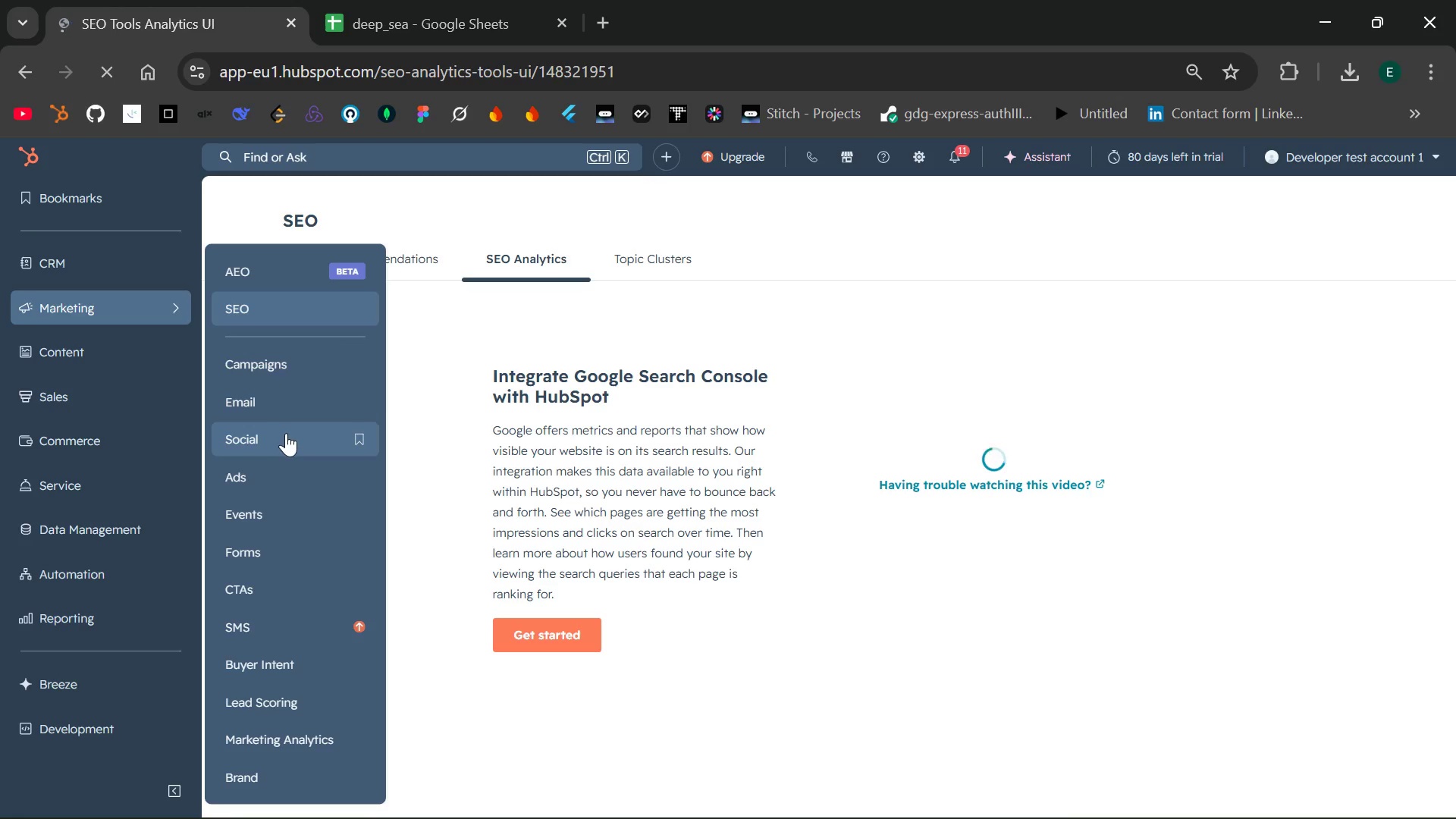 
left_click([184, 342])
 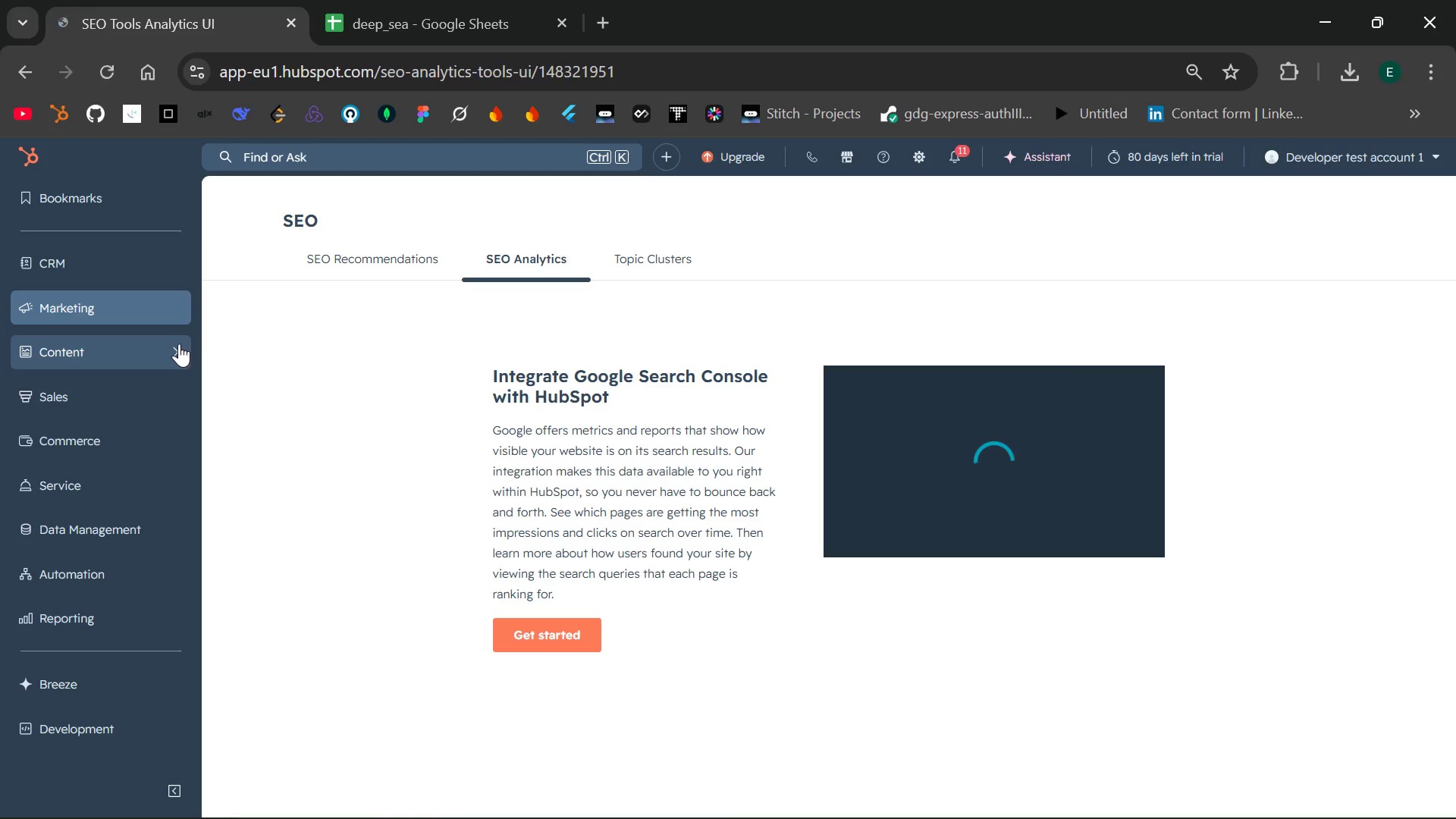 
left_click([177, 344])
 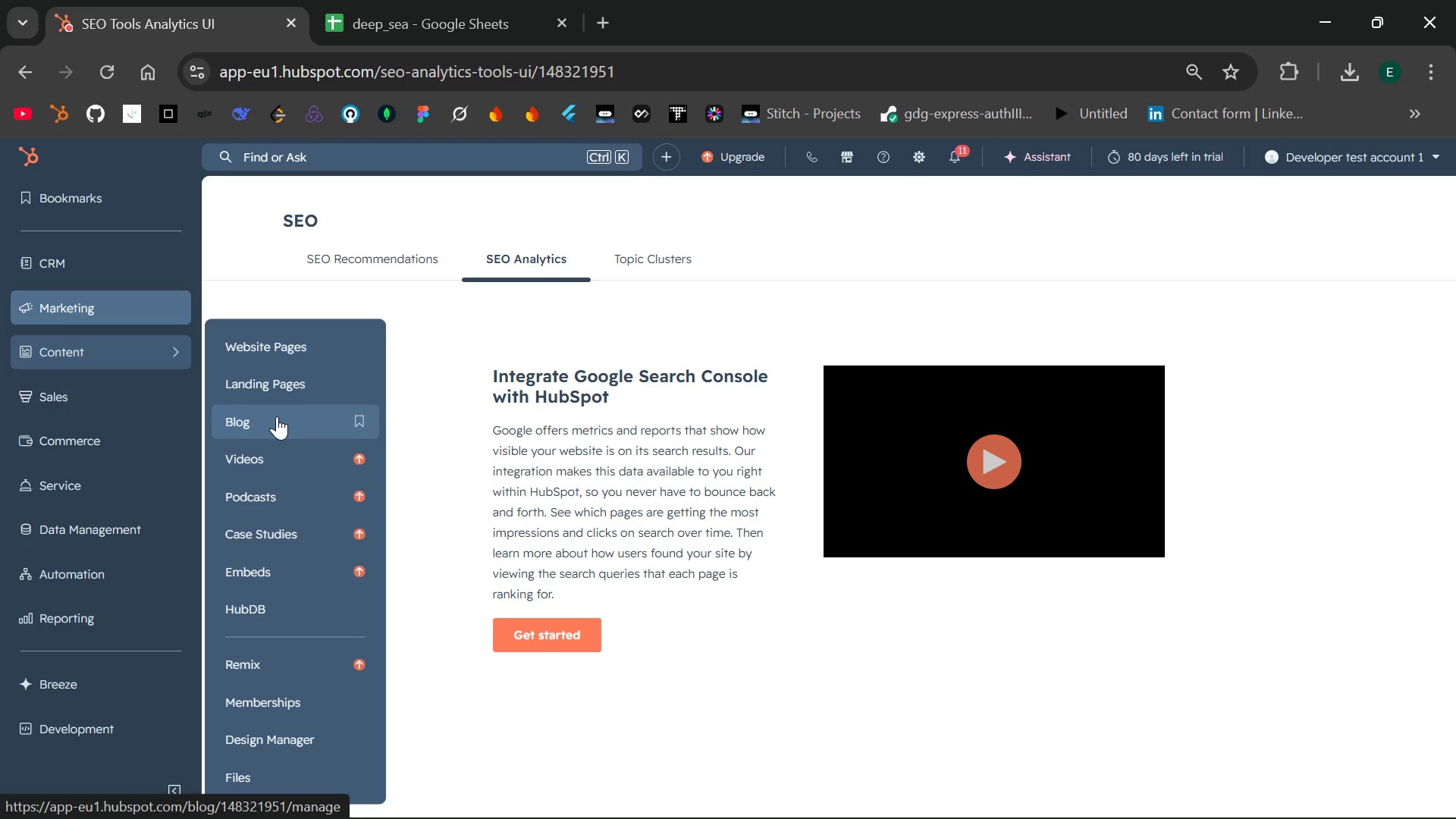 
left_click([277, 416])
 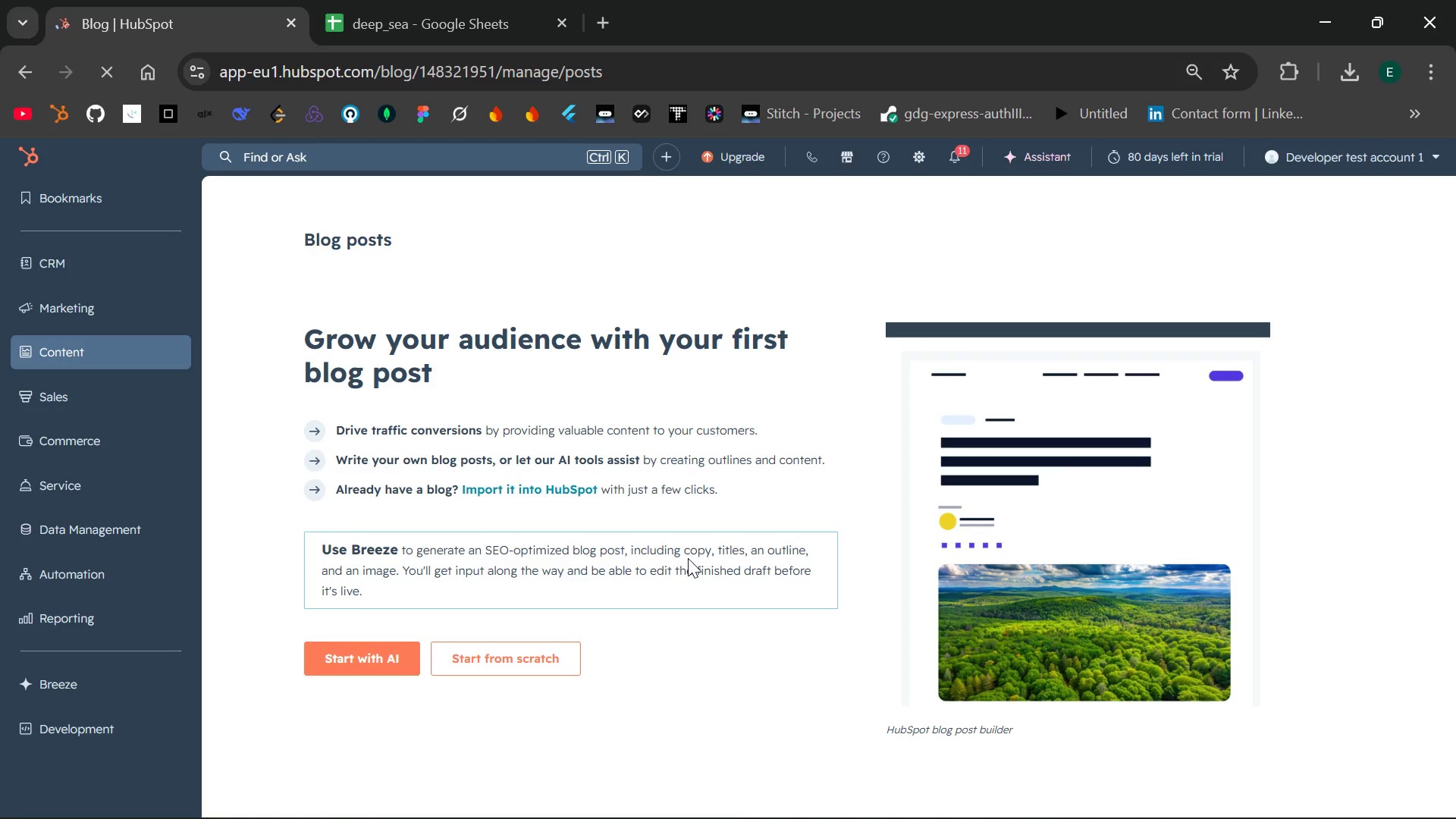 
wait(15.77)
 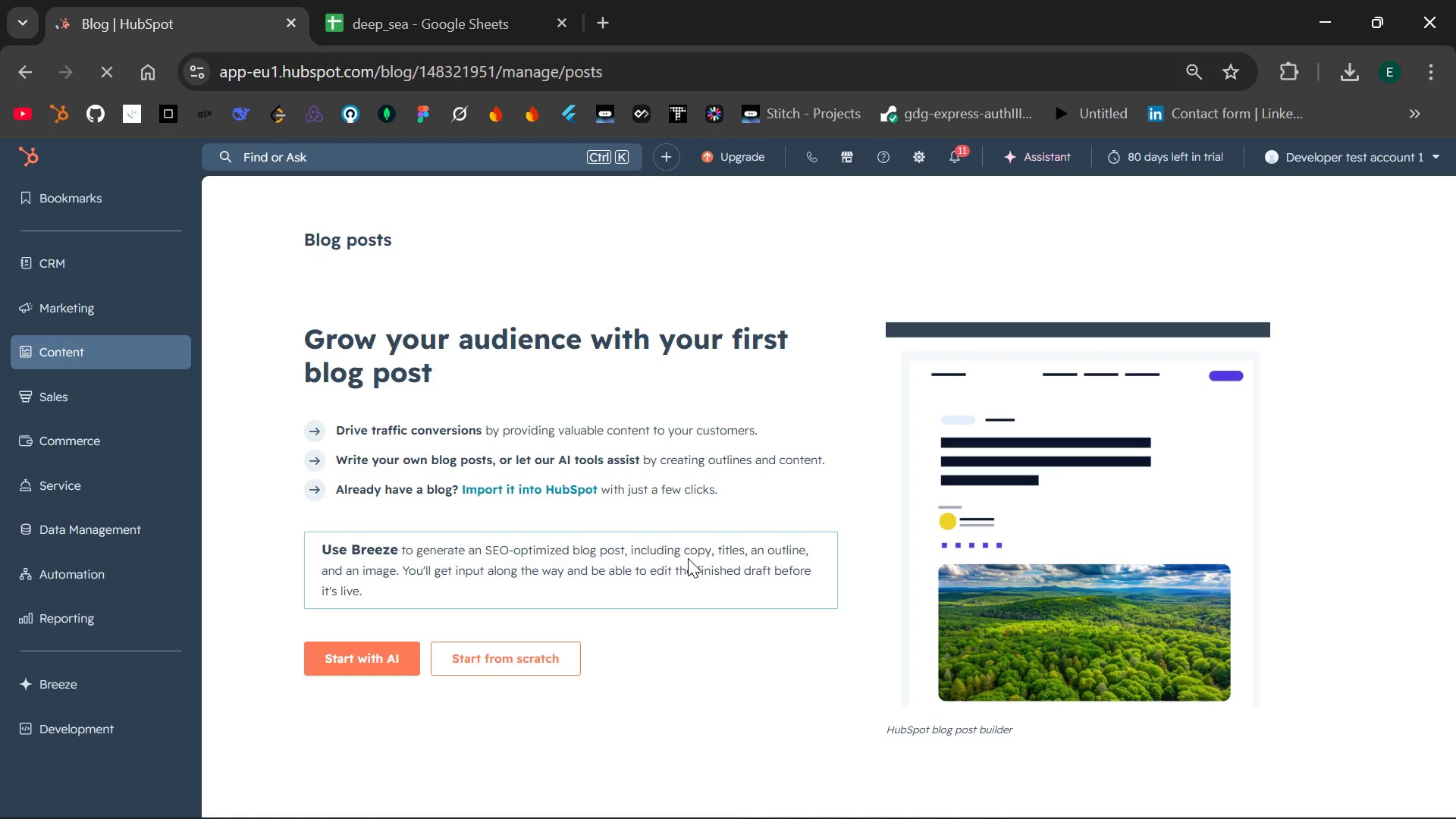 
left_click([490, 664])
 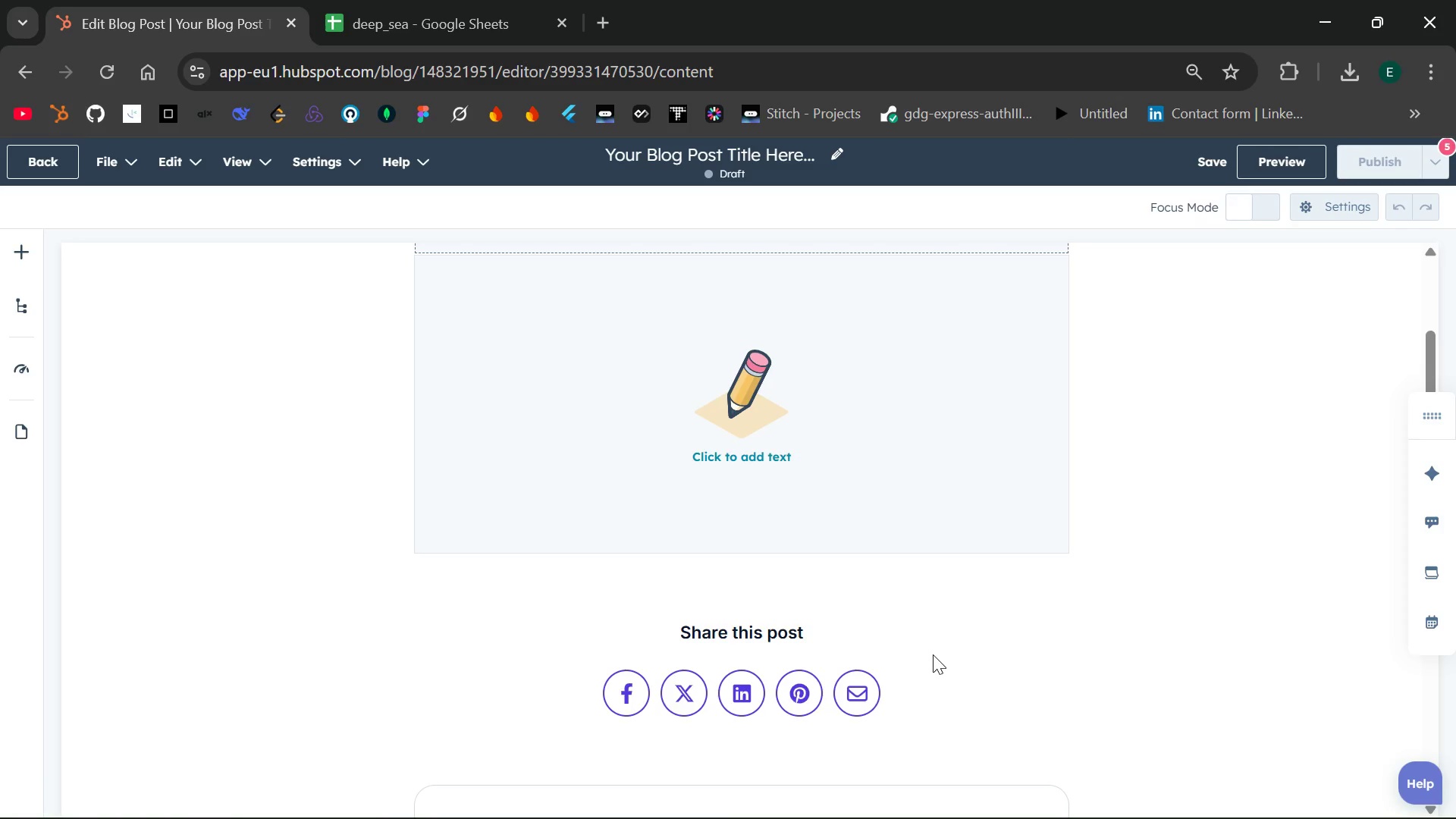 
wait(69.33)
 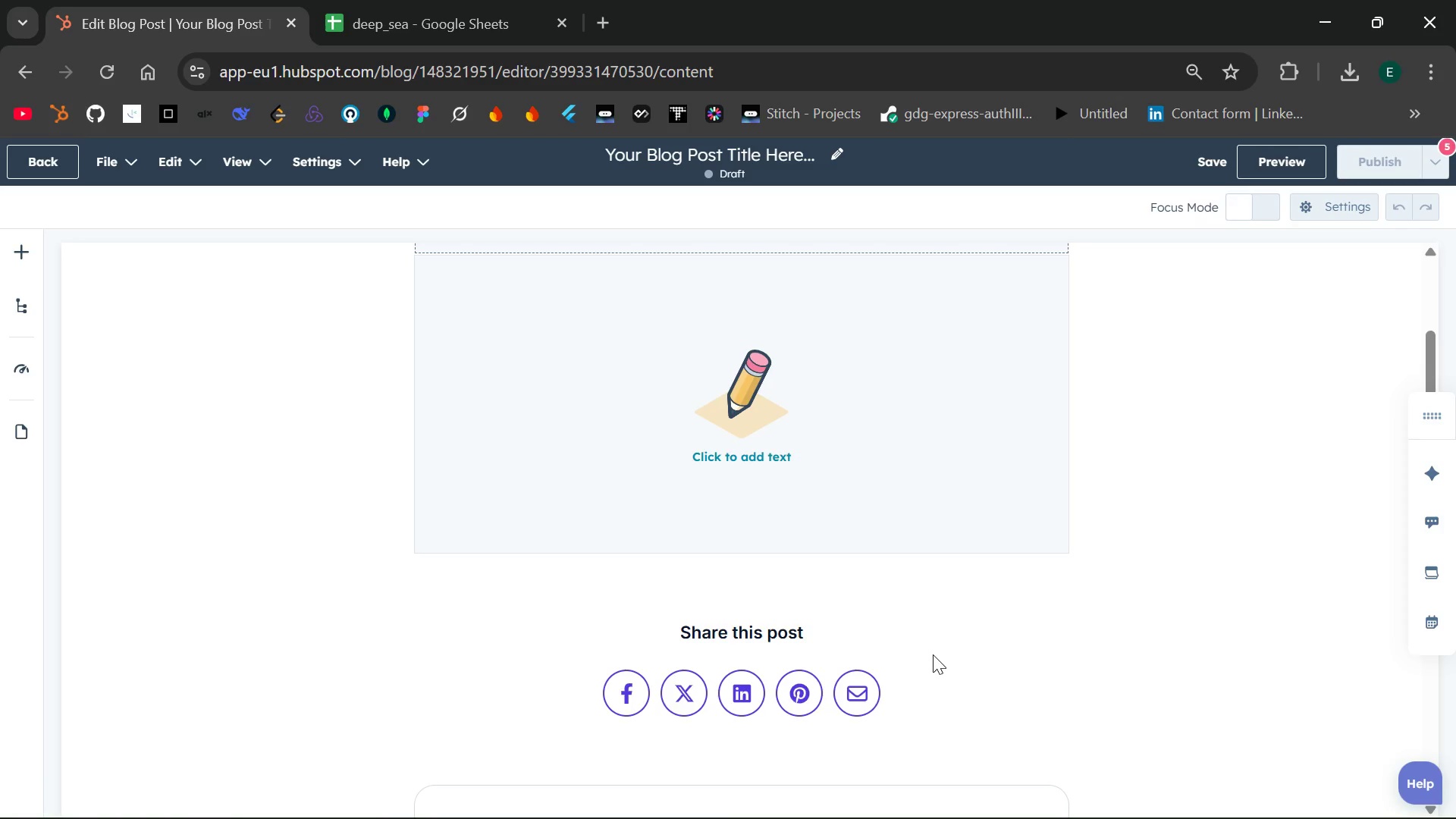 
left_click([27, 249])
 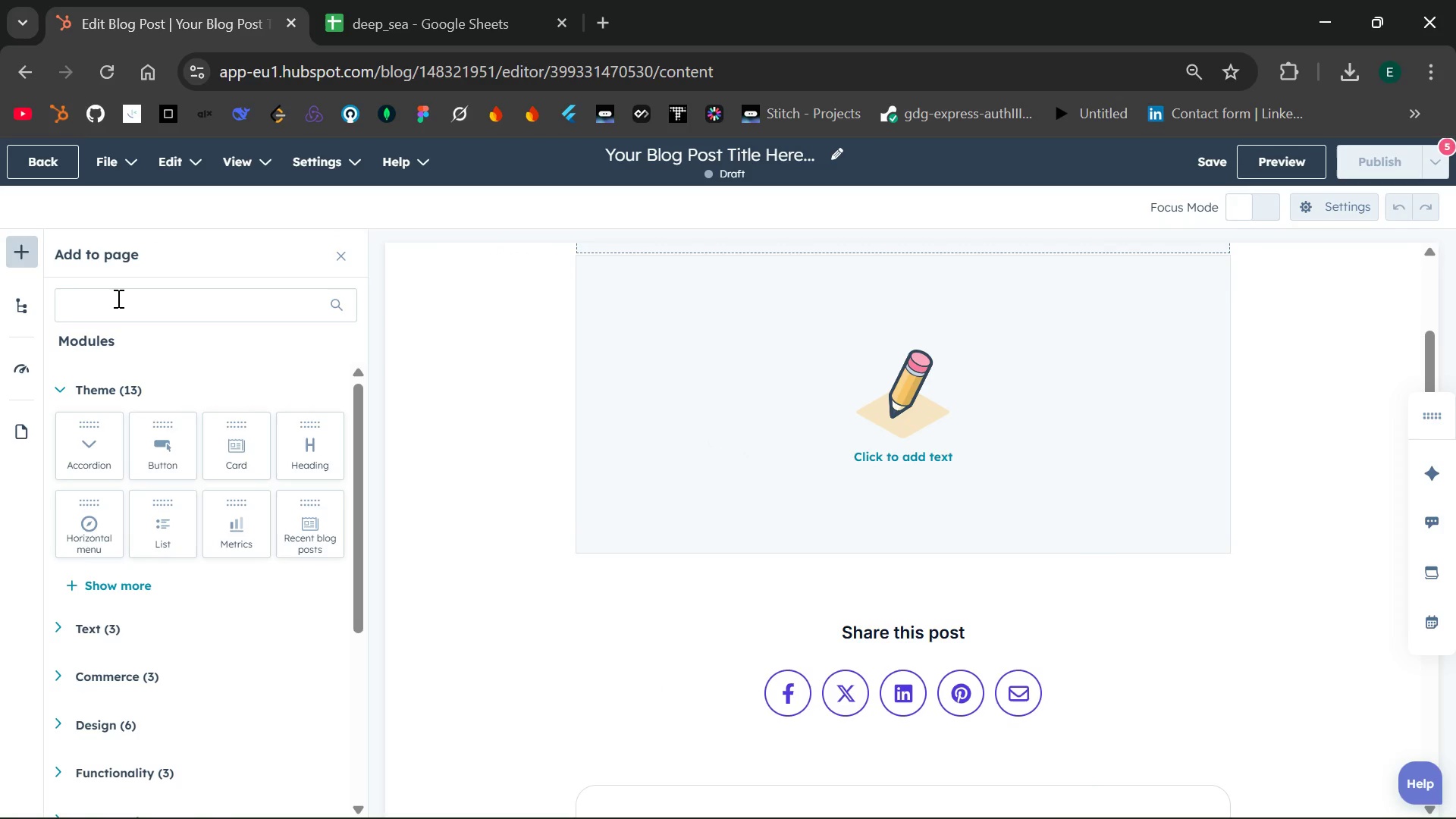 
wait(8.52)
 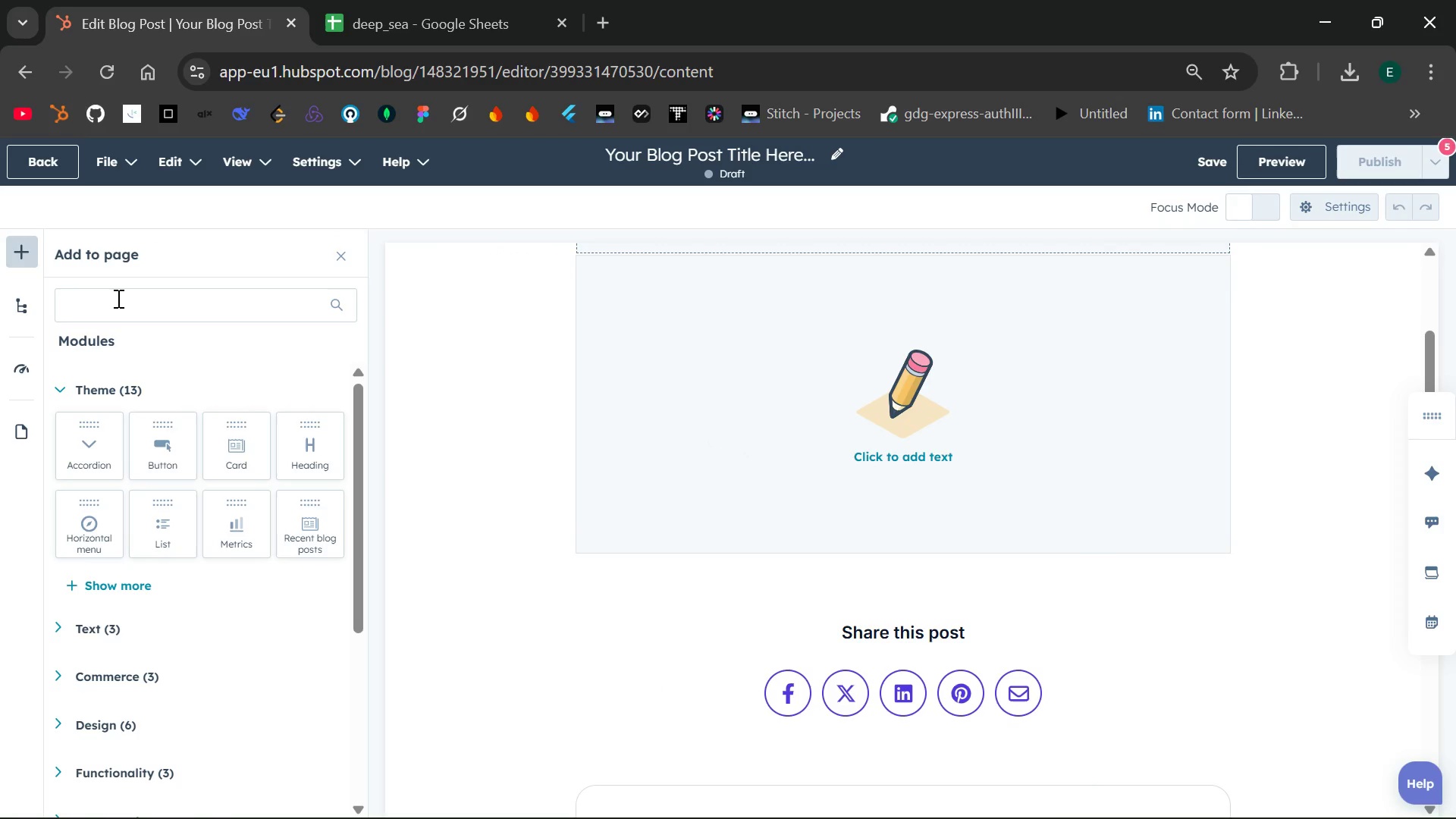 
left_click([28, 310])
 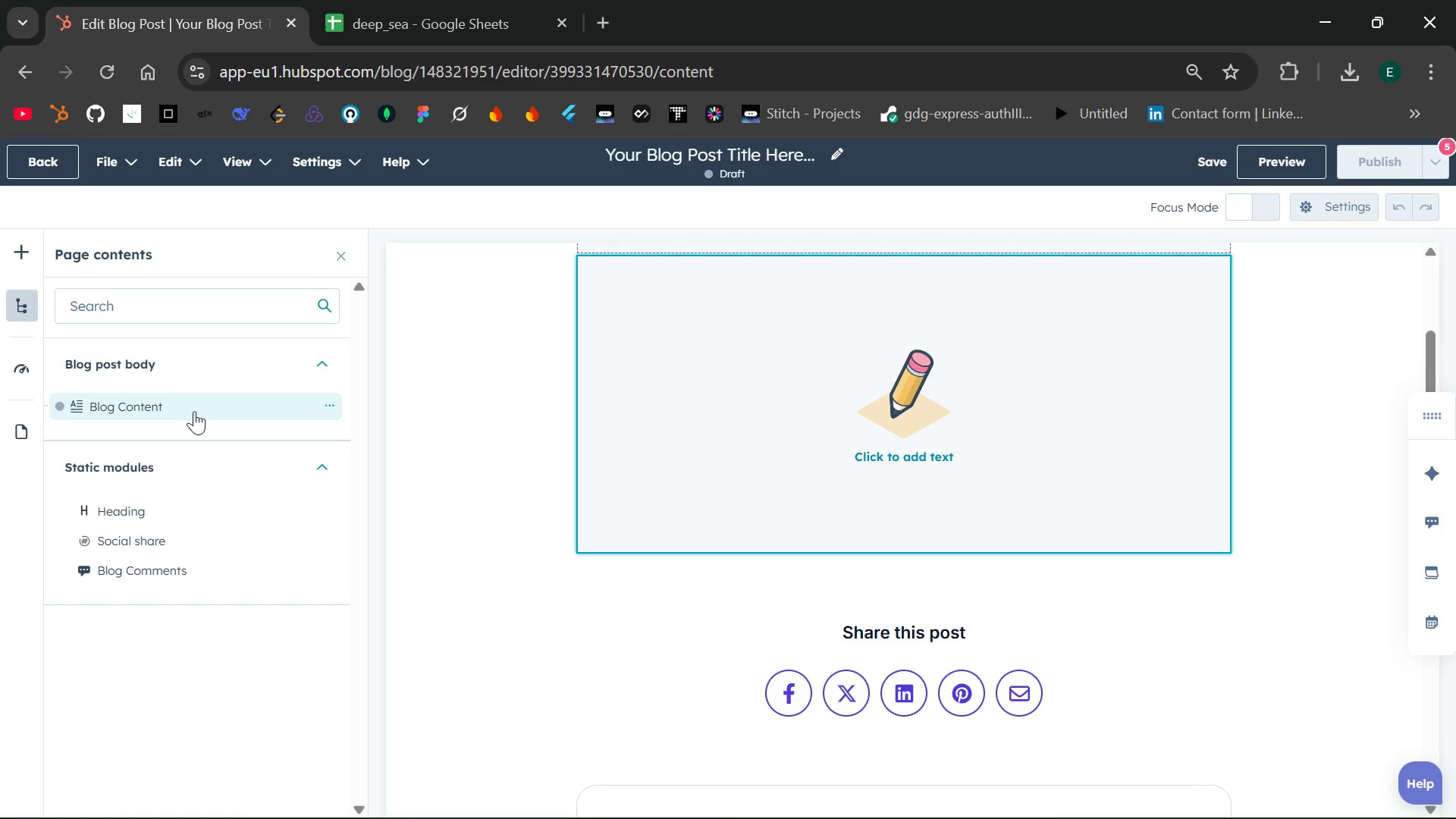 
left_click([323, 402])
 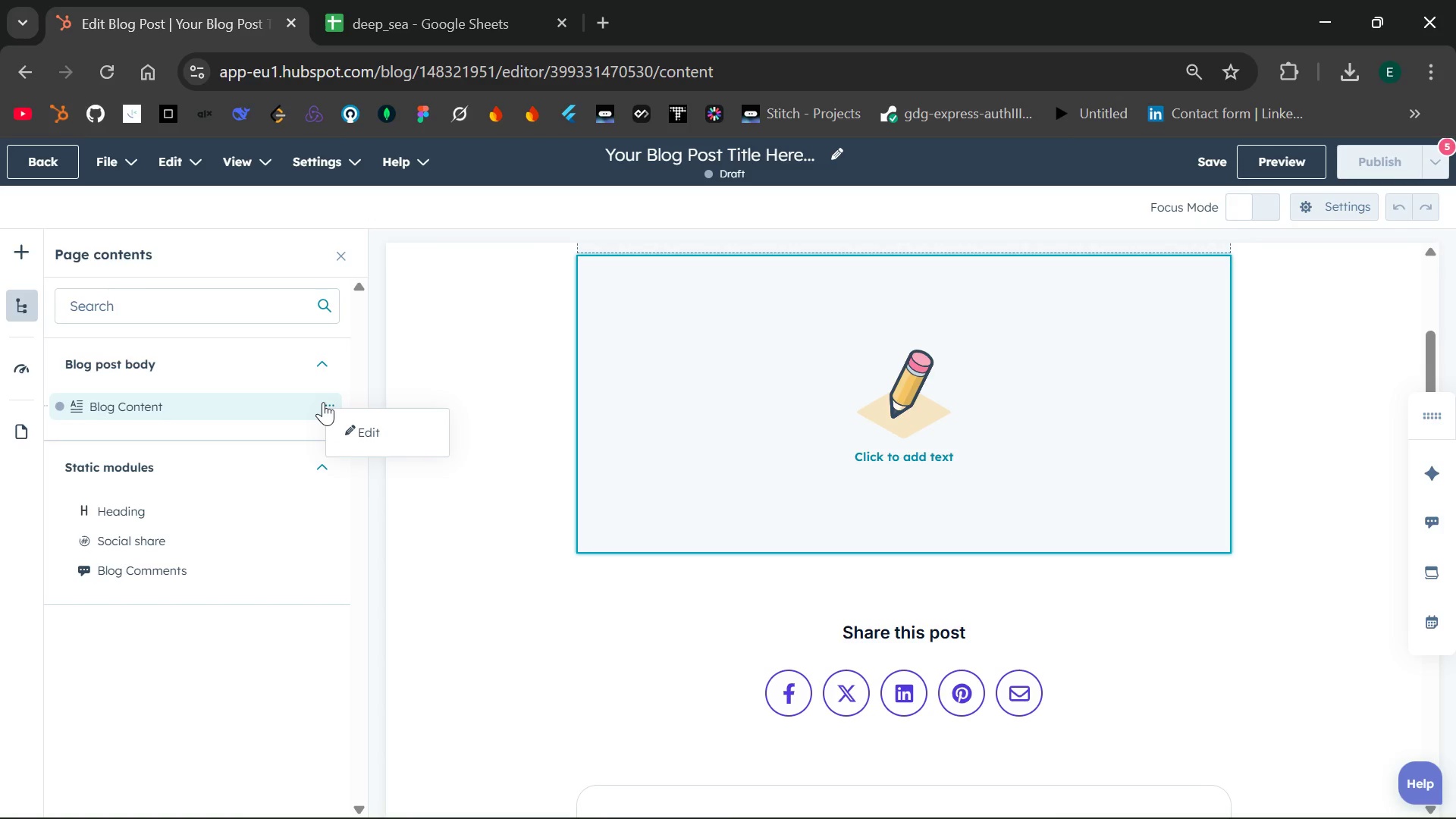 
left_click([323, 402])
 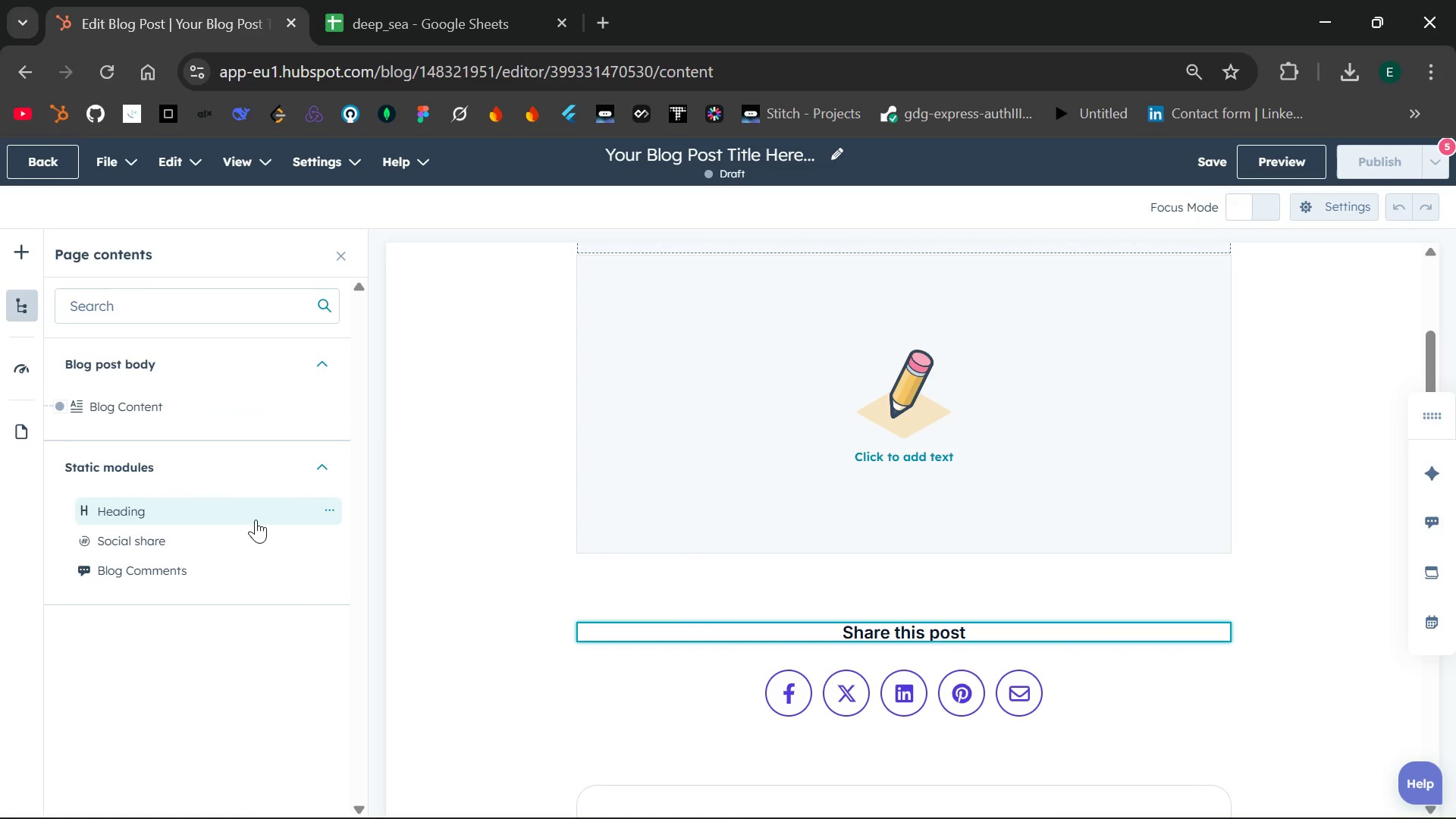 
left_click([256, 519])
 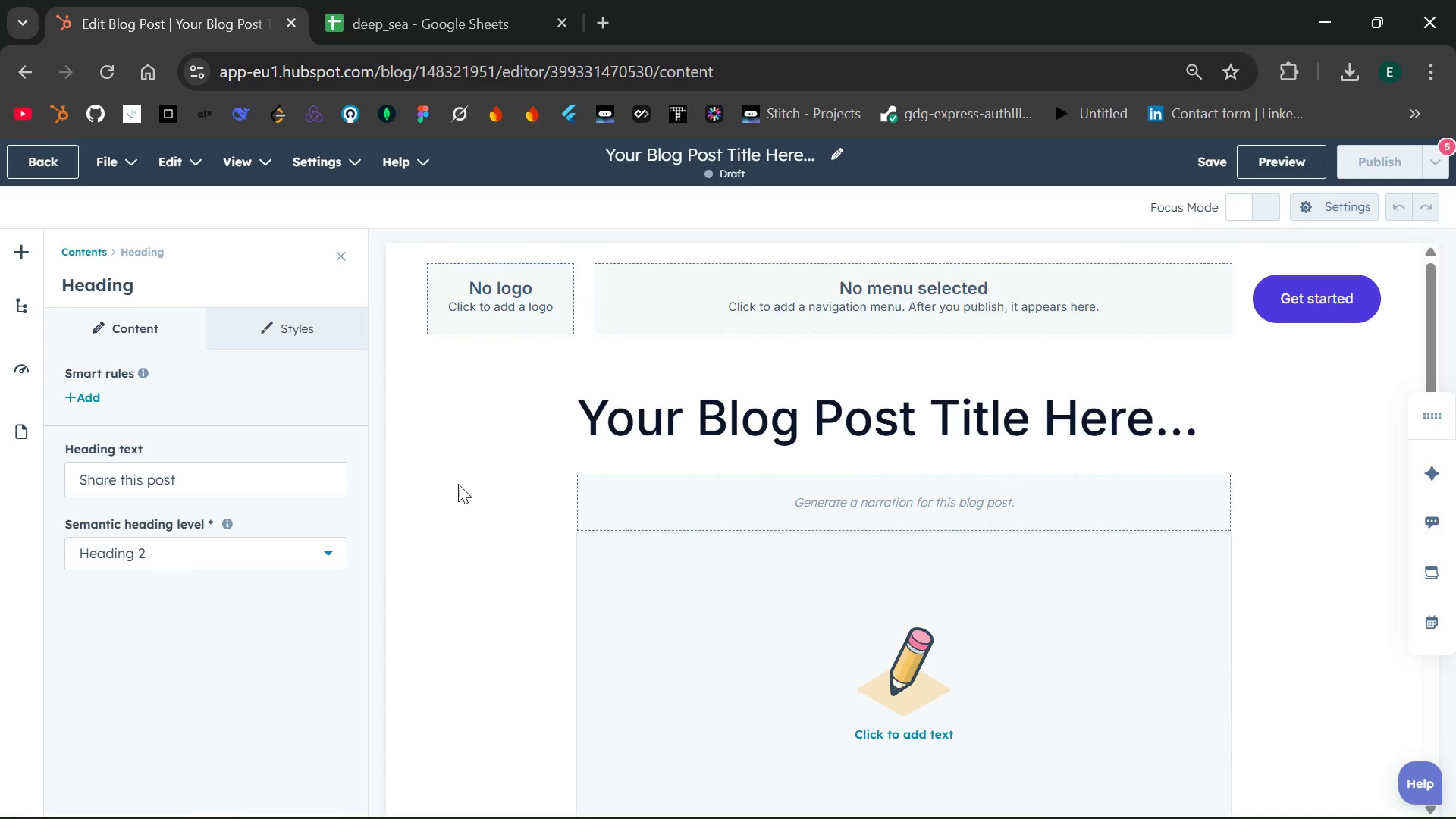 
wait(6.45)
 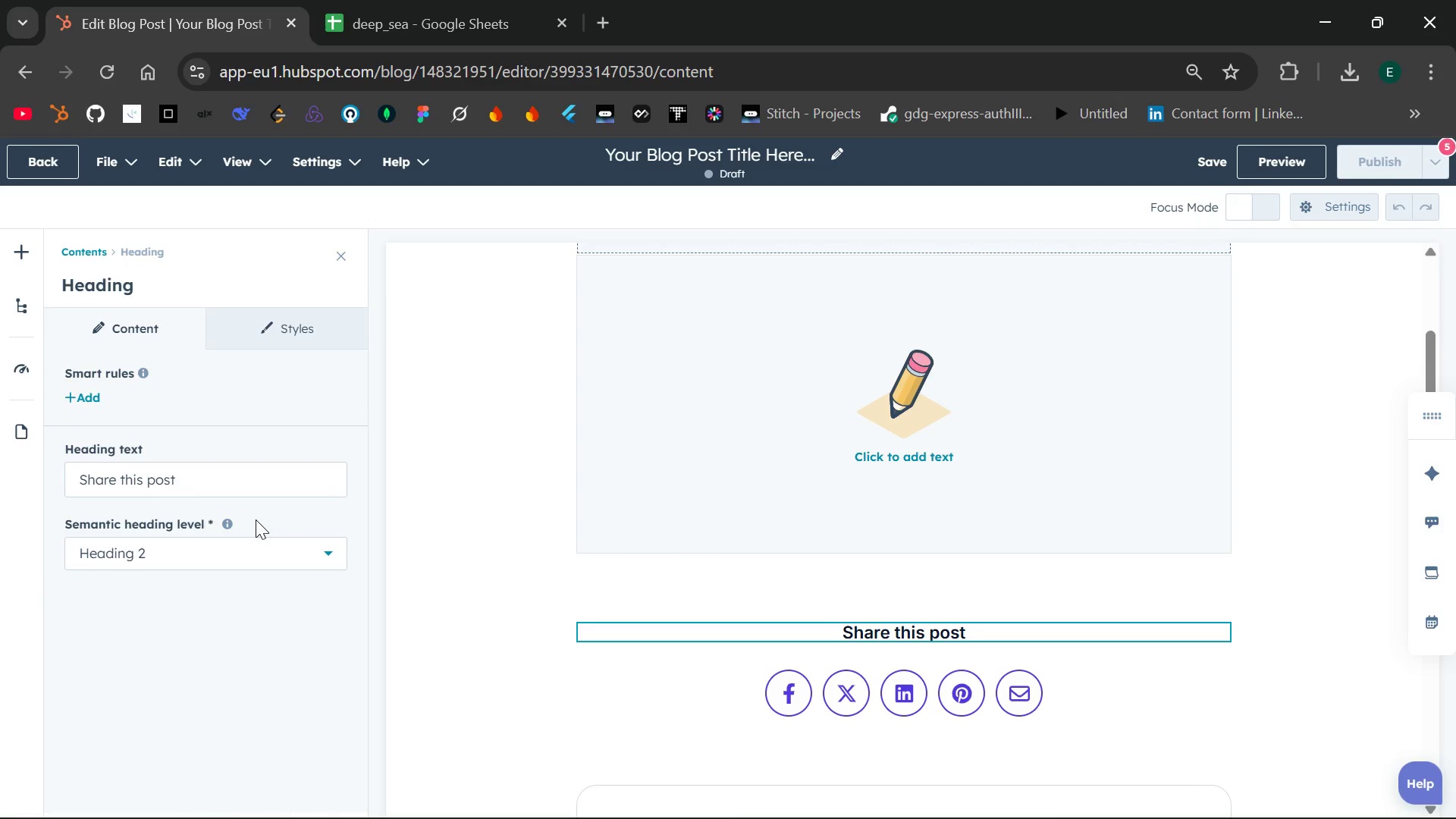 
left_click([302, 551])
 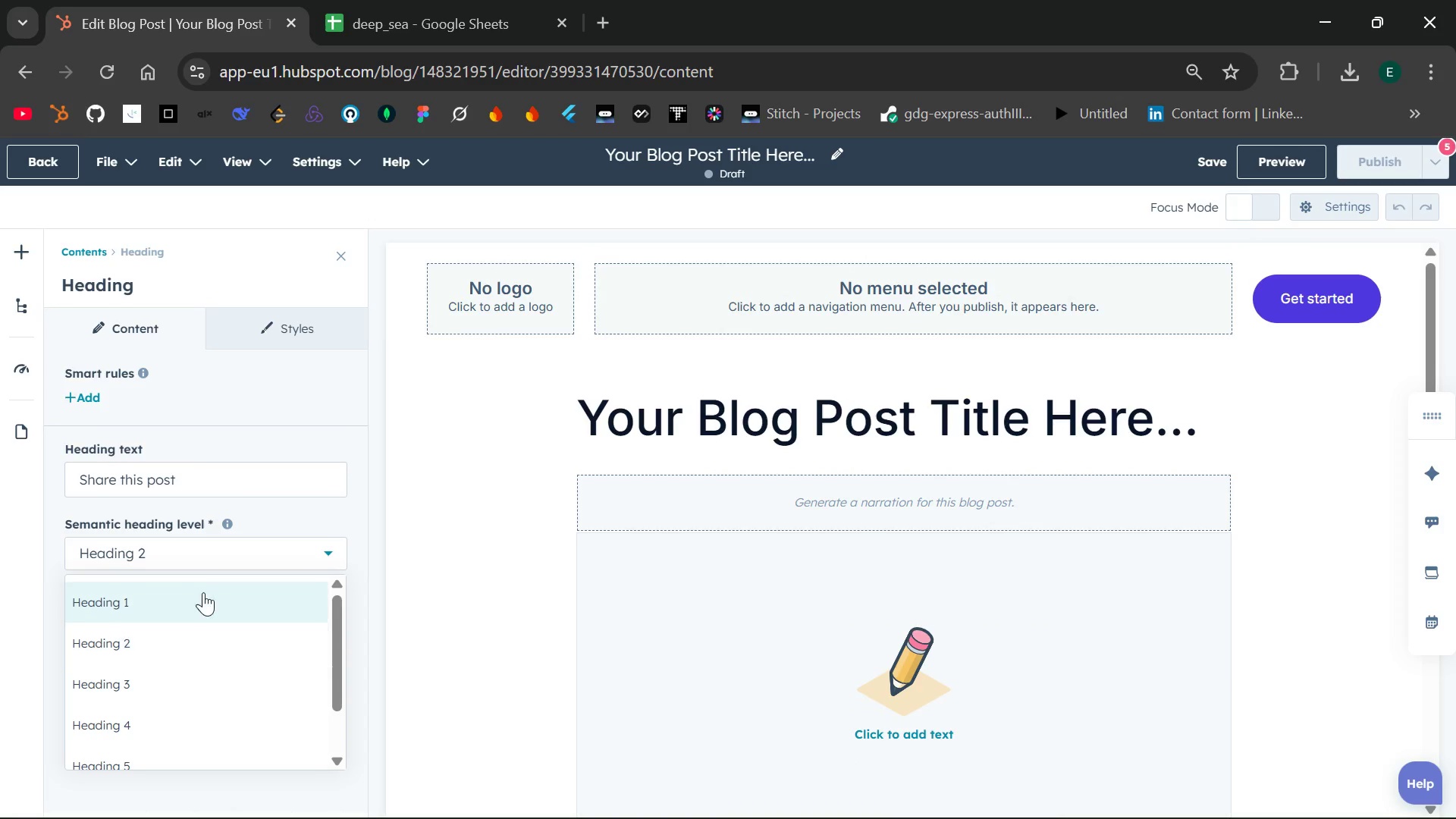 
left_click([193, 596])
 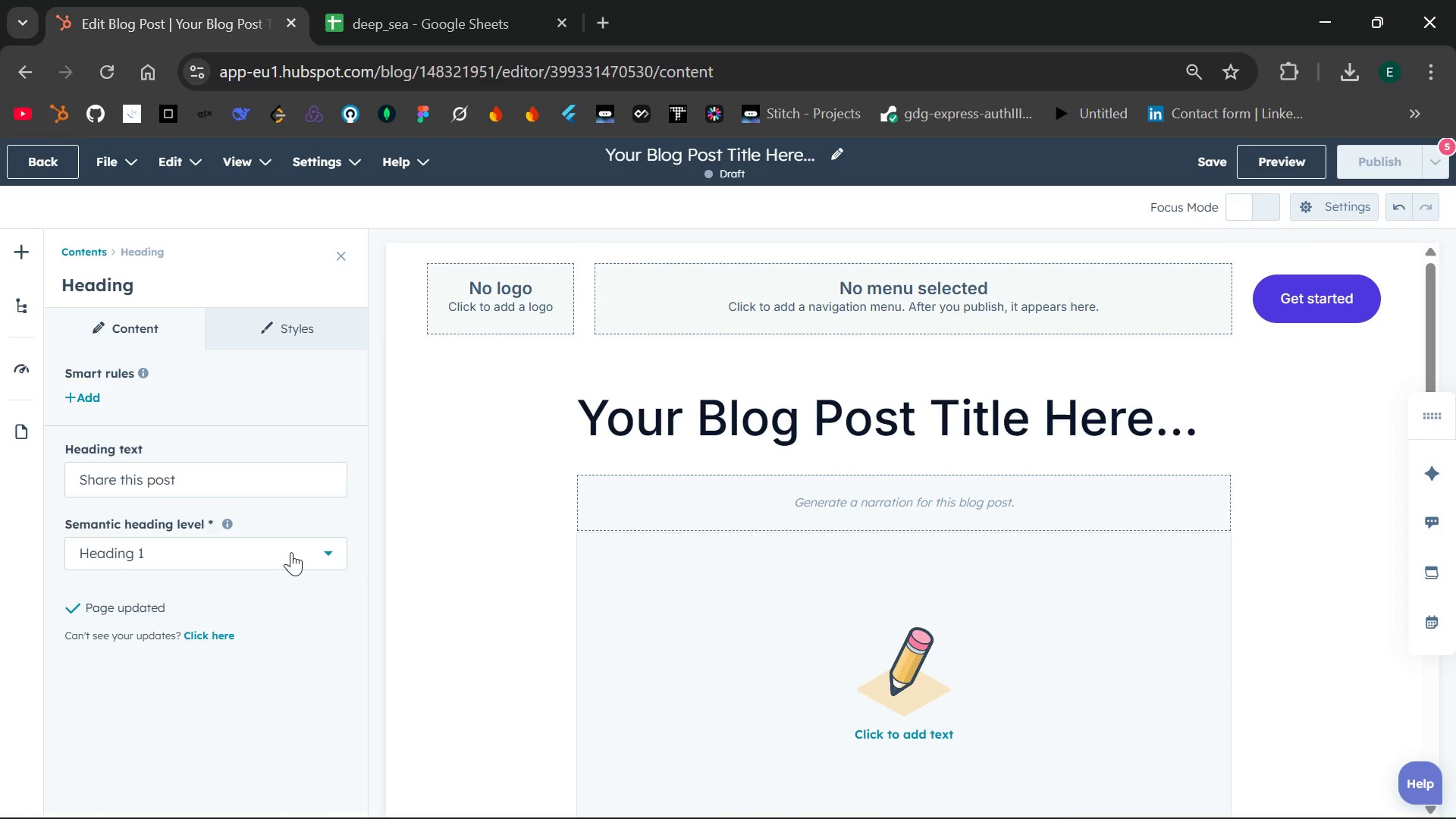 
left_click([300, 544])
 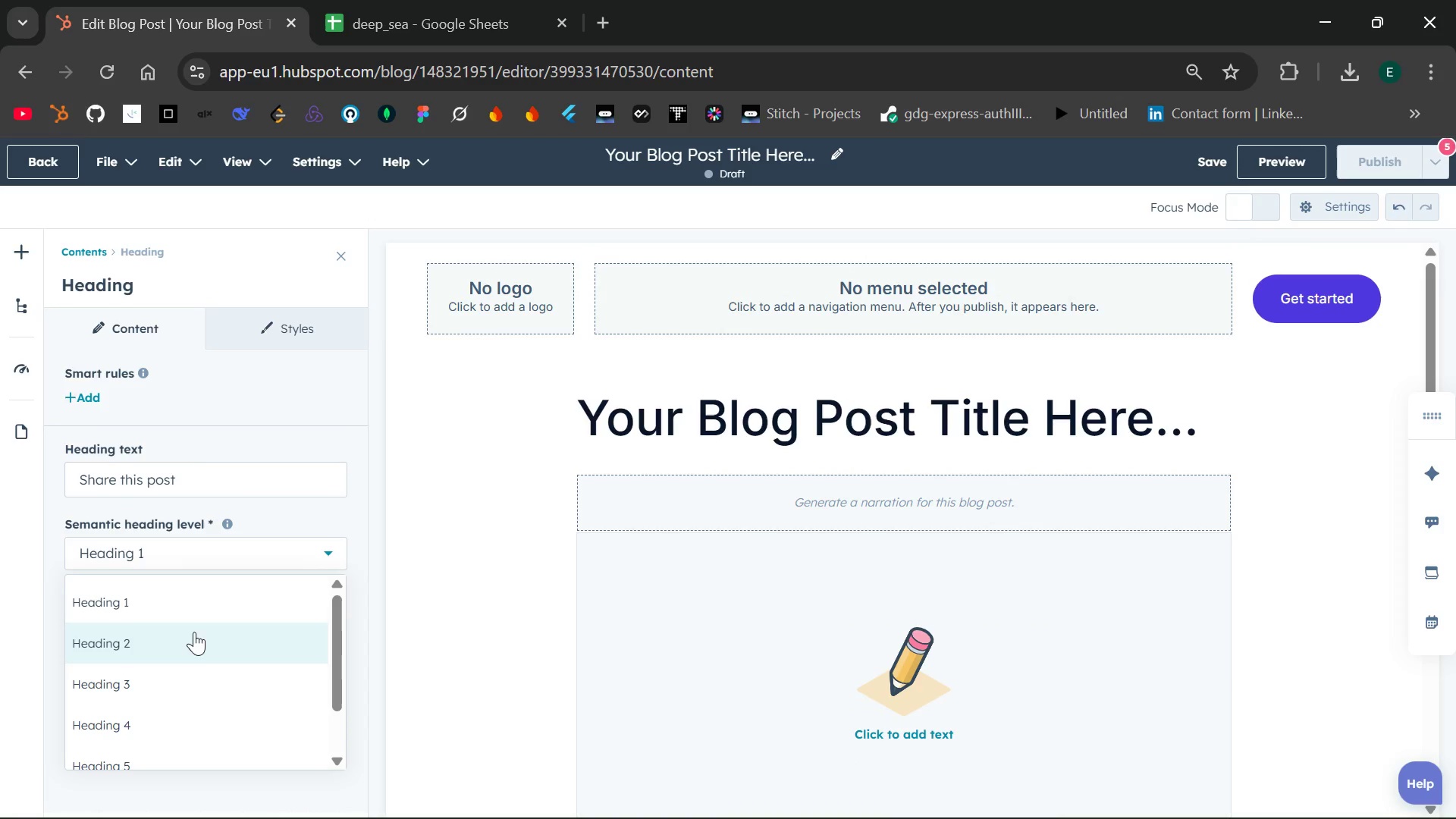 
left_click([193, 632])
 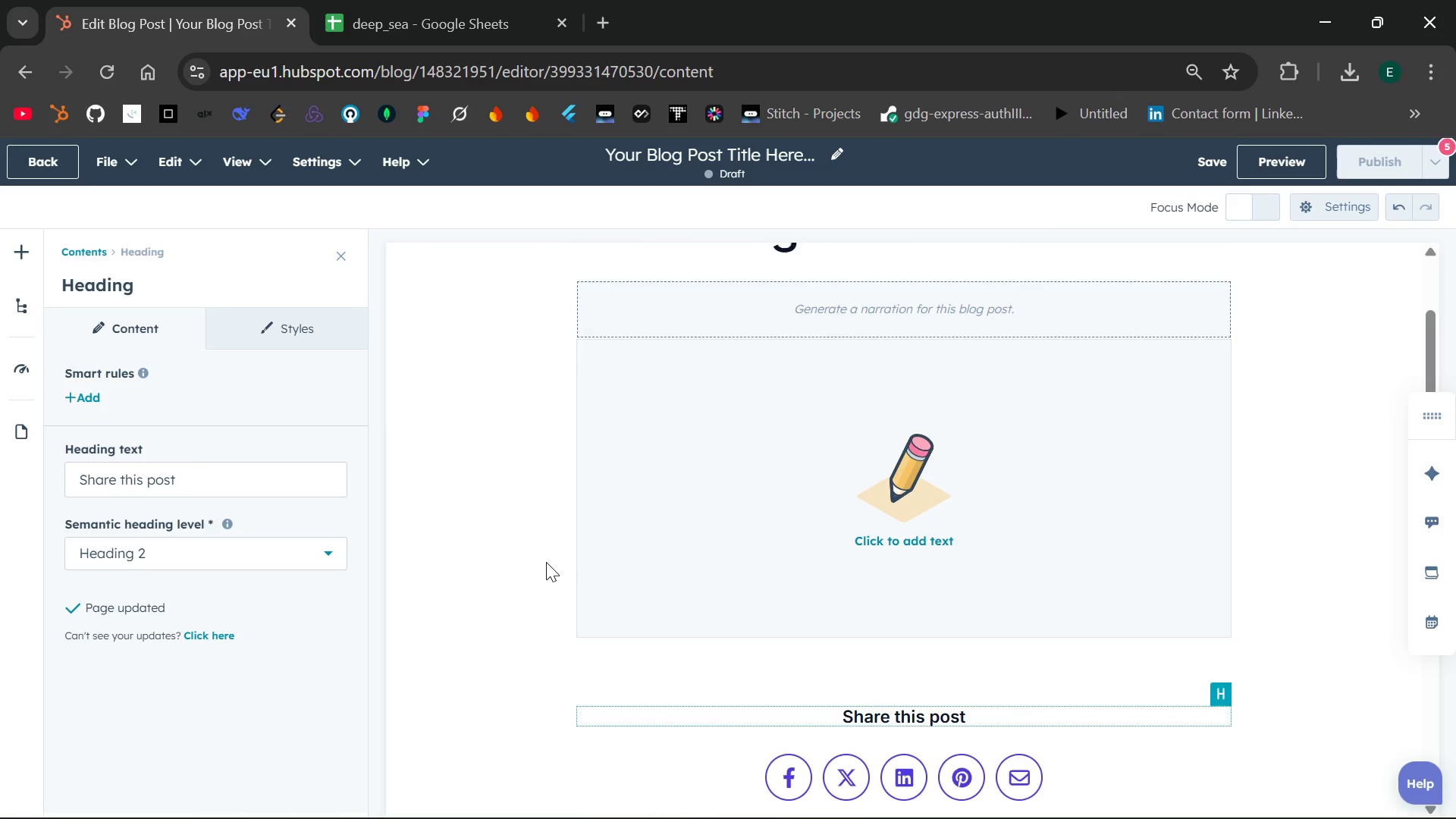 
wait(36.03)
 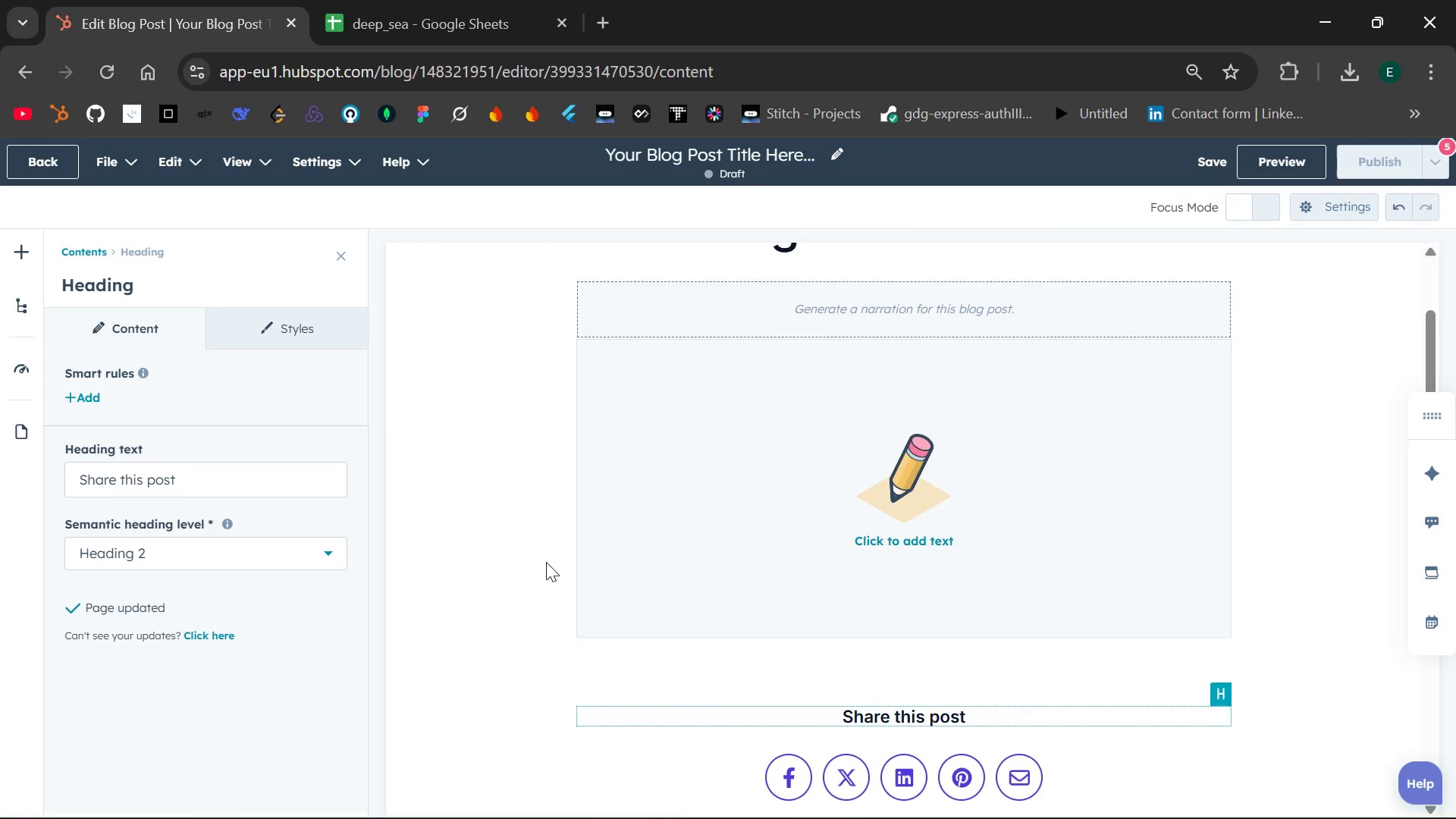 
left_click([732, 422])
 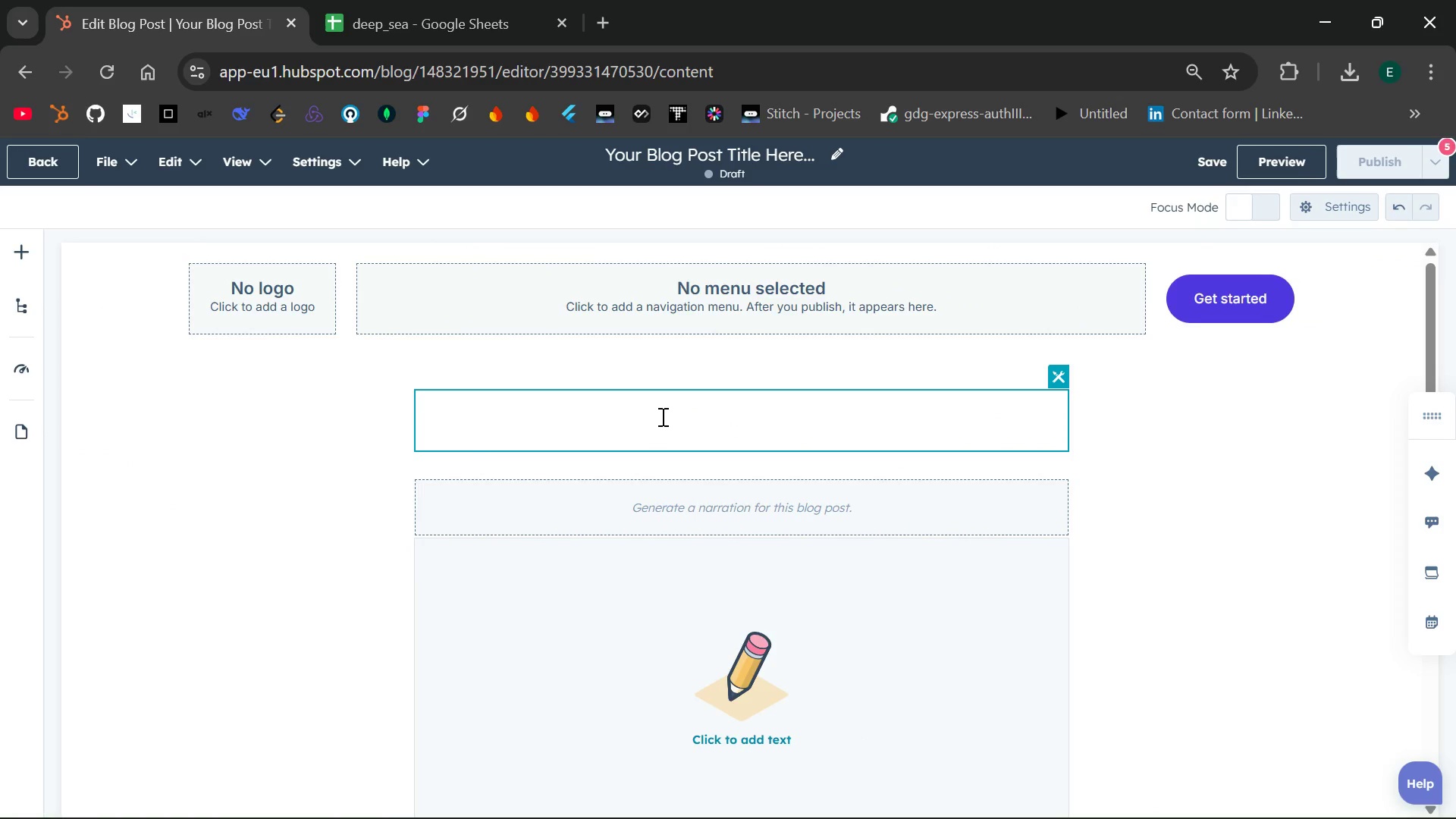 
left_click([616, 424])
 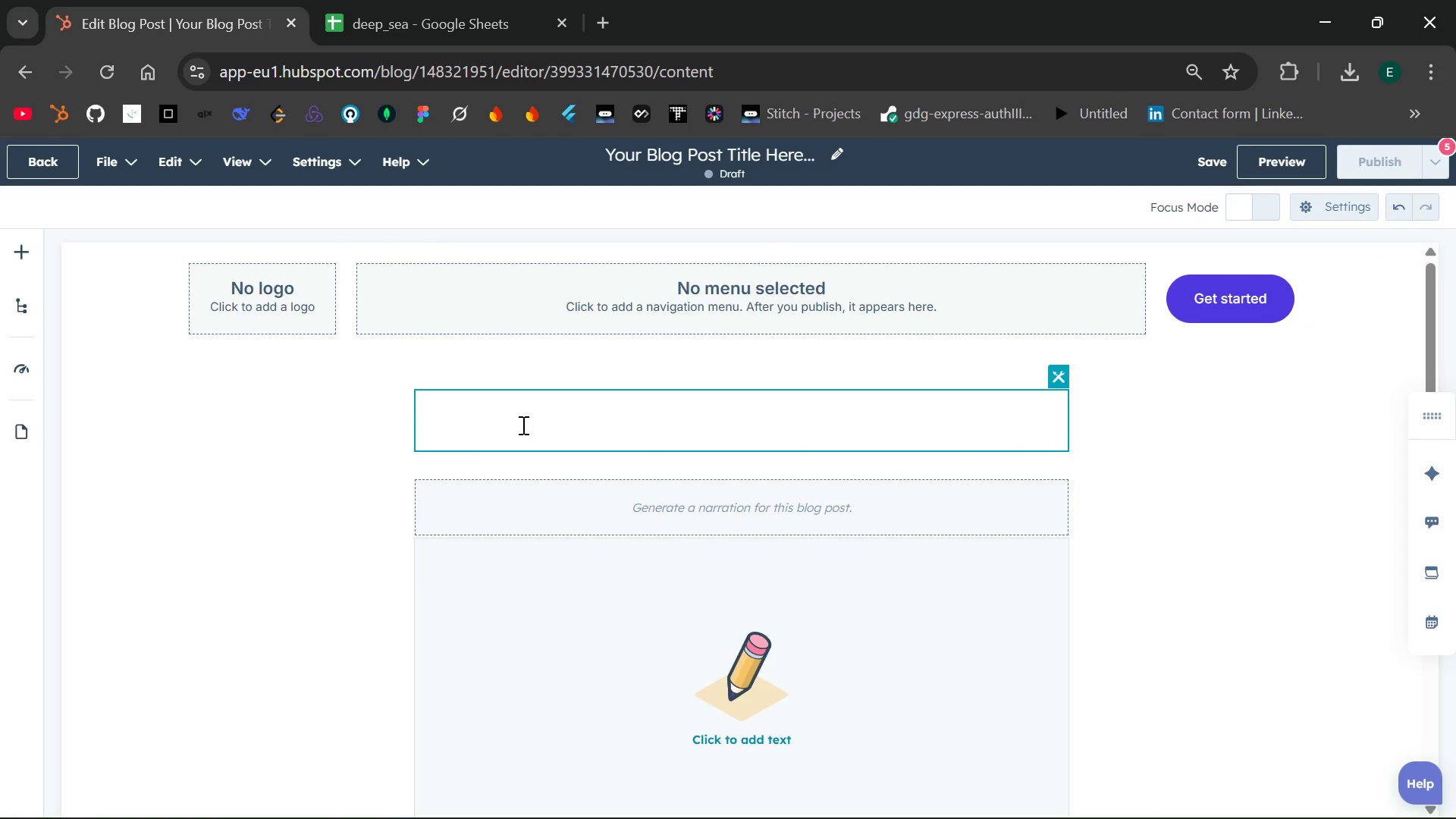 
left_click([516, 425])
 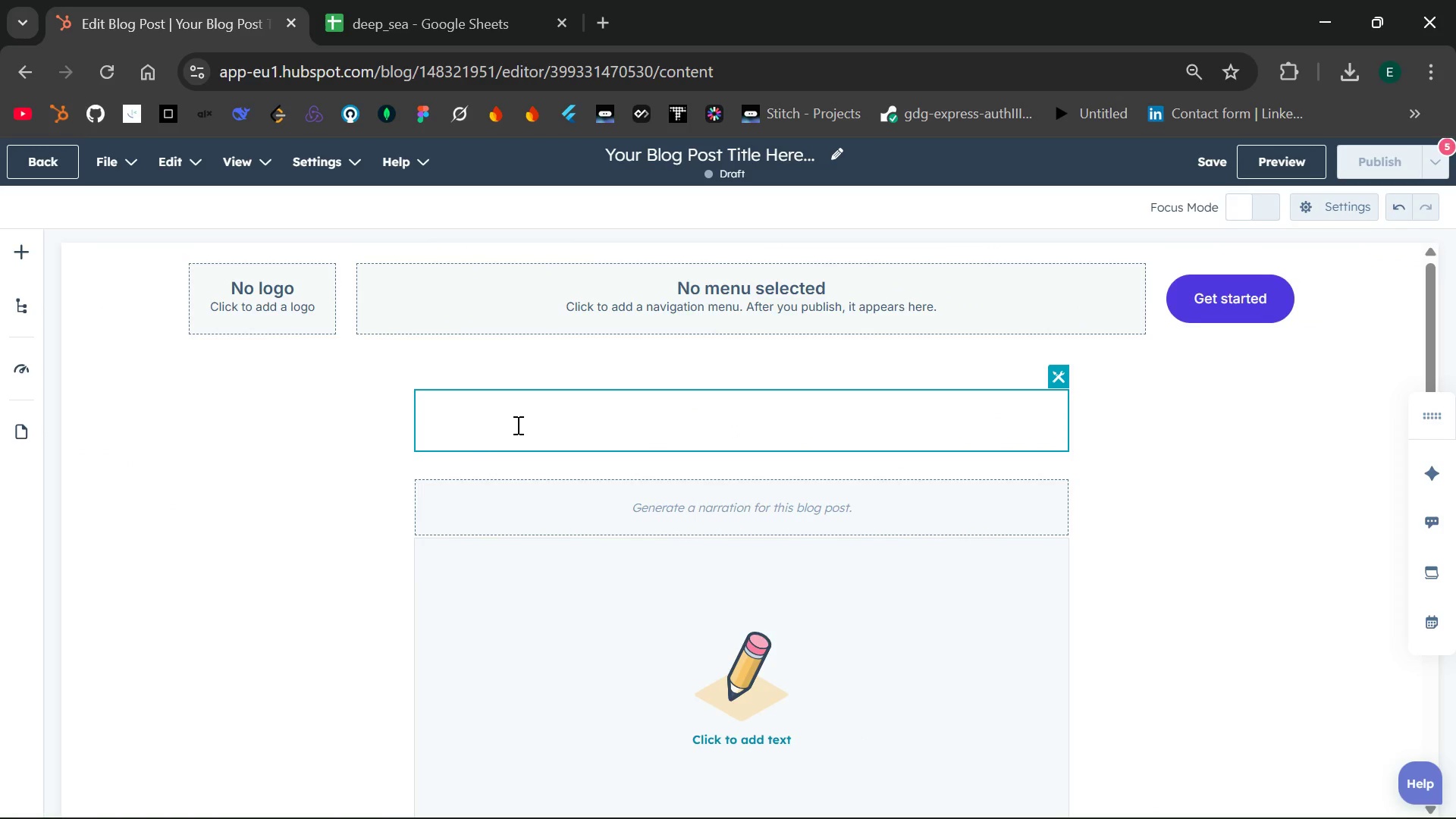 
type(Florida Tarpon Fishing)
 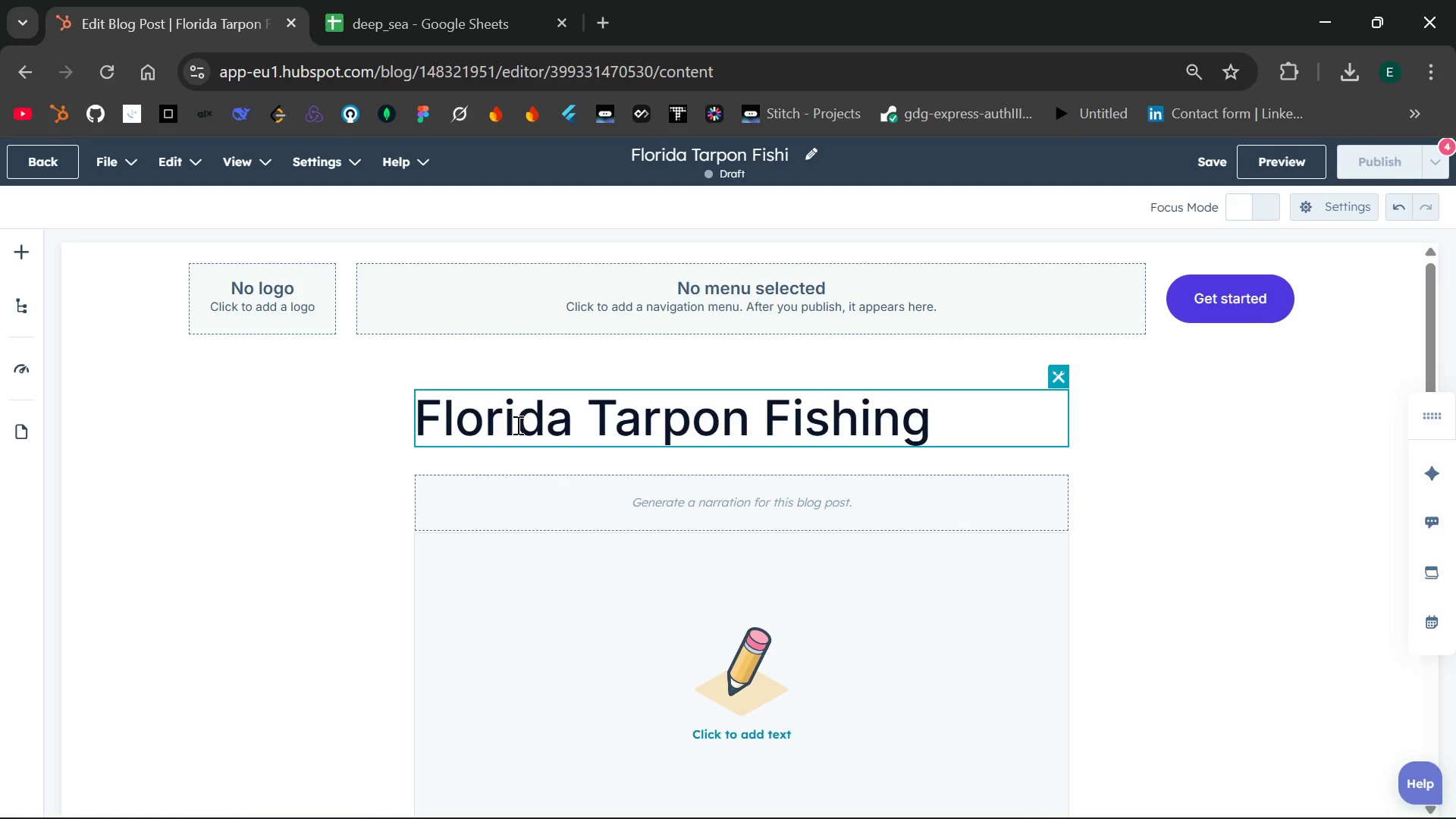 
wait(8.91)
 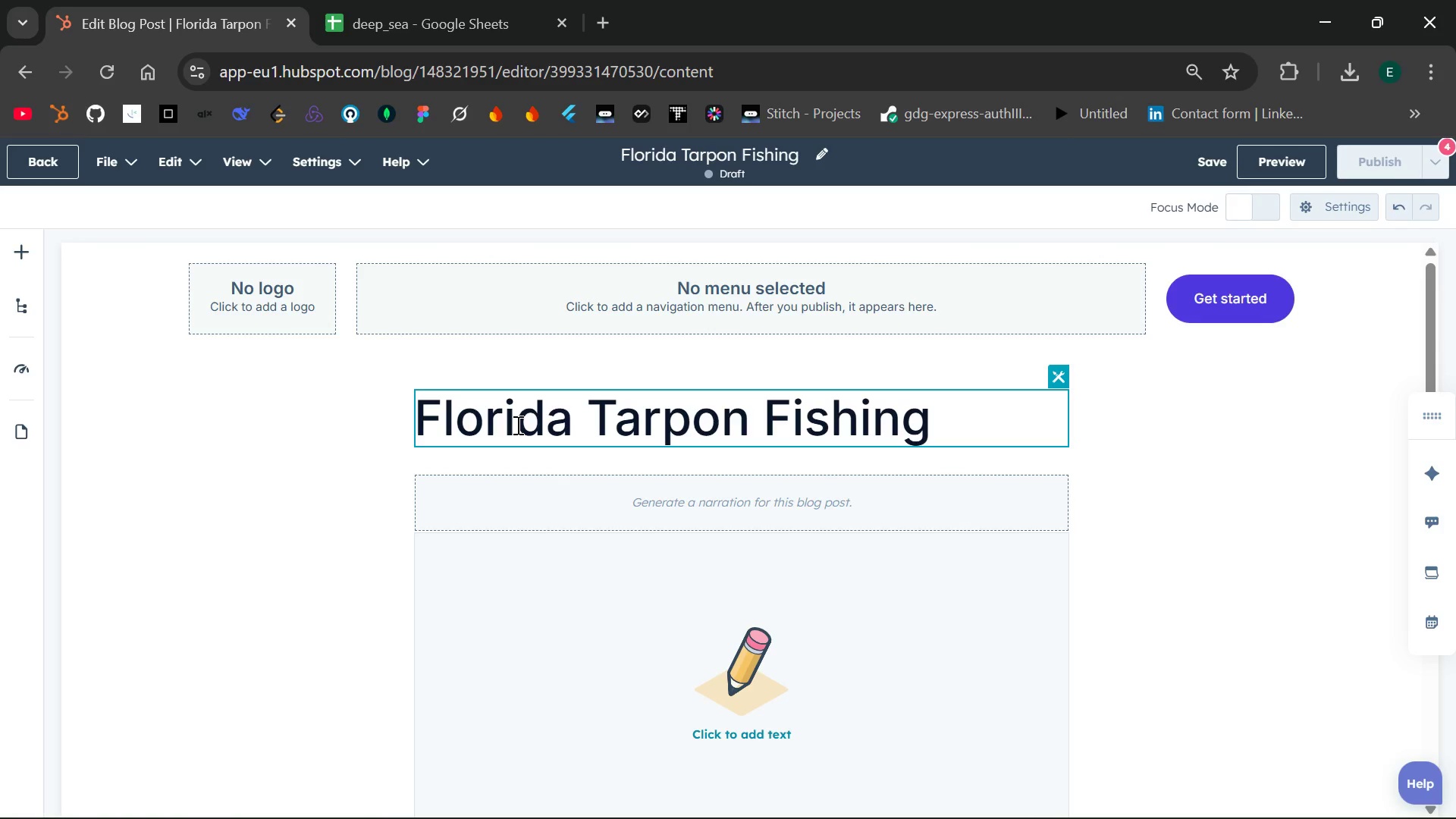 
type(:An E)
key(Backspace)
key(Backspace)
key(Backspace)
key(Backspace)
type( An Expert's Guide to p)
key(Backspace)
type(Peak Season)
 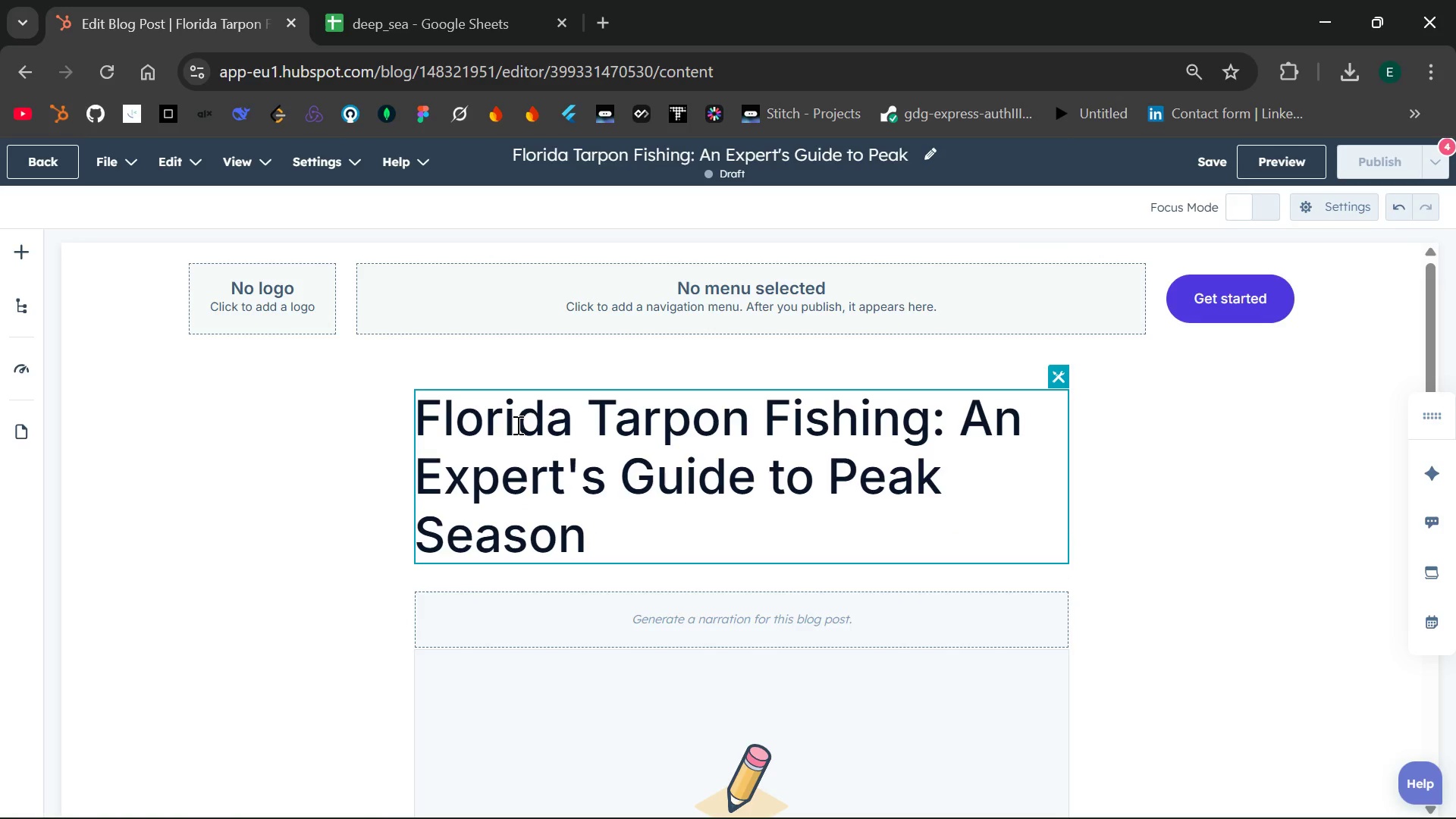 
left_click([1128, 485])
 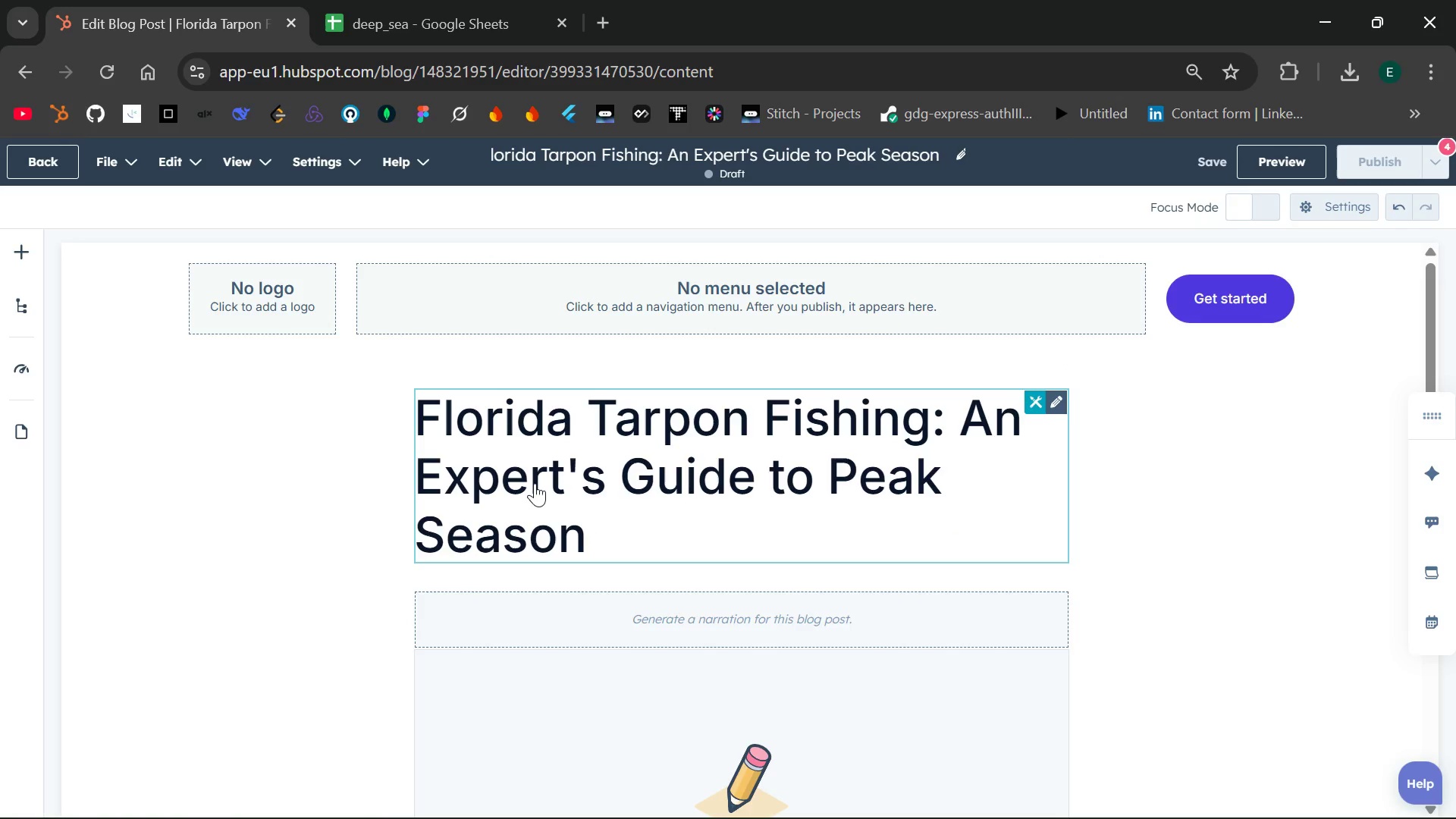 
left_click([535, 483])
 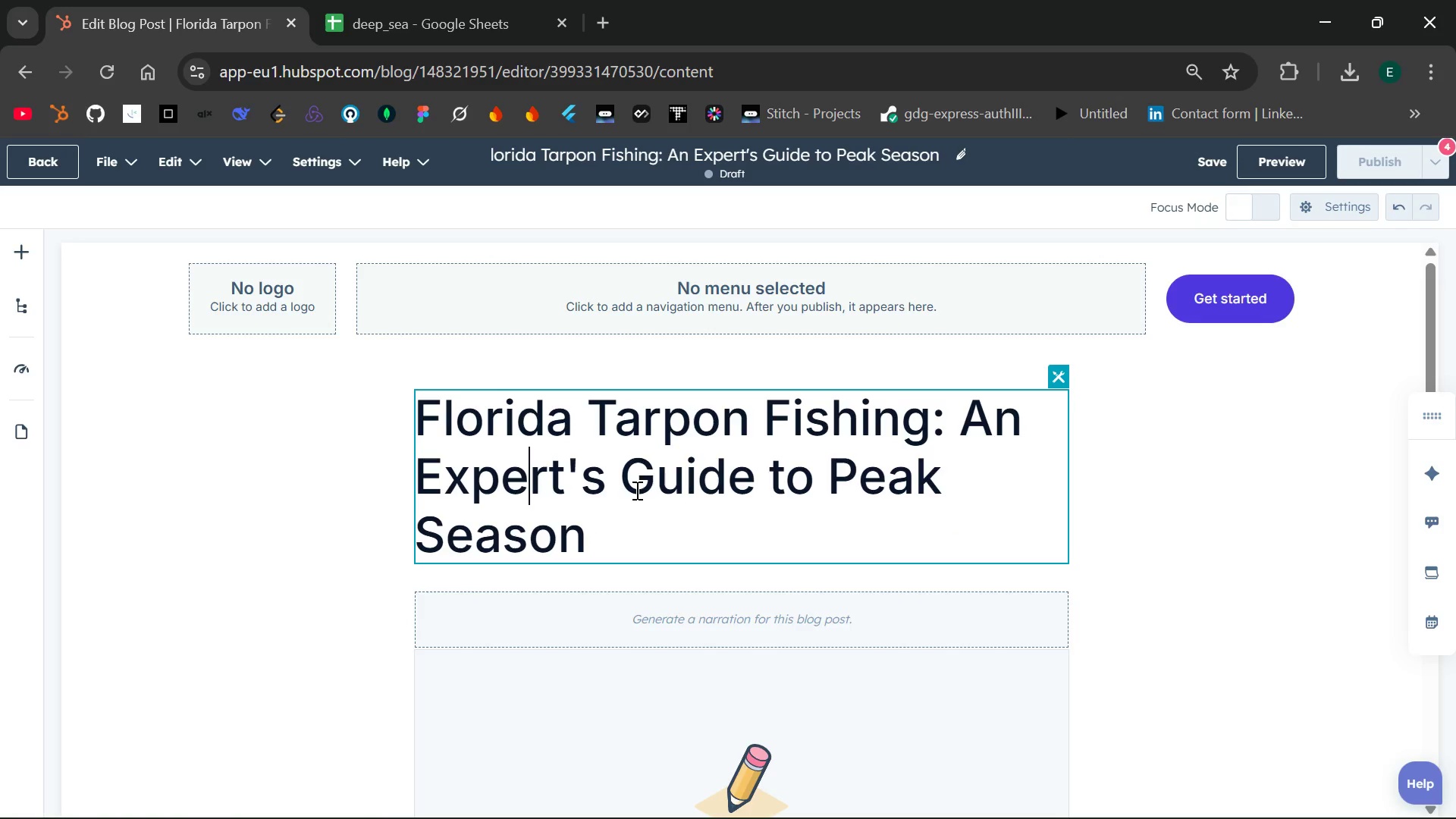 
double_click([635, 490])
 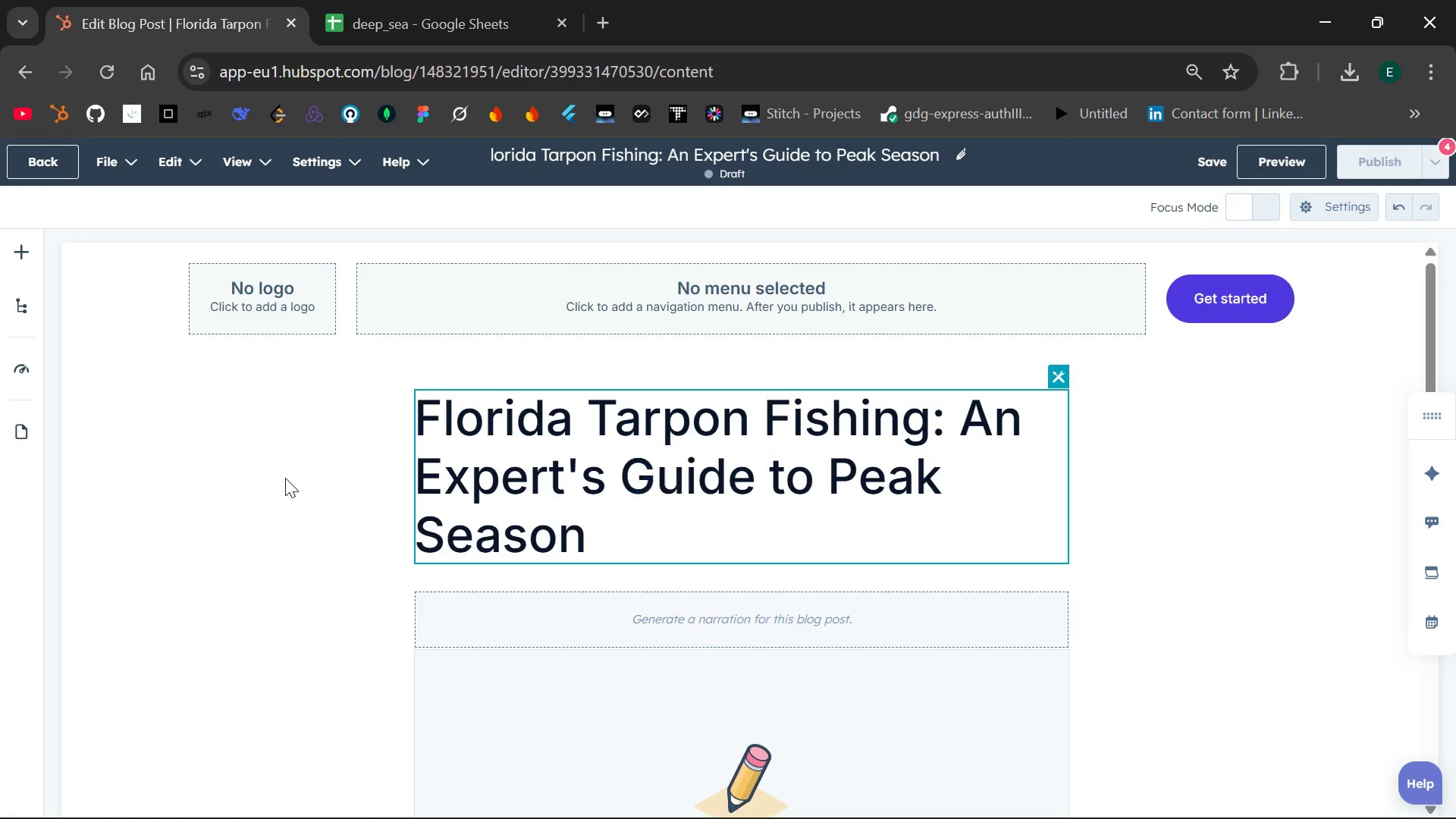 
double_click([285, 478])
 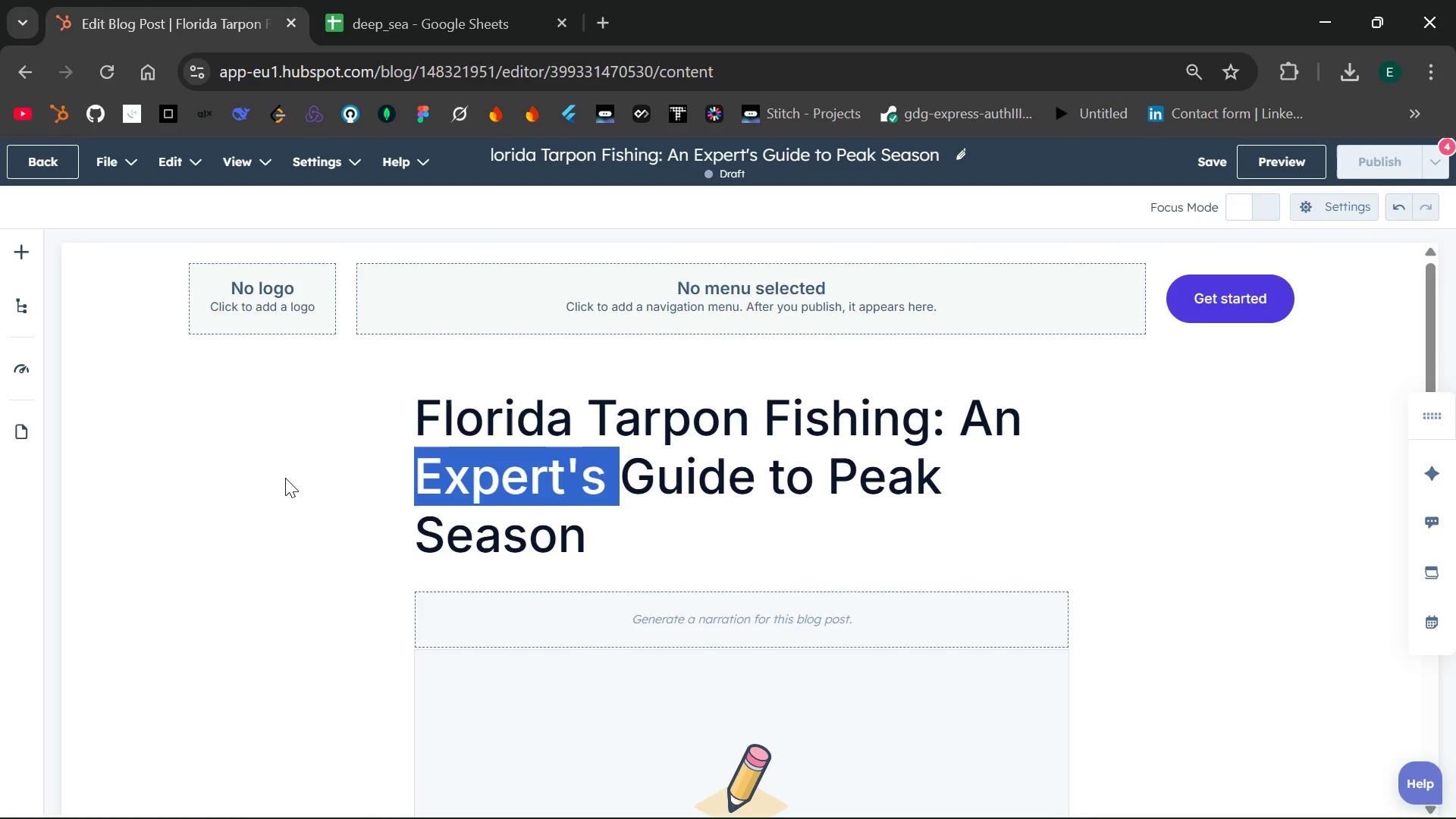 
double_click([285, 478])
 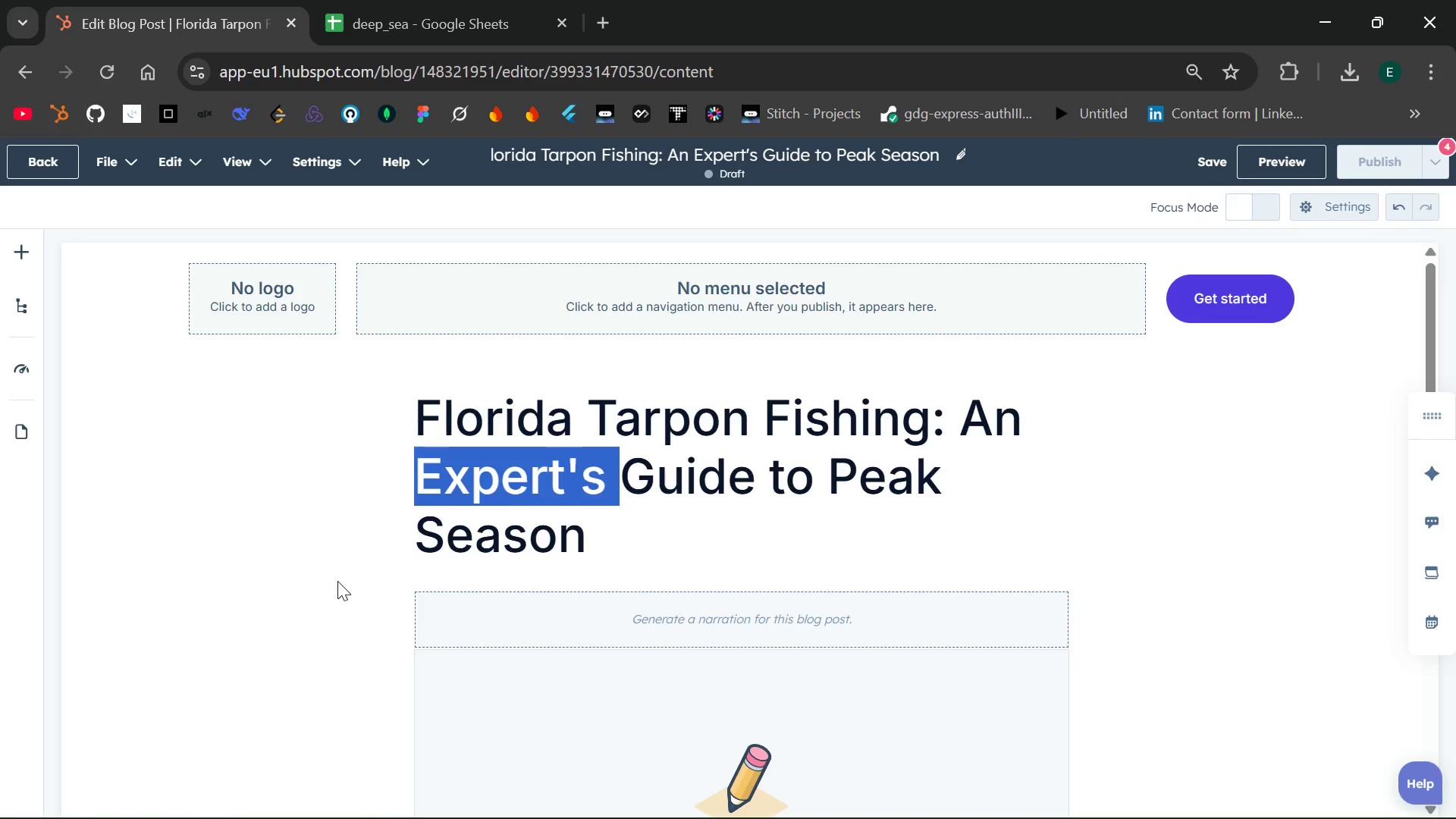 
left_click([337, 581])
 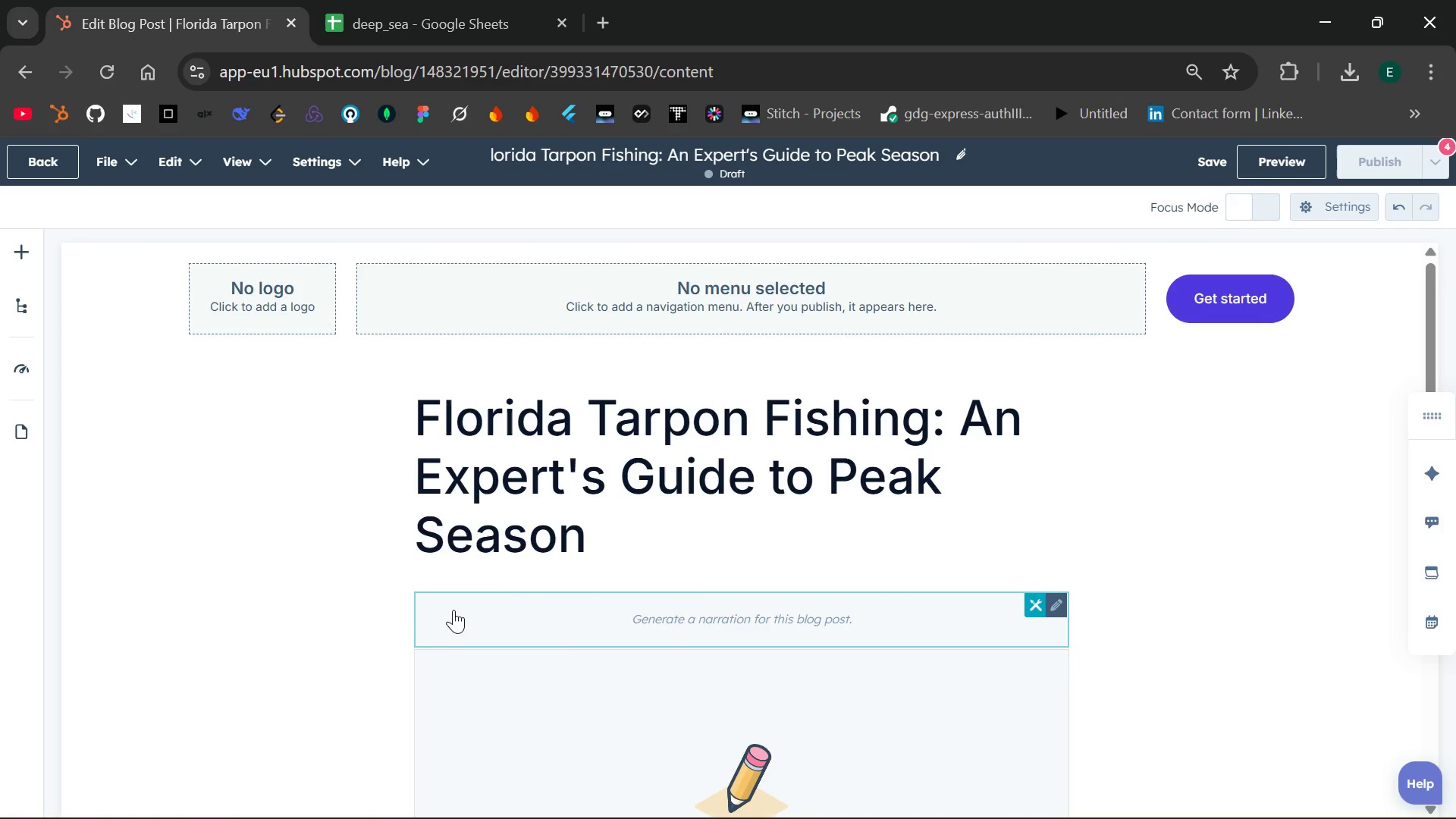 
left_click([453, 610])
 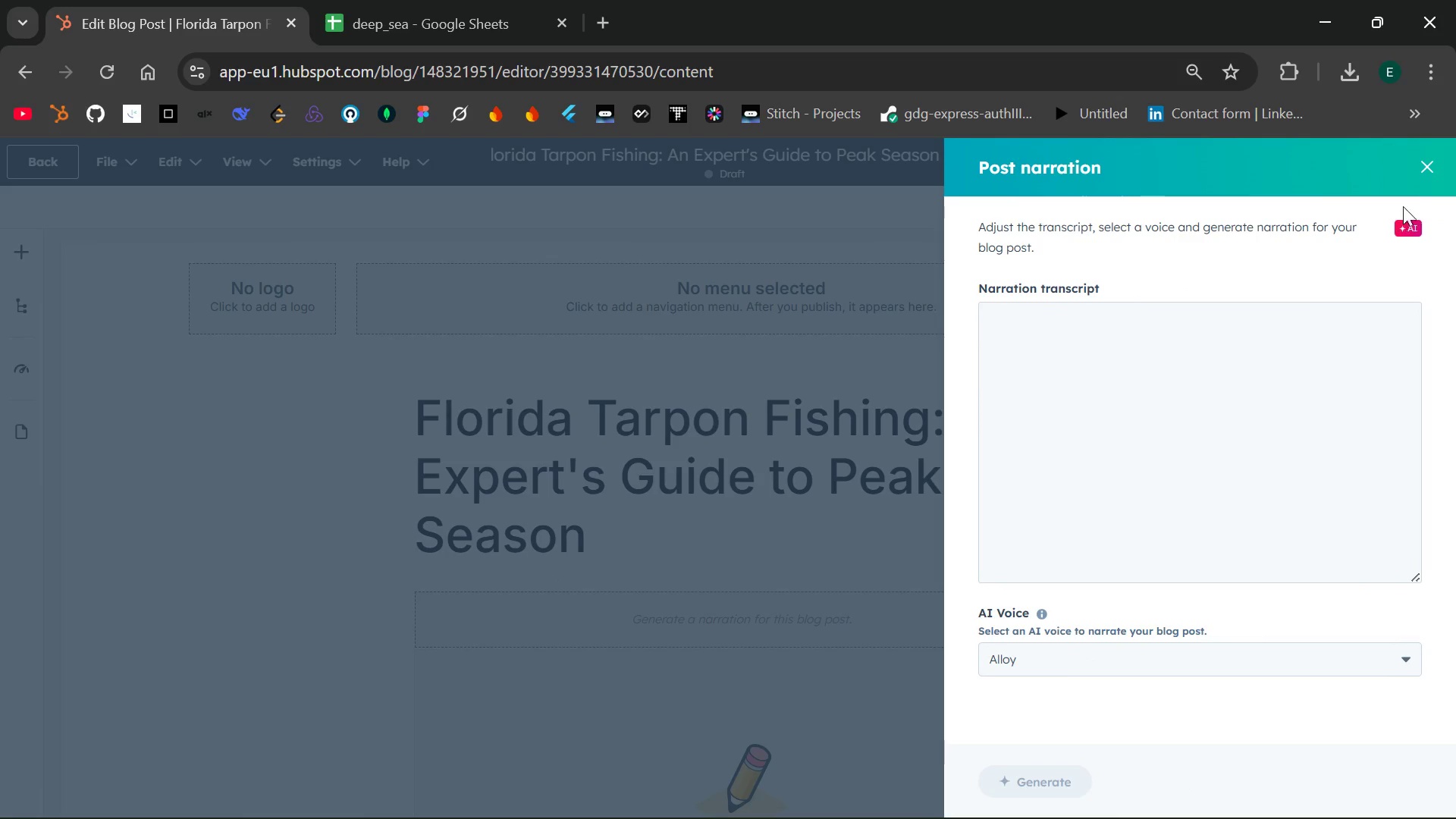 
wait(5.38)
 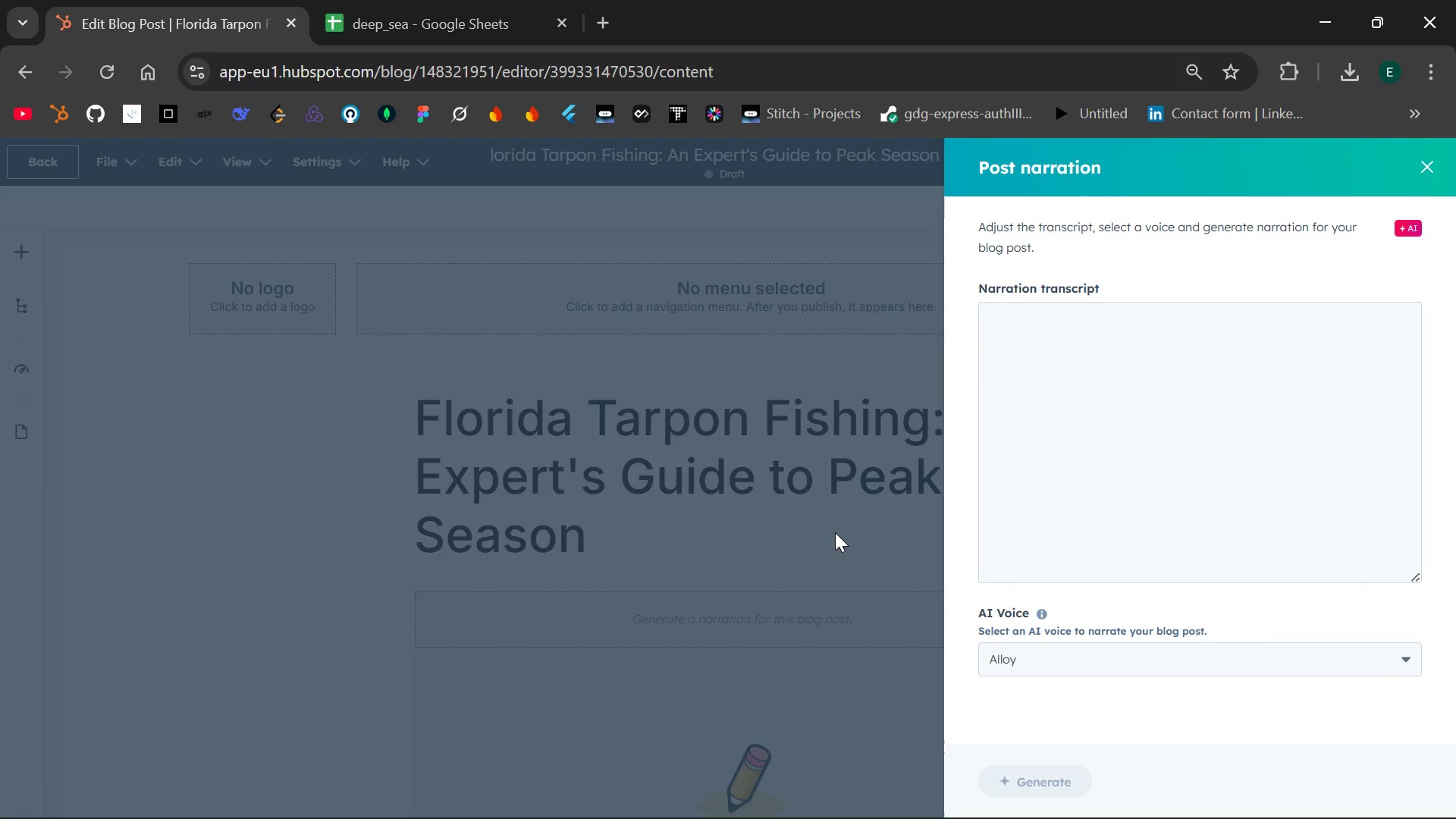 
left_click([1432, 170])
 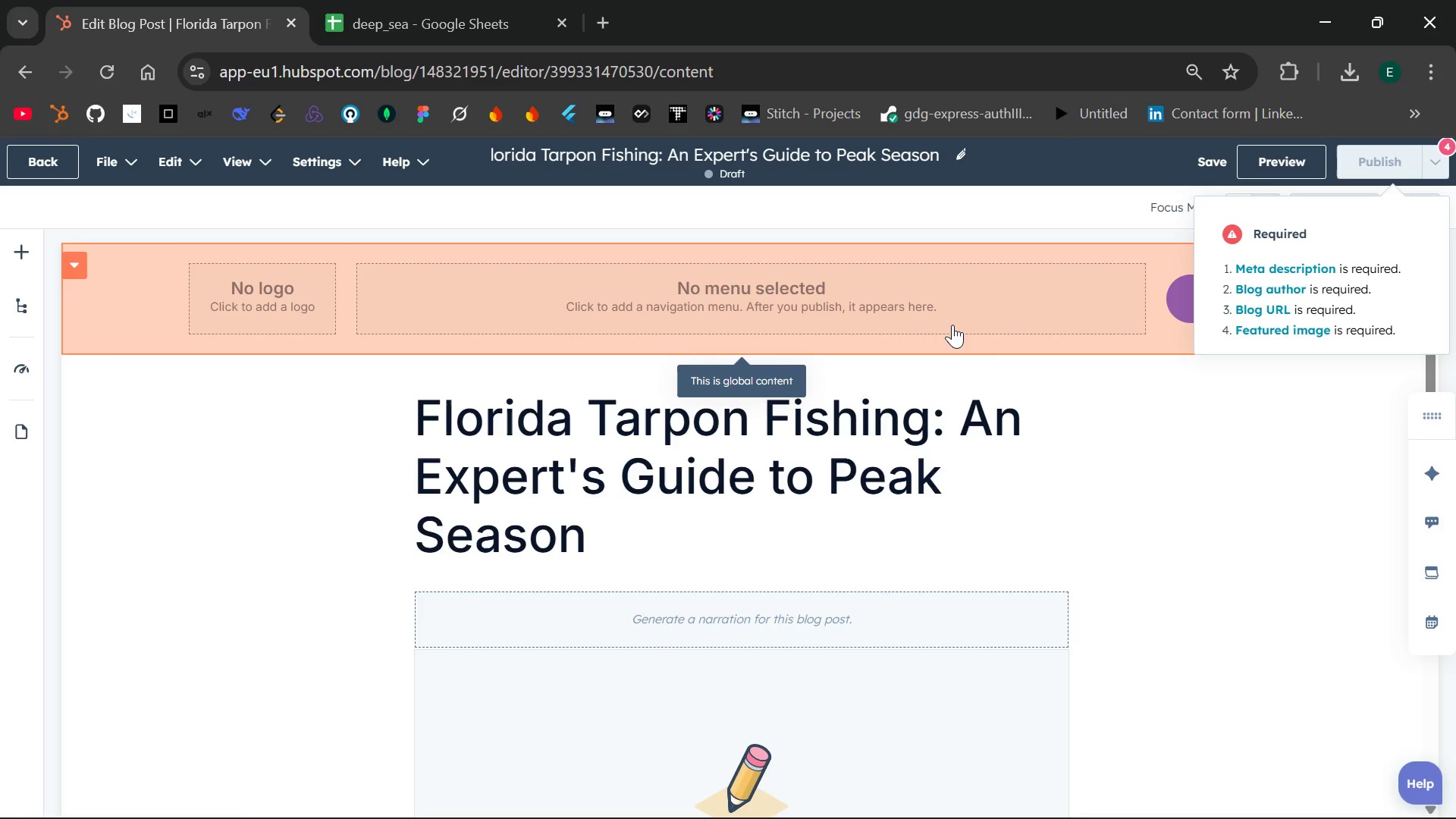 
wait(7.39)
 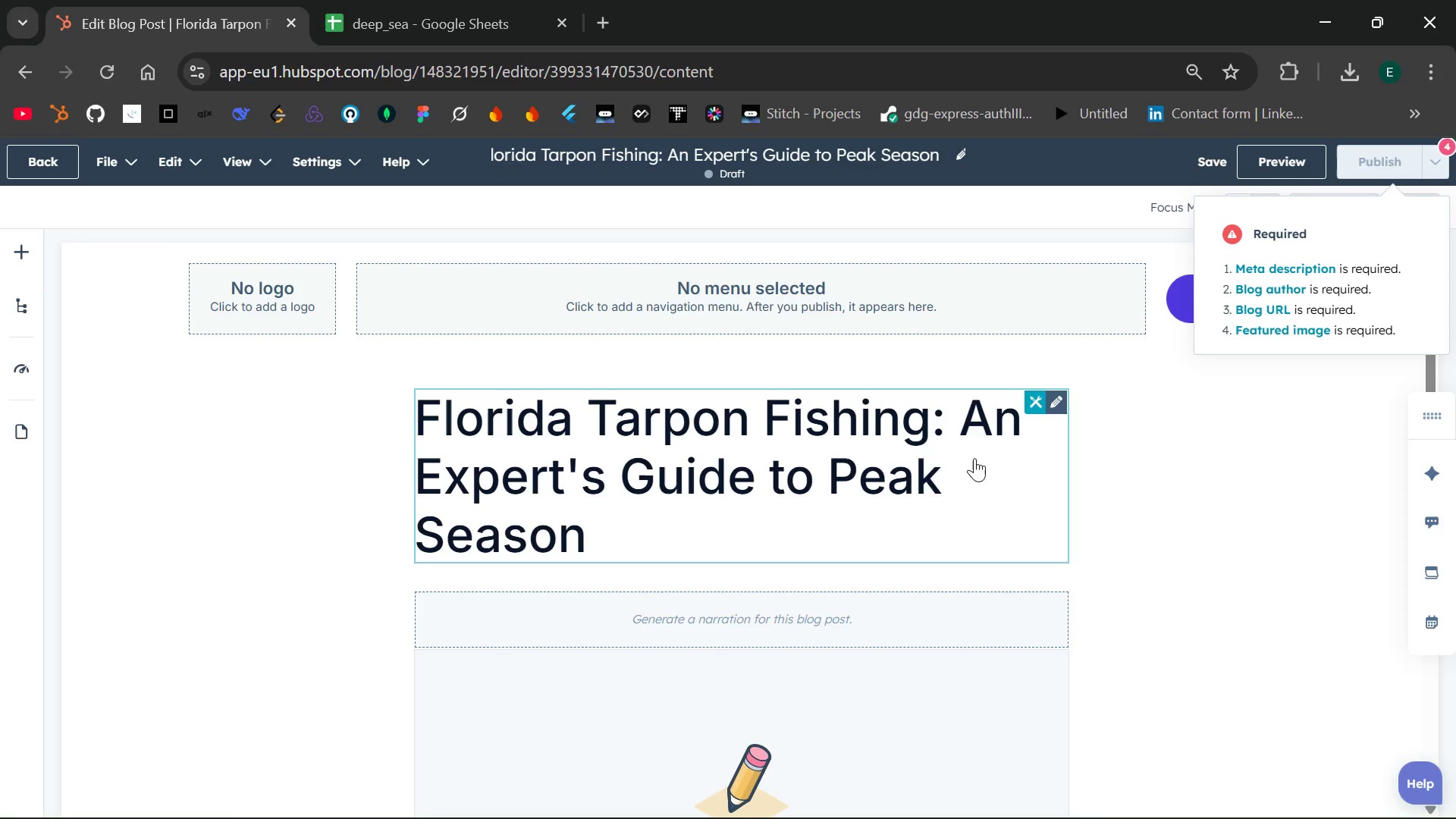 
left_click([1099, 455])
 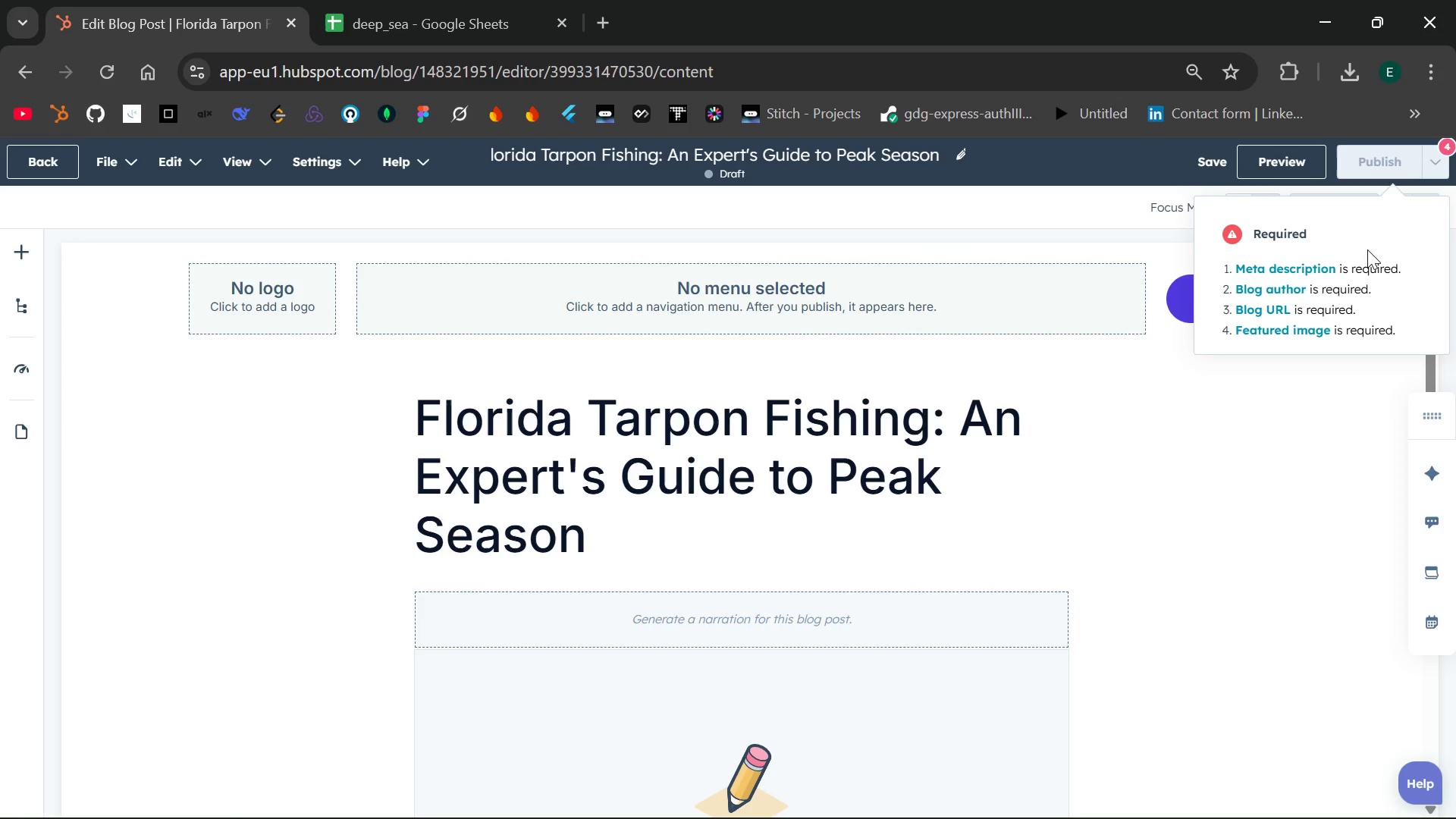 
left_click([1162, 444])
 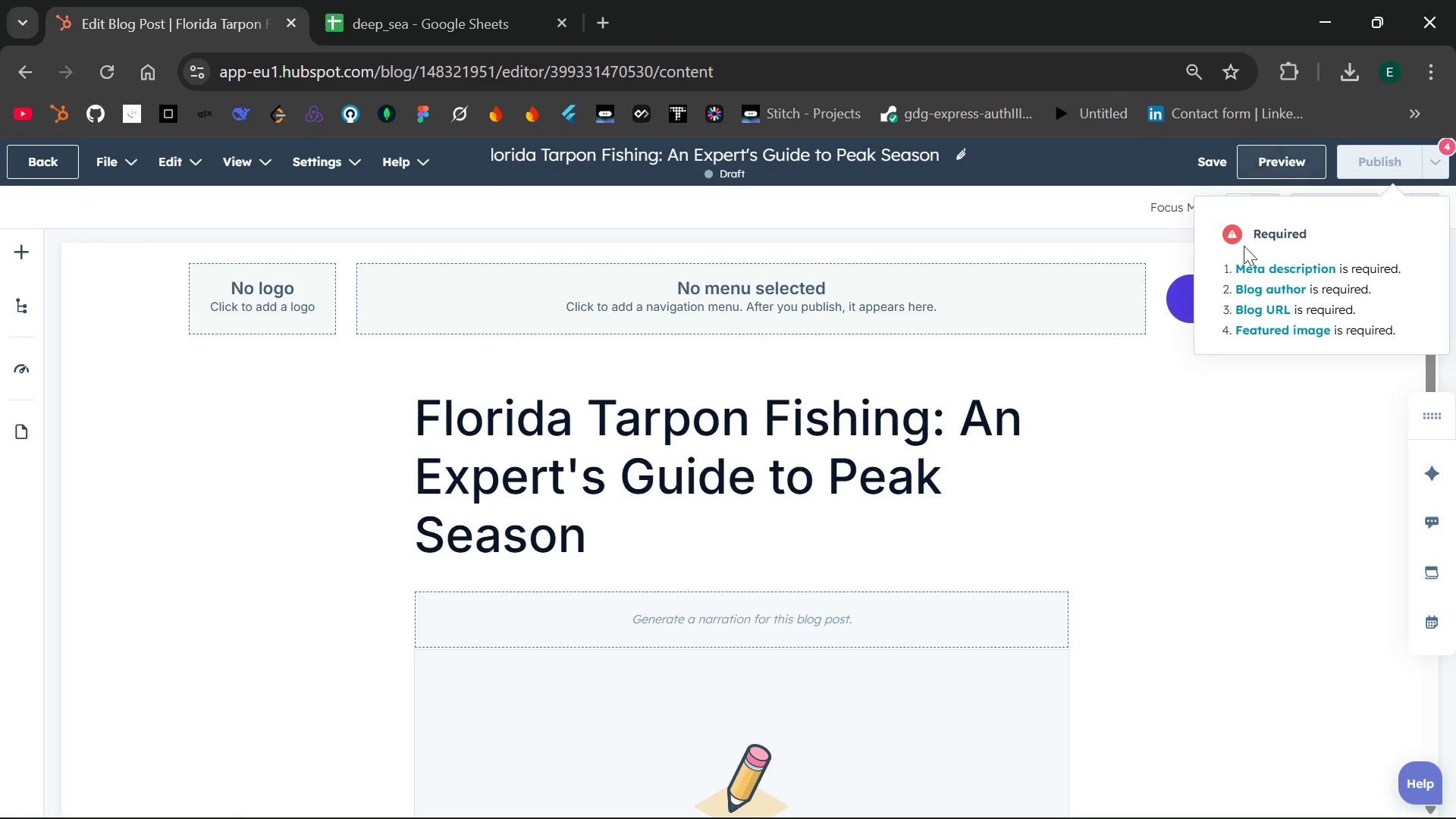 
left_click([1114, 485])
 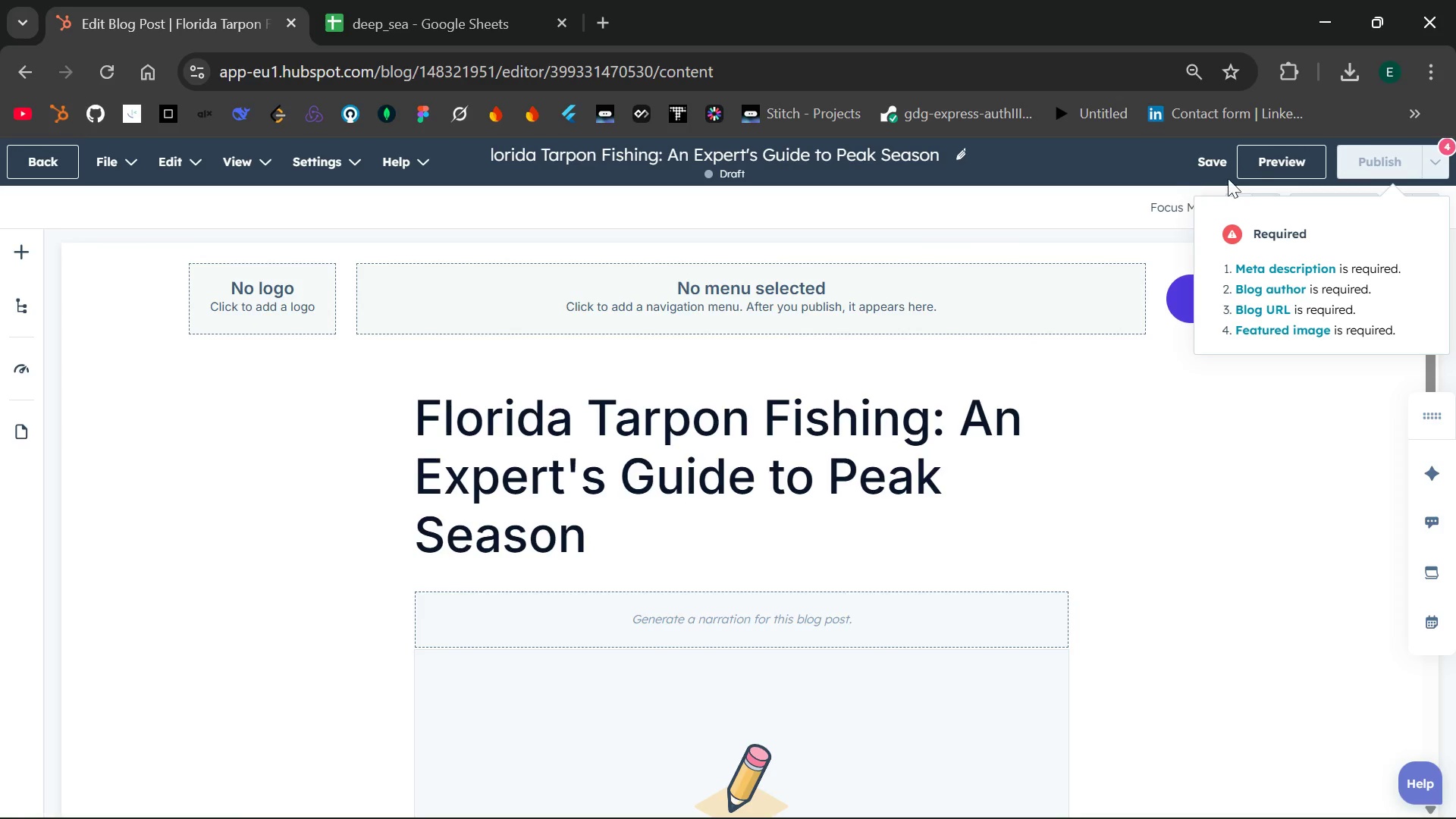 
left_click([1264, 161])
 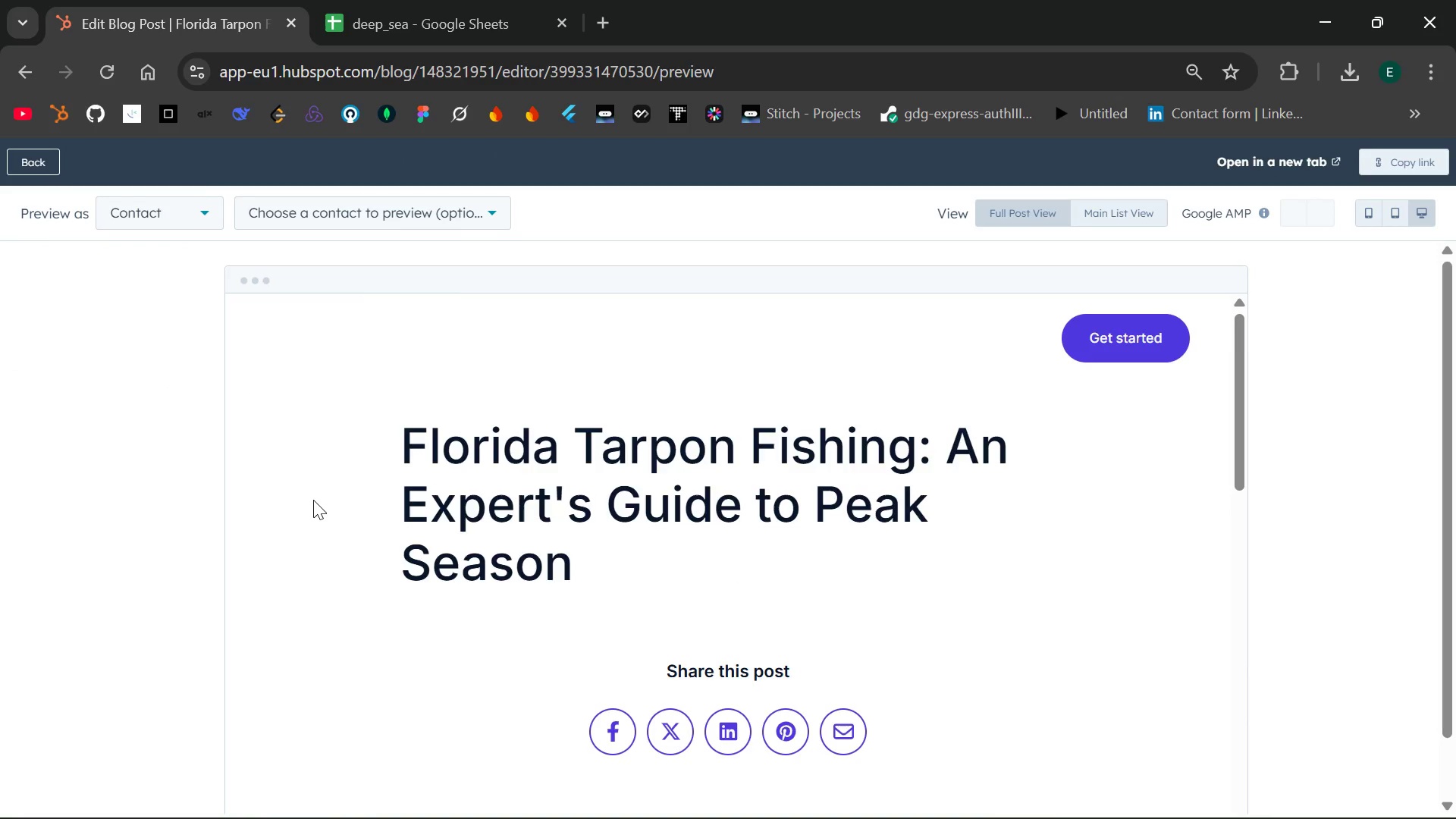 
wait(10.89)
 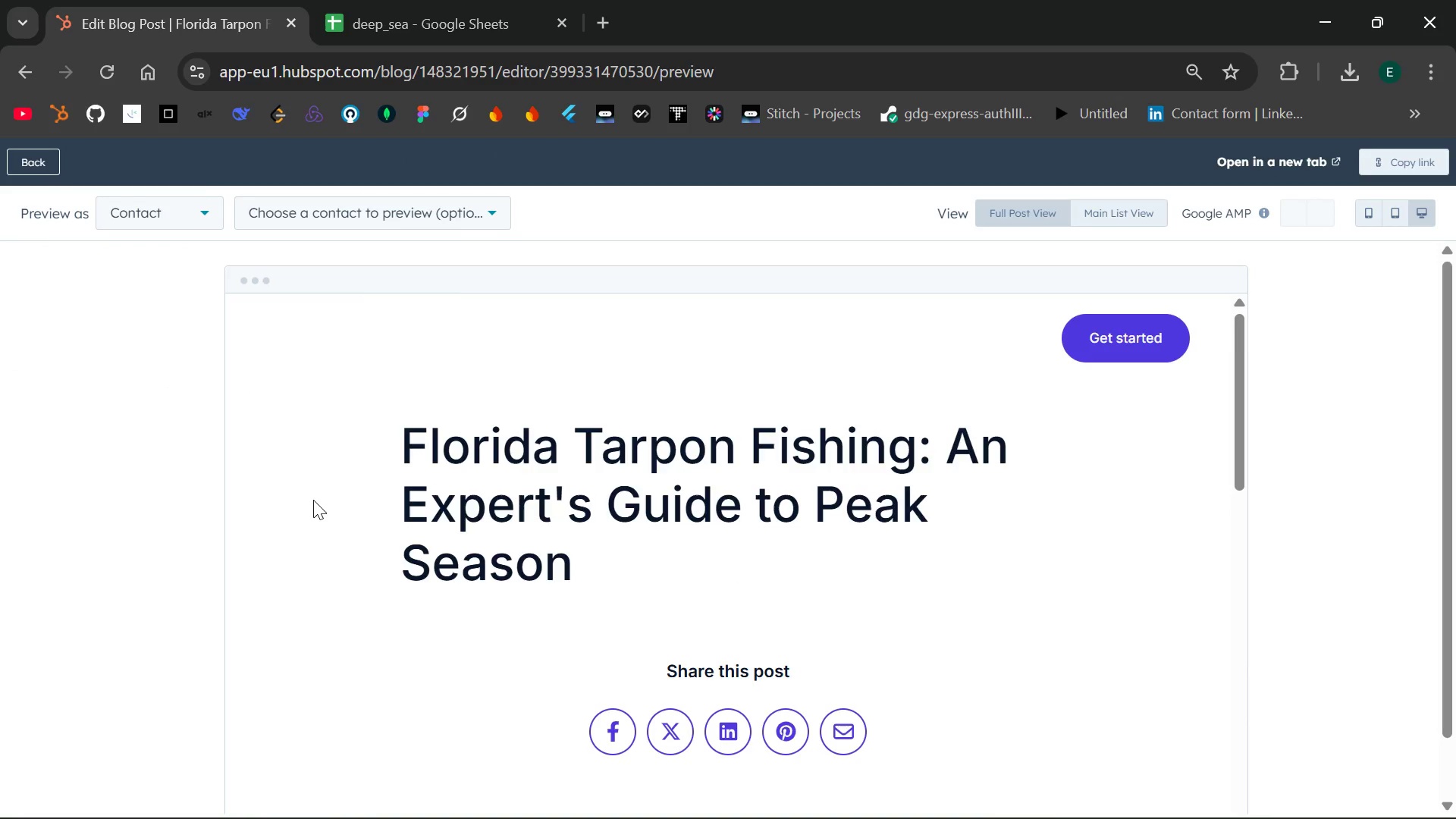 
left_click([36, 162])
 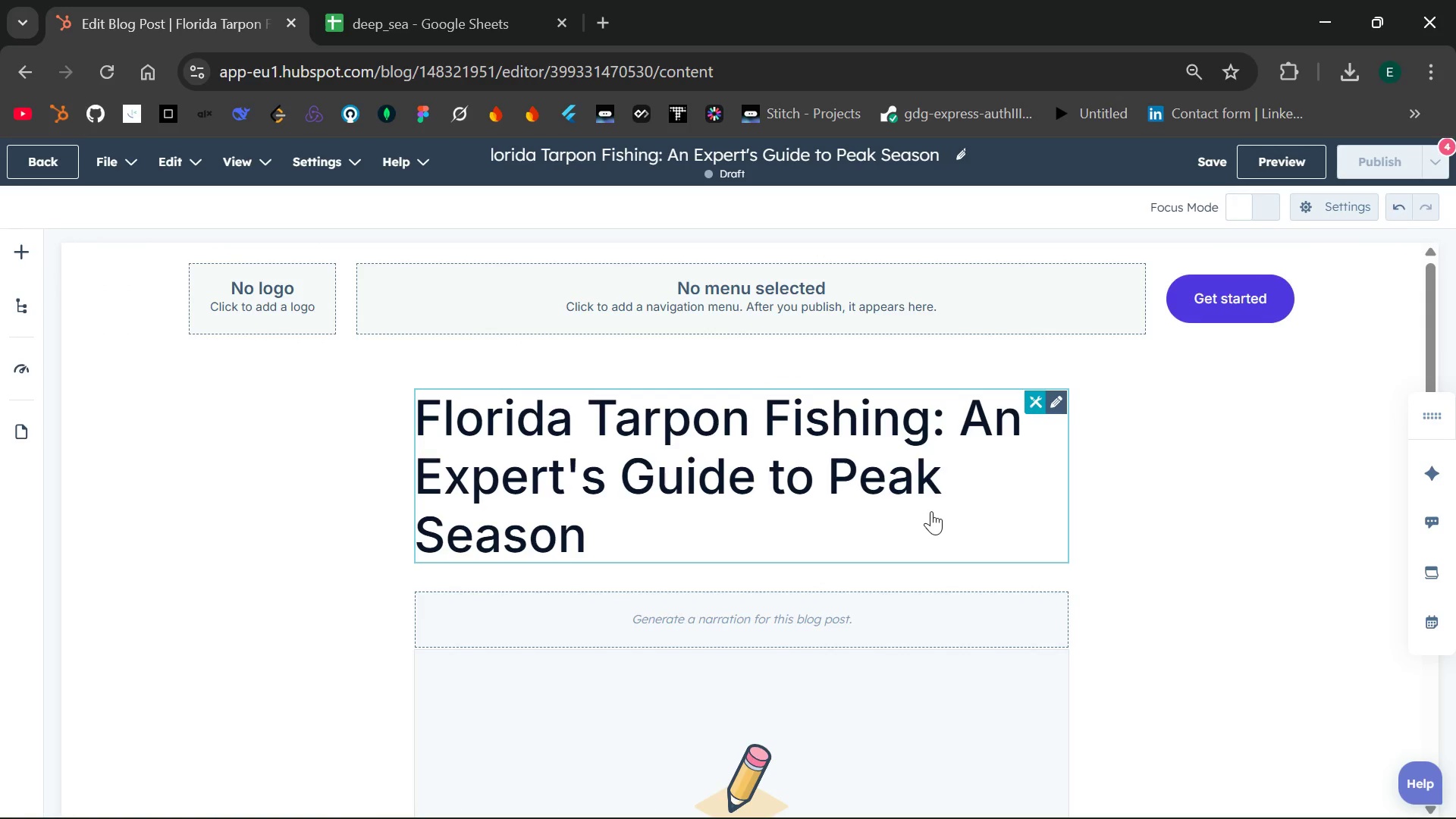 
left_click([1019, 468])
 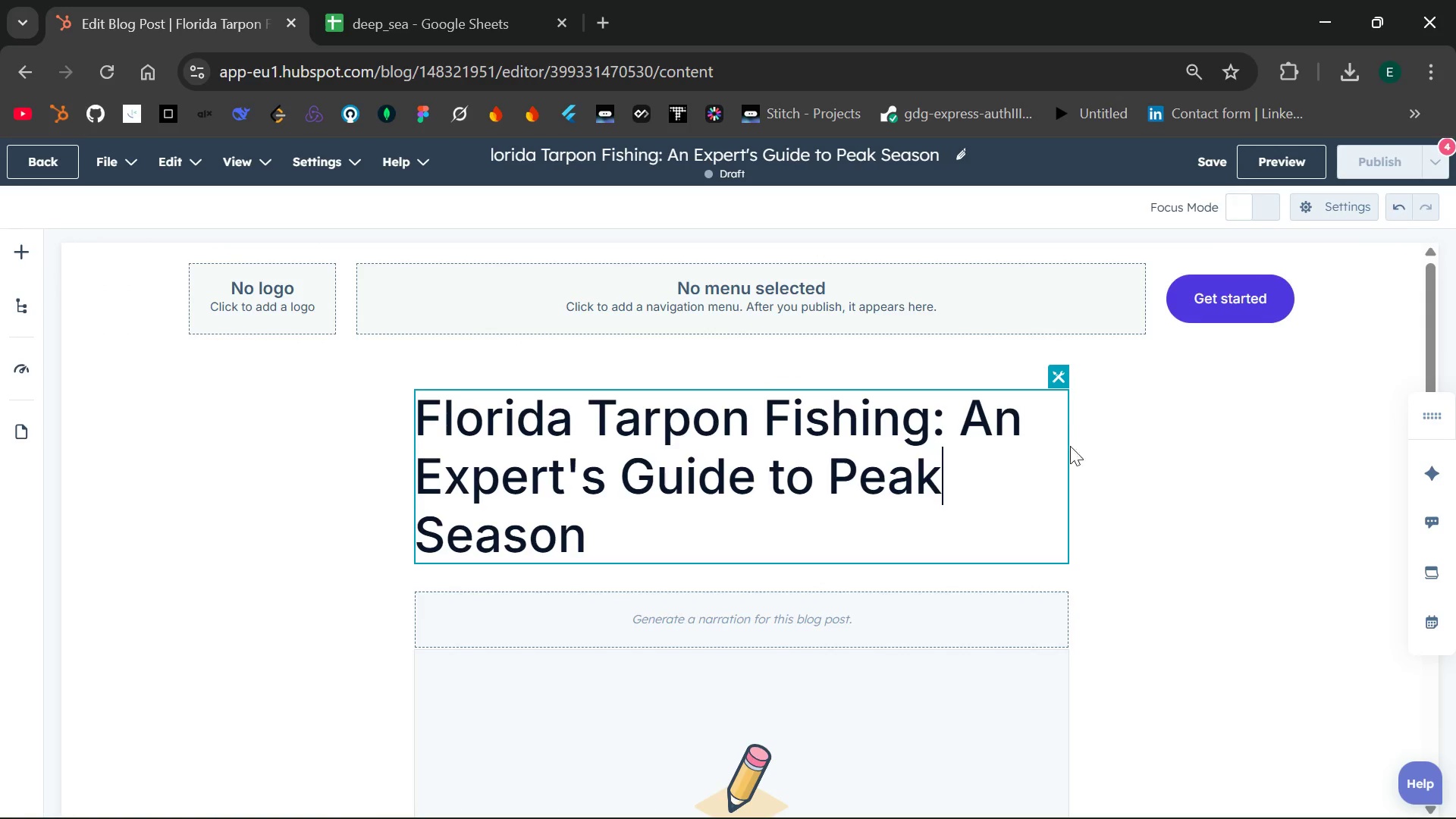 
left_click([1093, 457])
 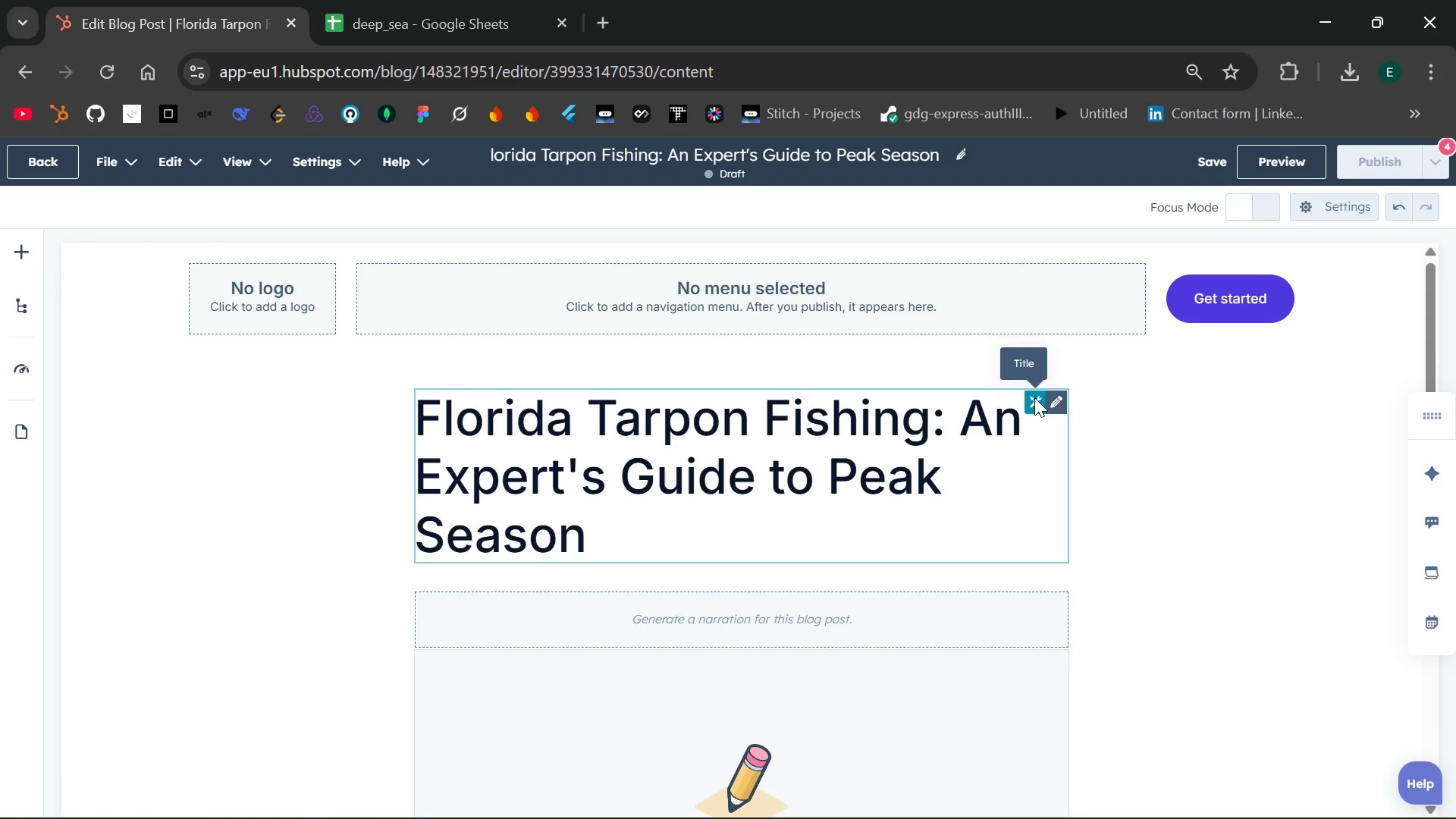 
left_click([1034, 397])
 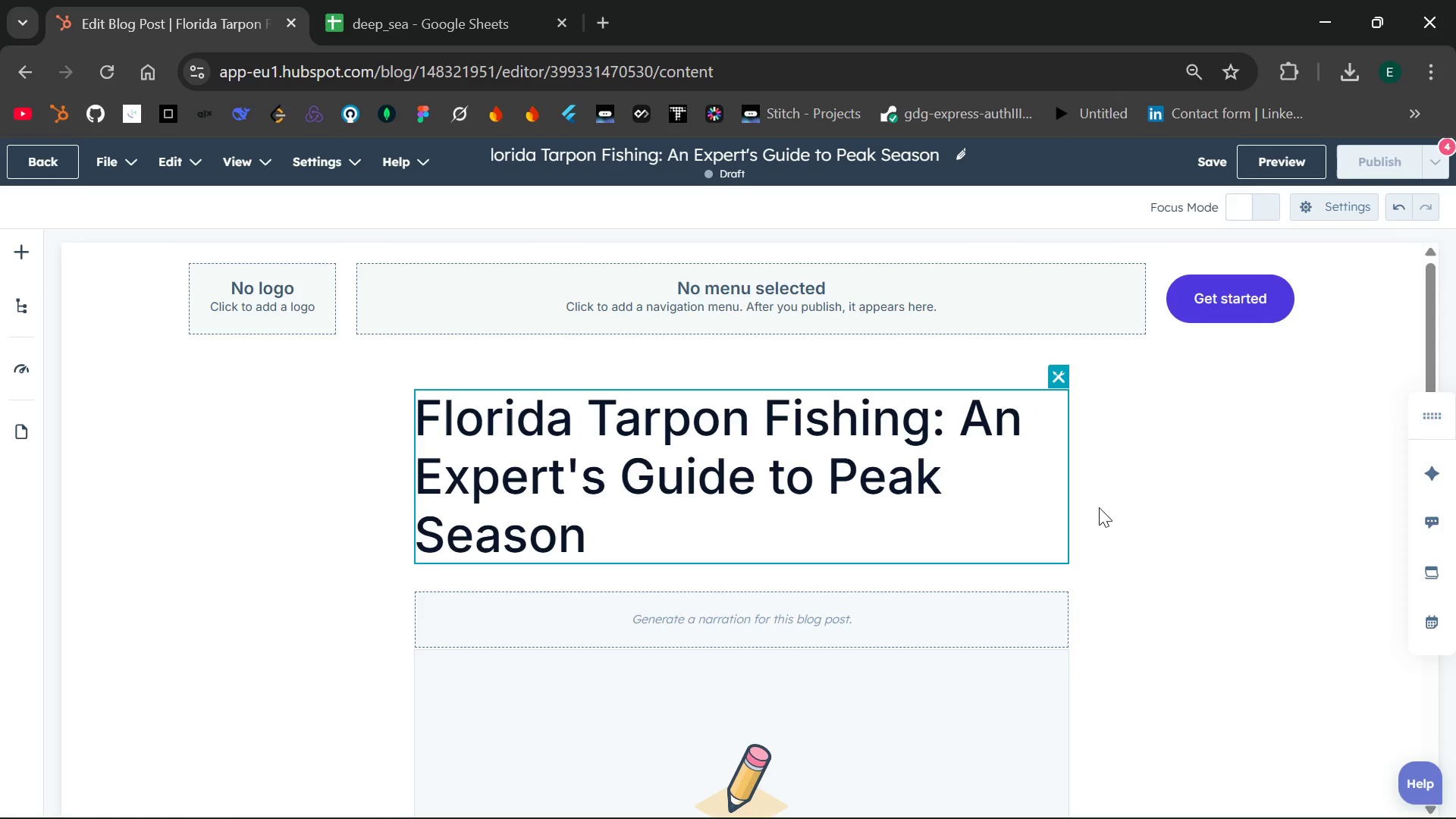 
left_click([1130, 511])
 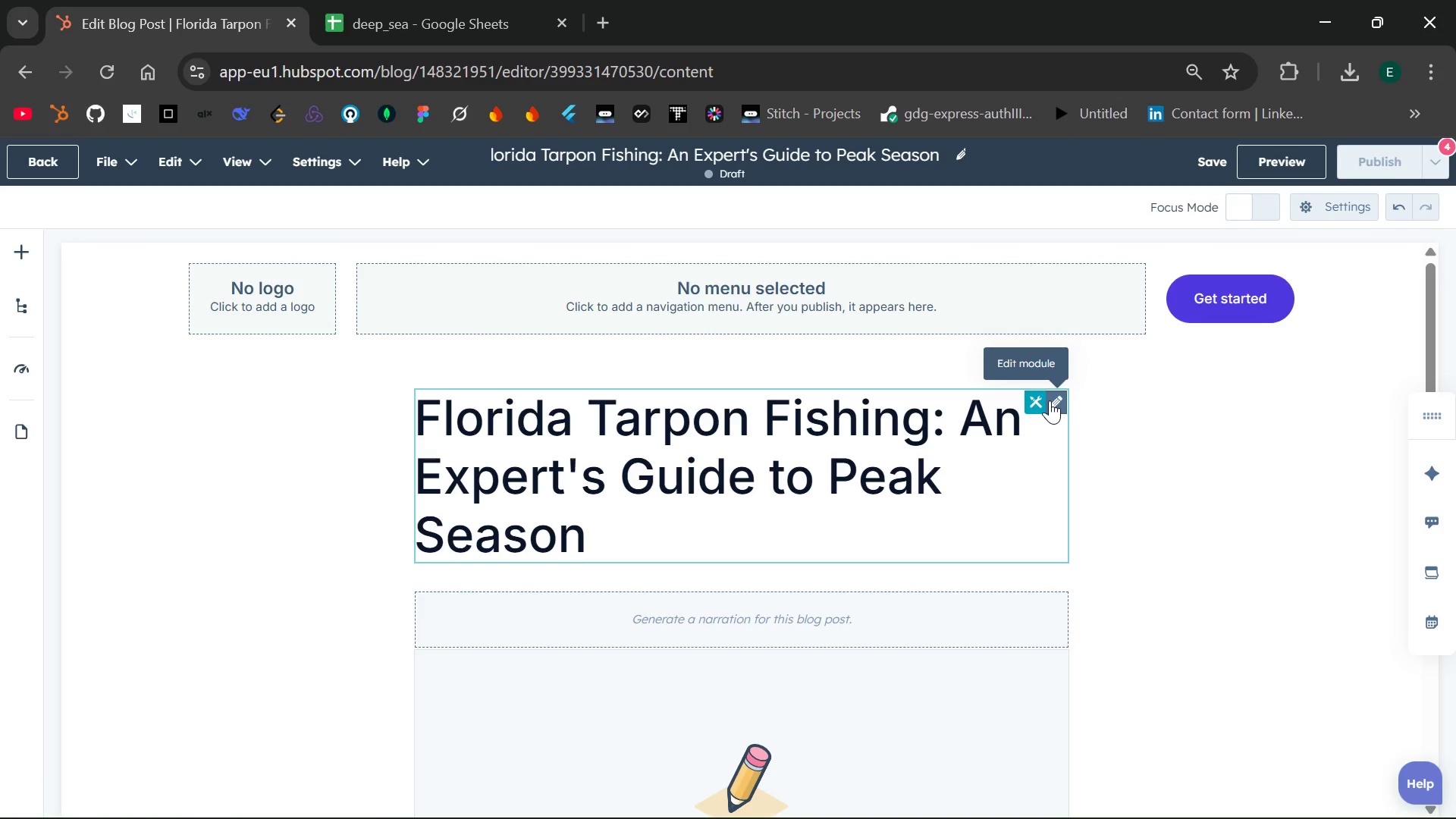 
left_click([1053, 400])
 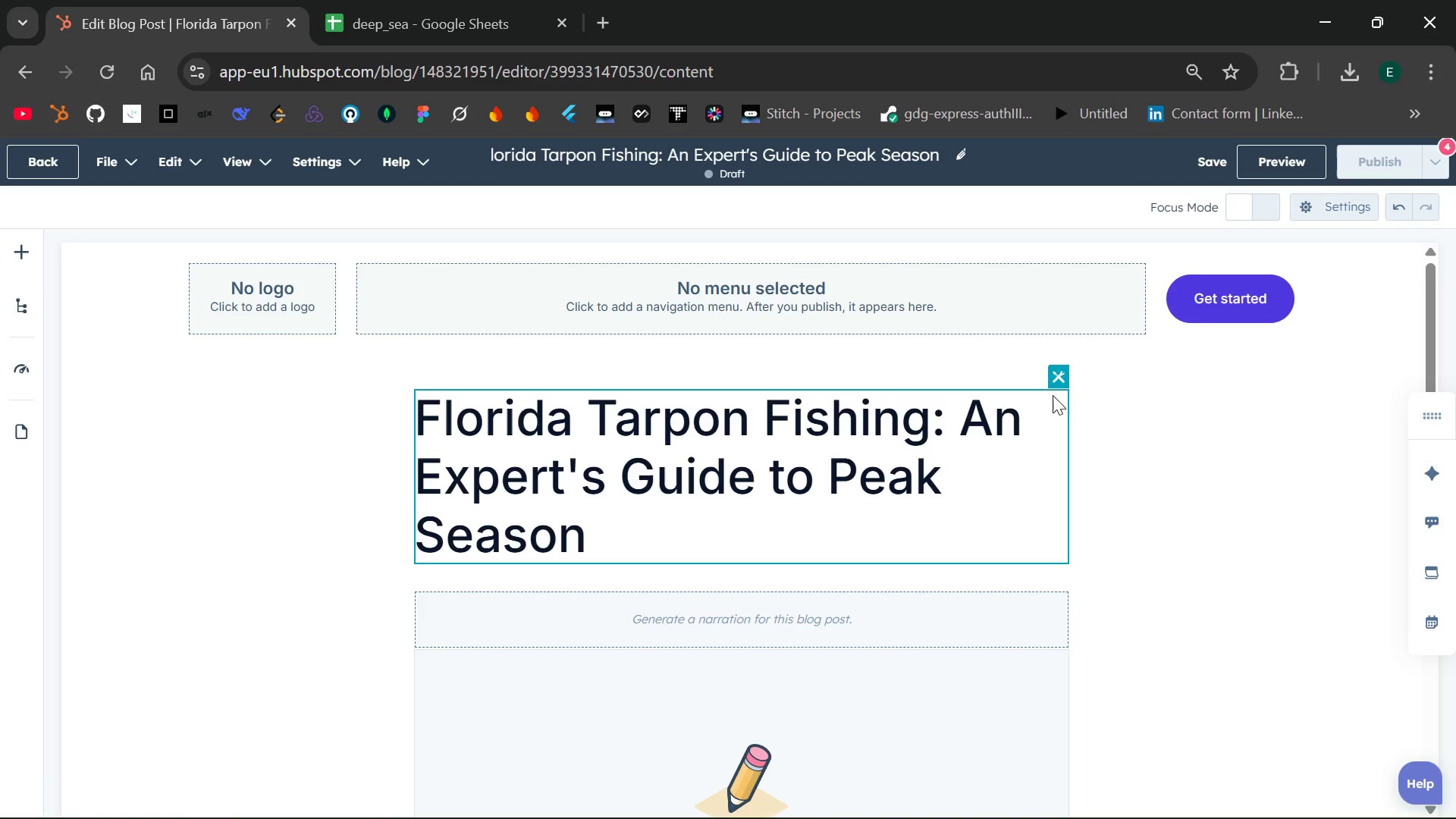 
left_click([1059, 378])
 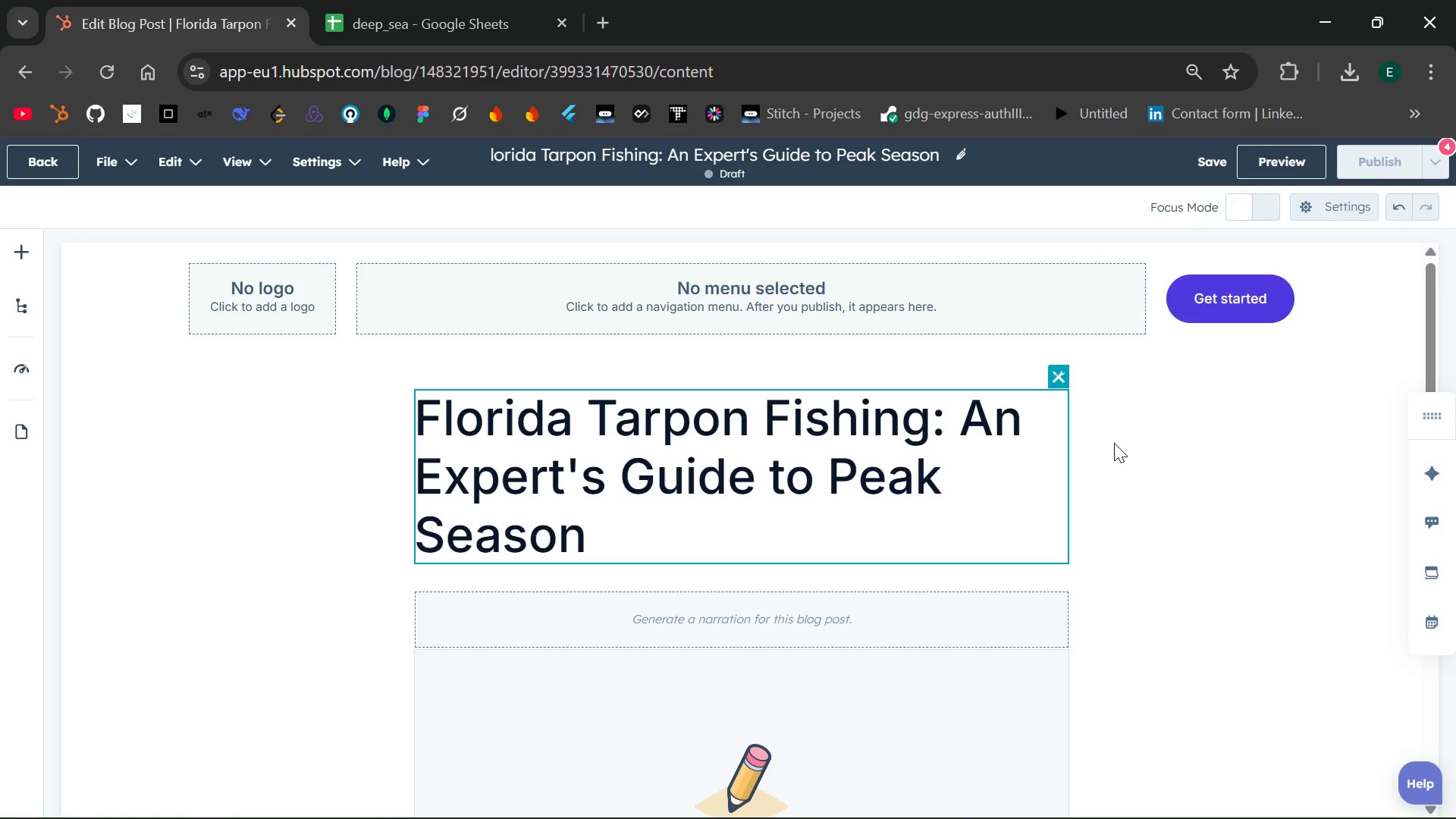 
left_click([1114, 443])
 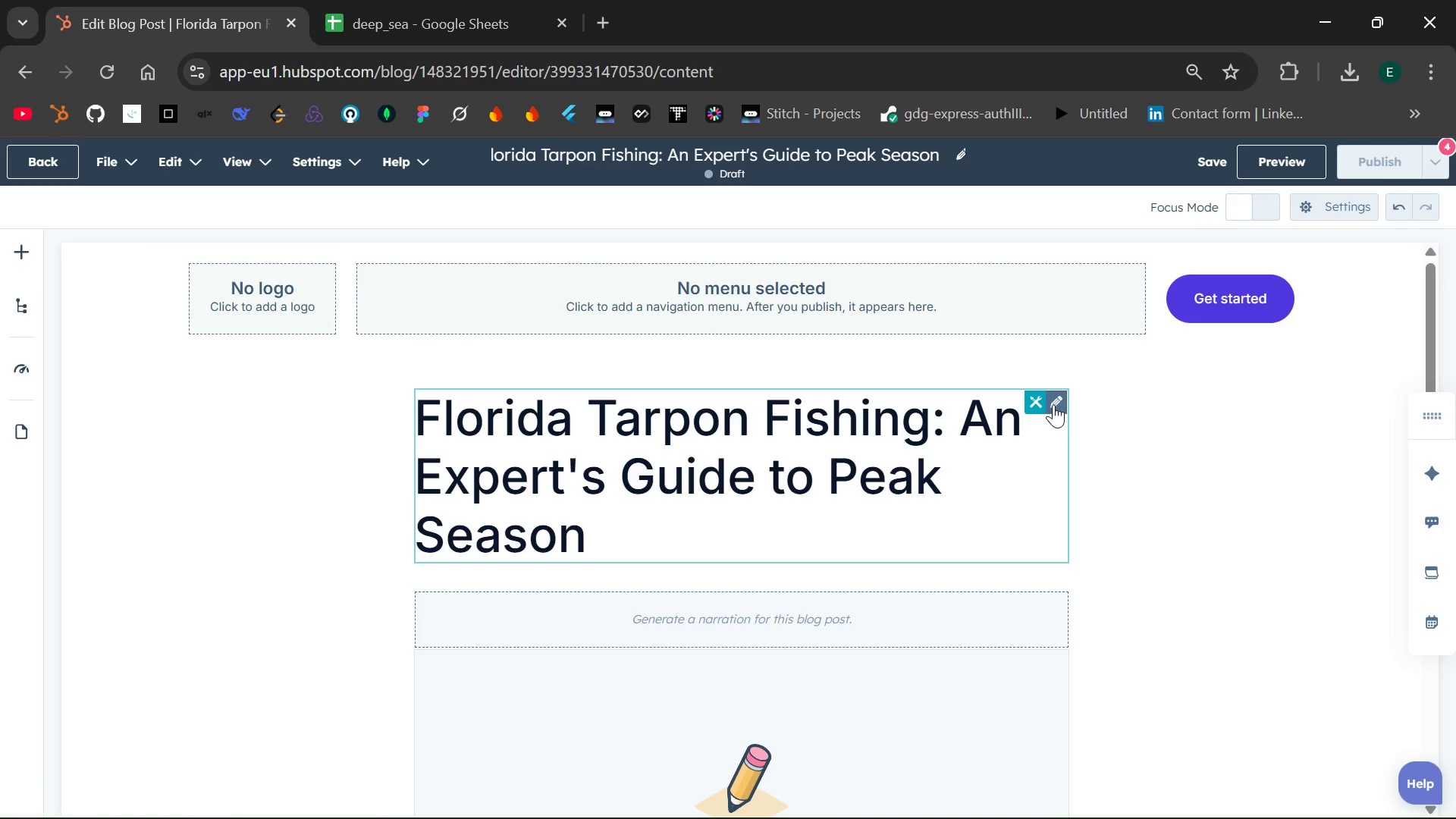 
left_click([1056, 403])
 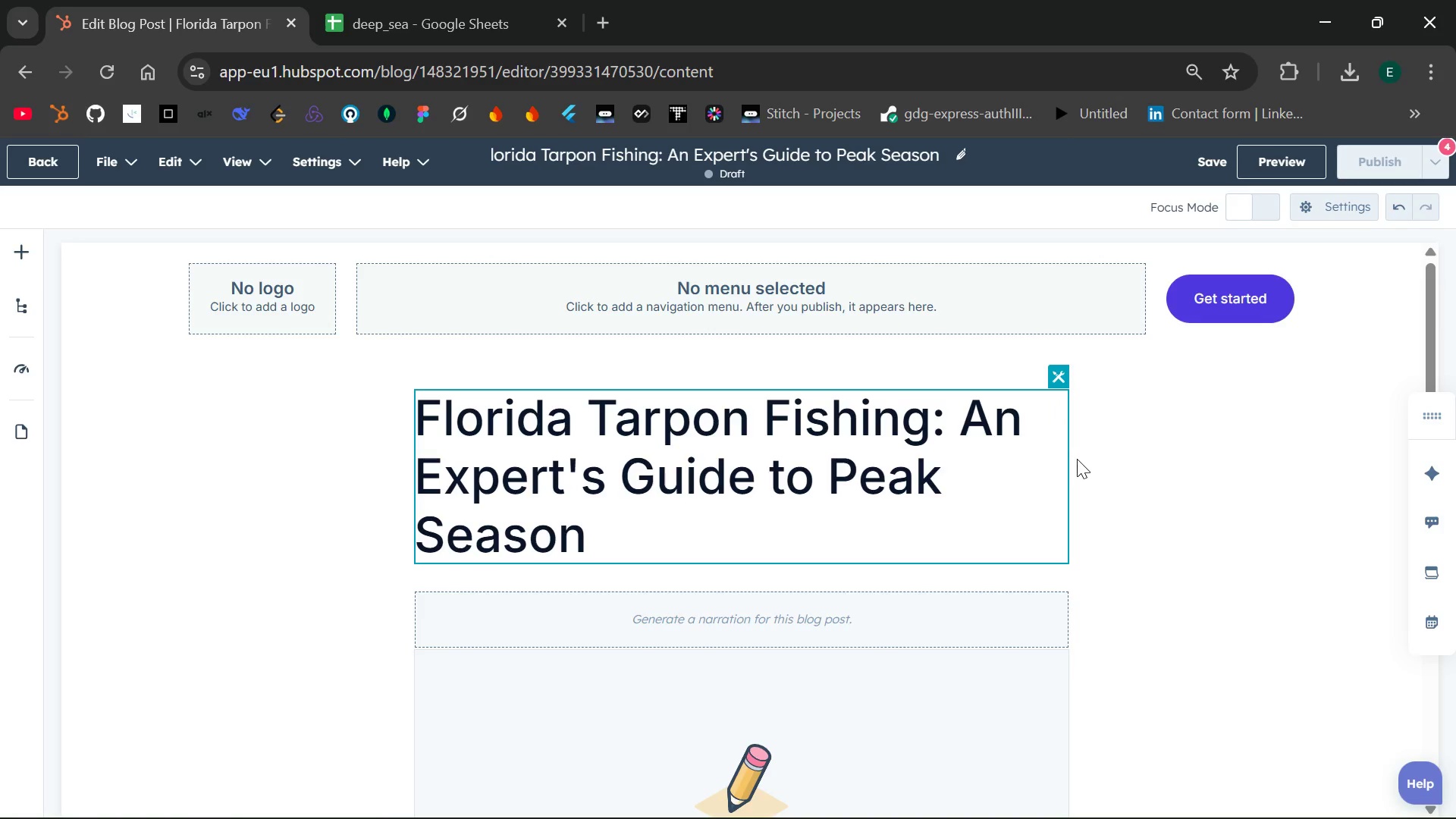 
left_click([1178, 545])
 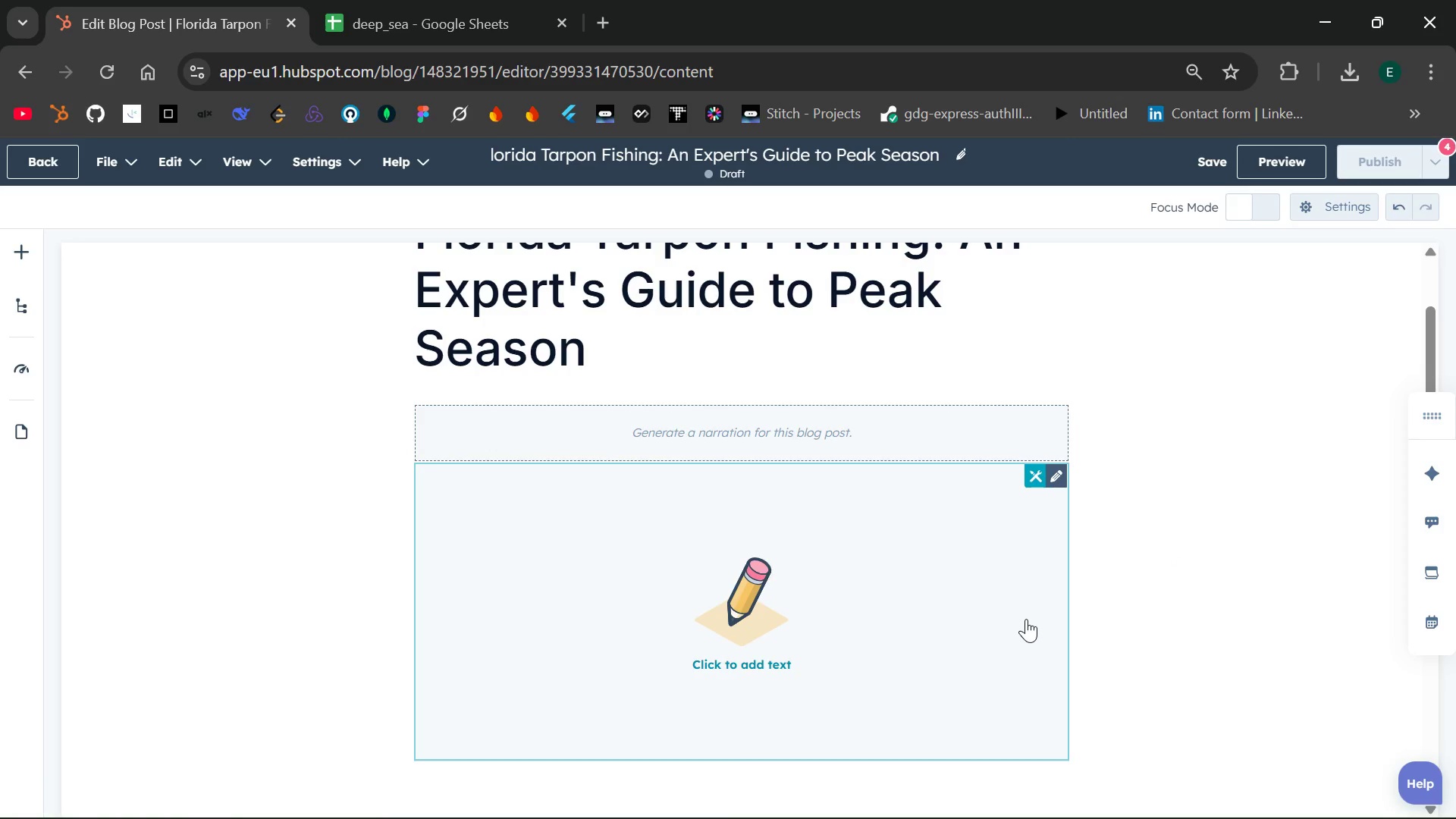 
wait(22.8)
 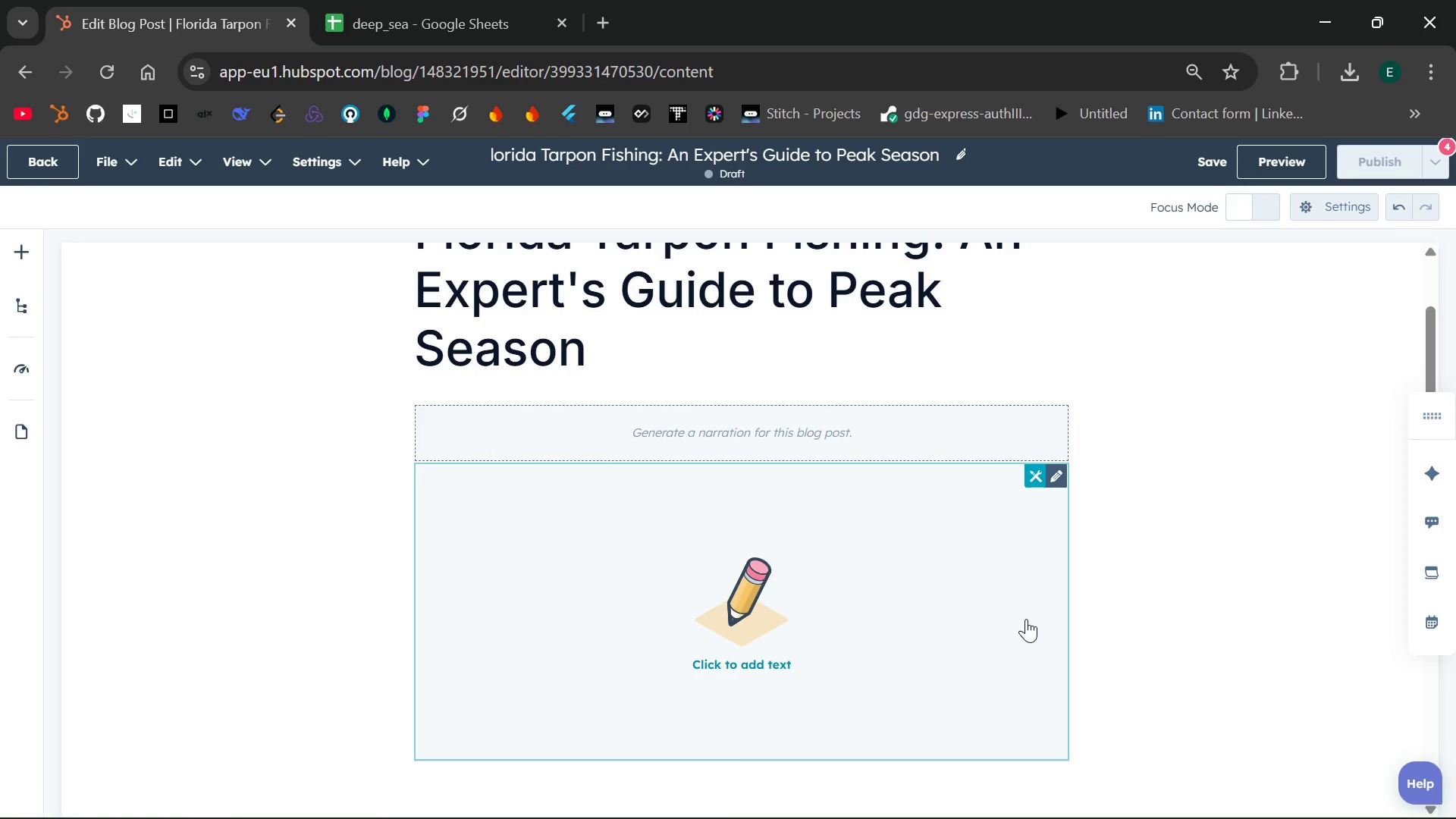 
left_click([755, 506])
 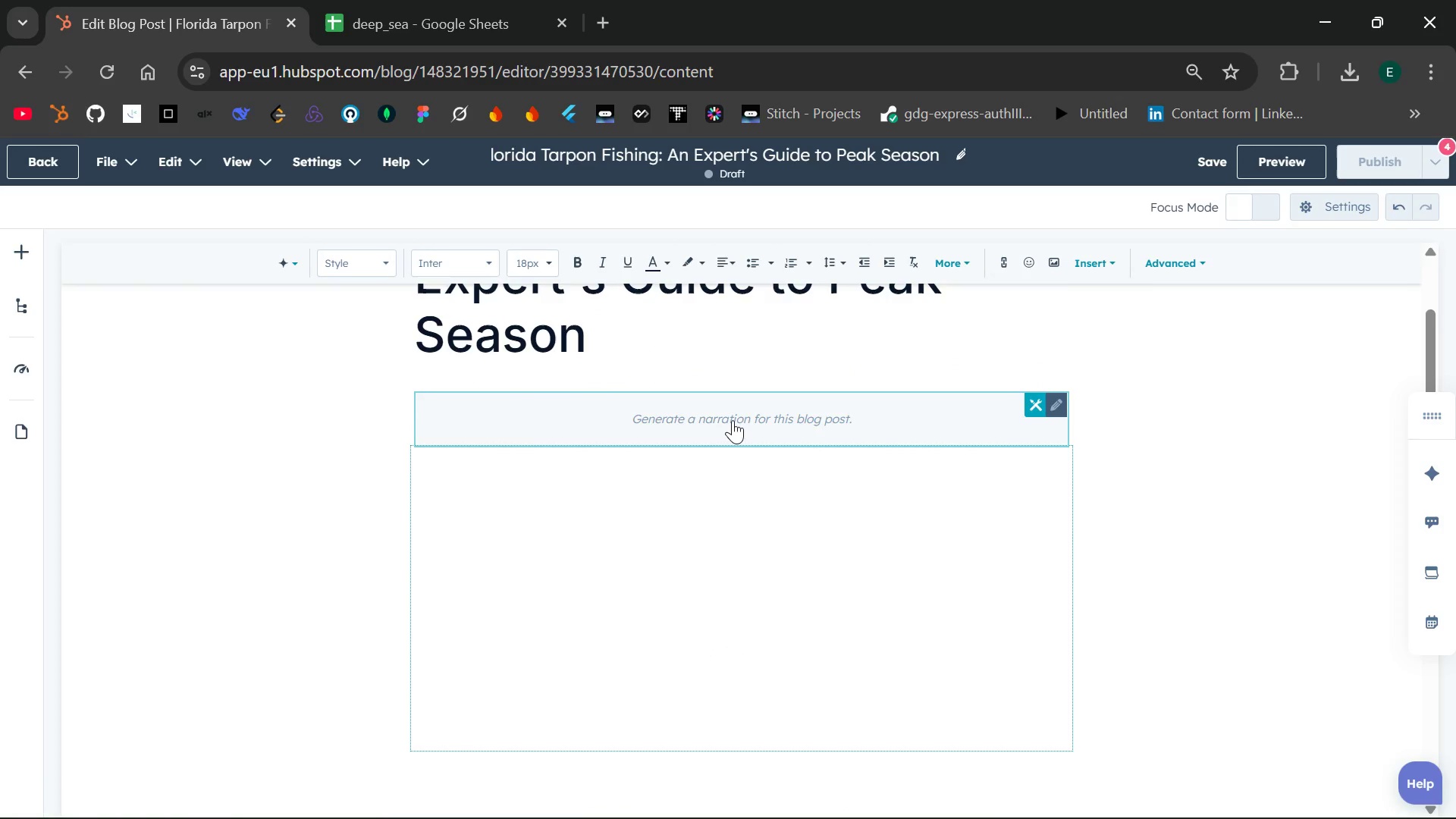 
left_click([733, 419])
 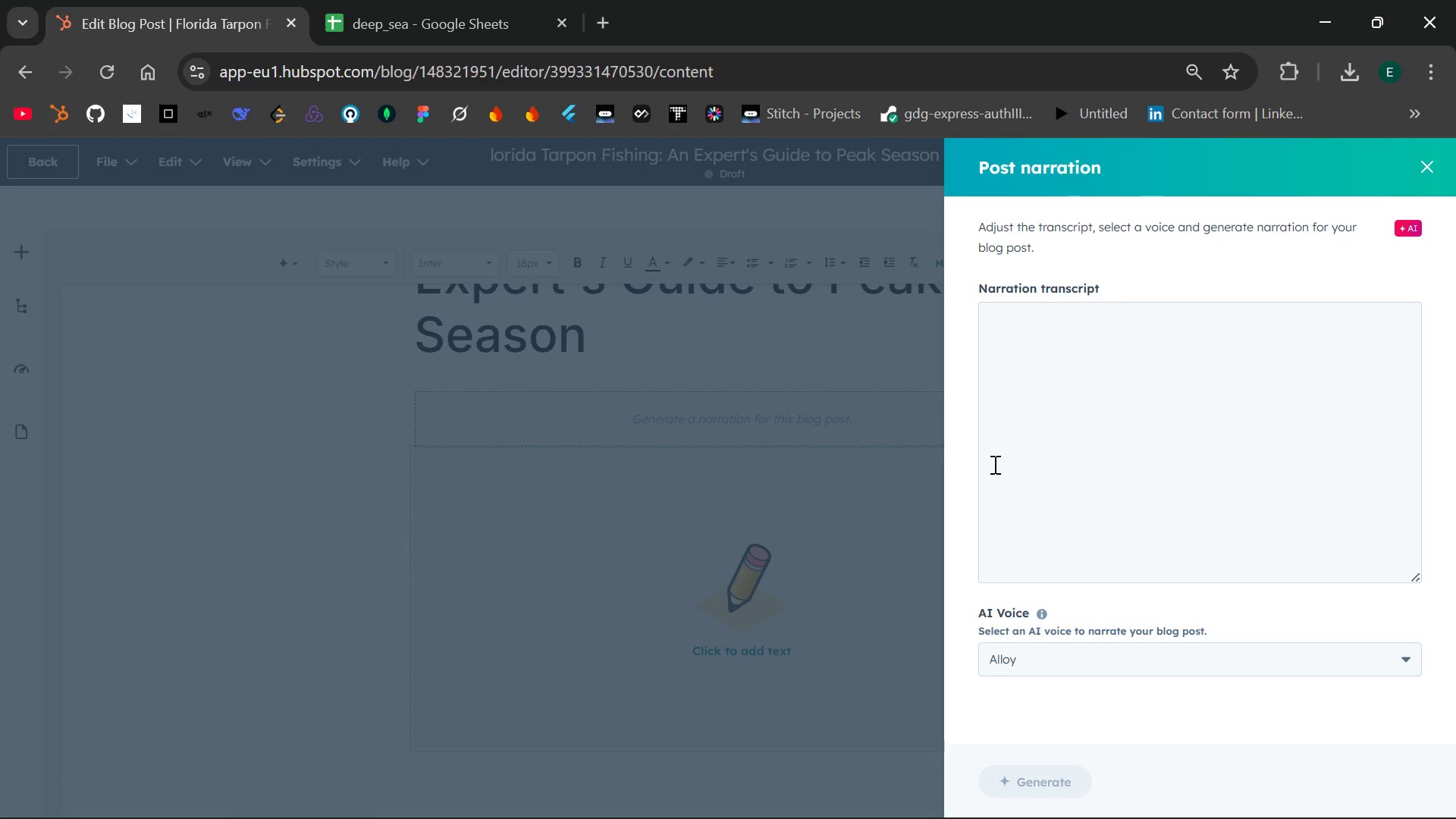 
wait(12.83)
 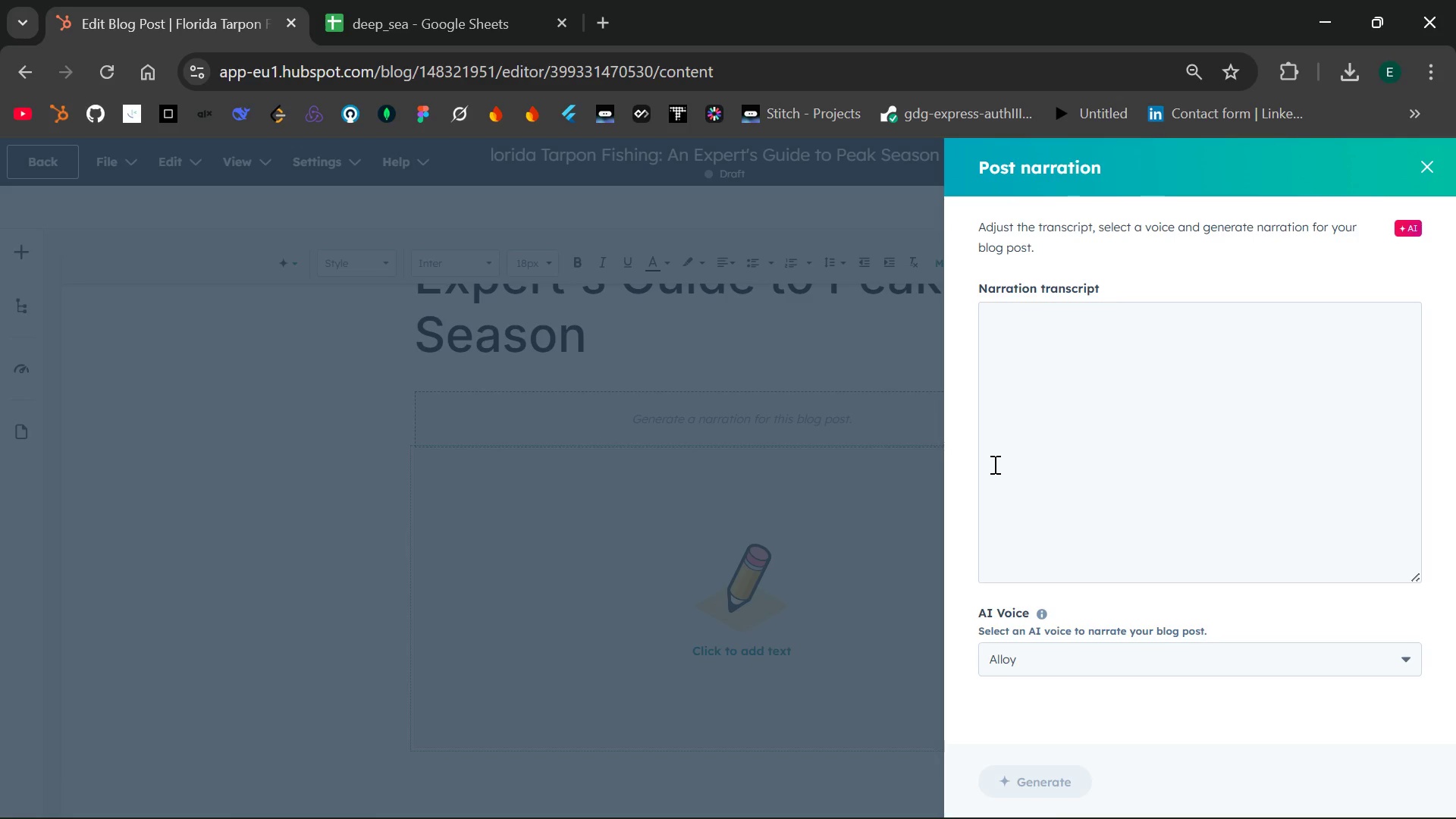 
left_click([1159, 380])
 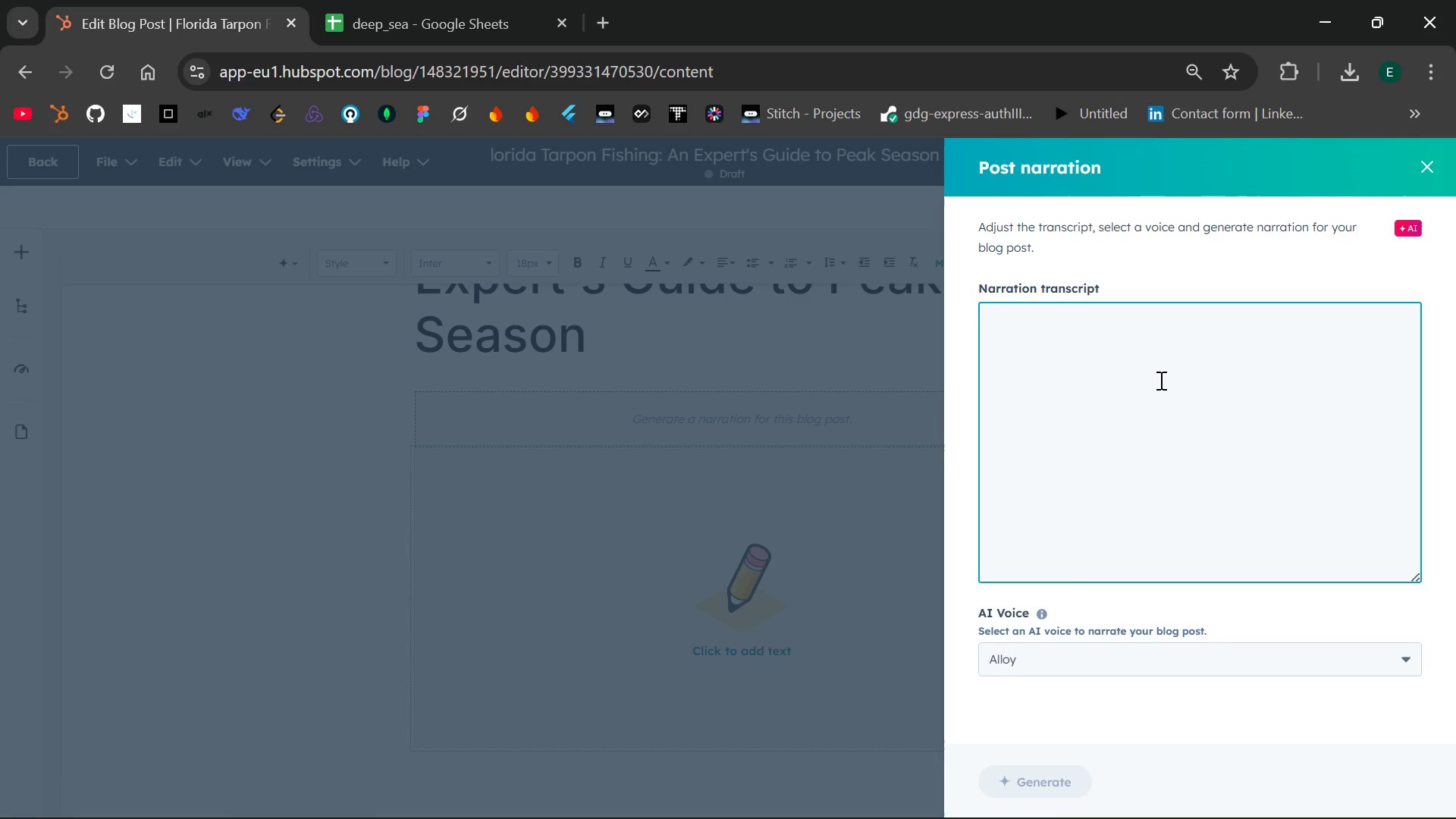 
type(mm)
 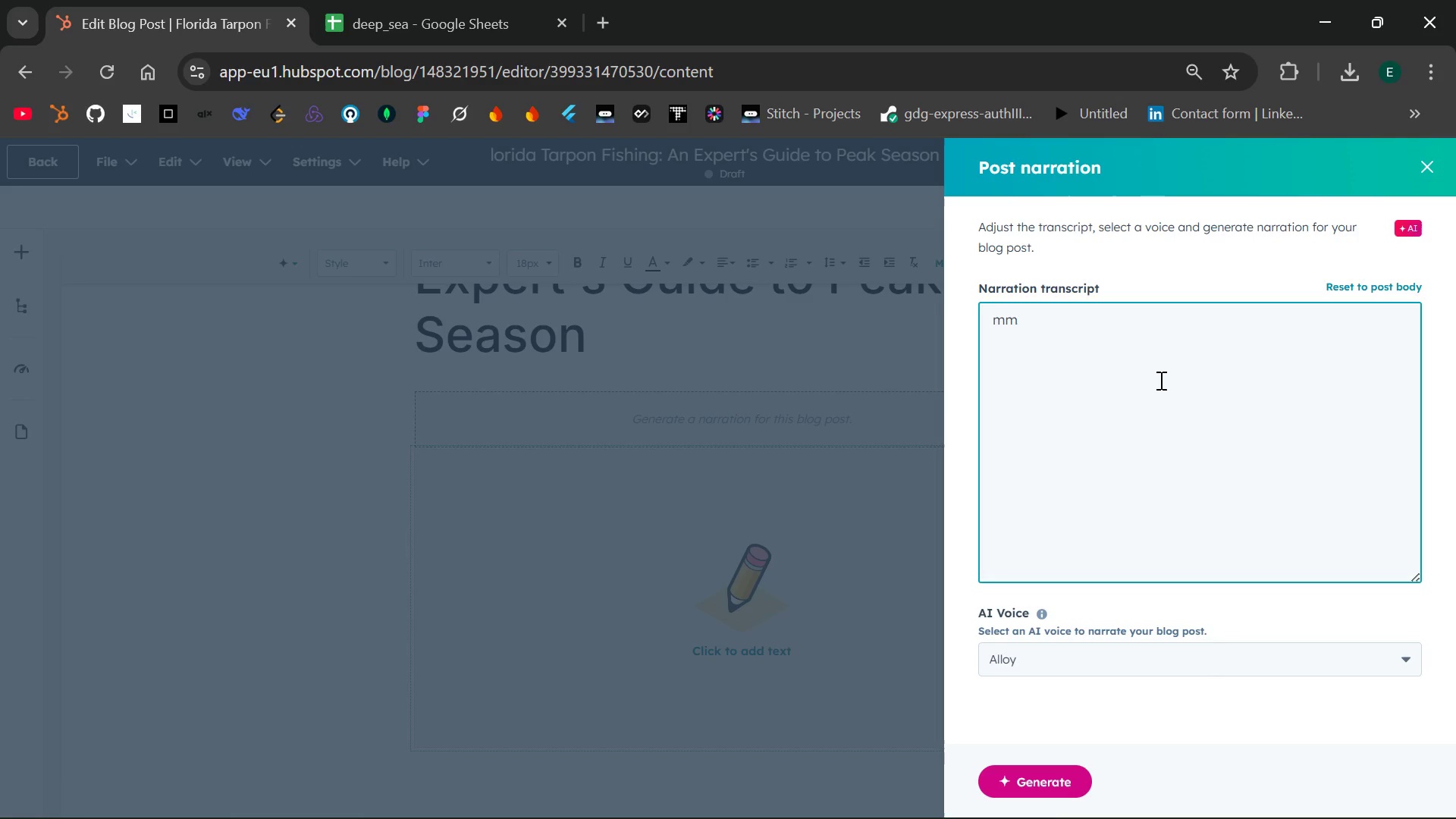 
hold_key(key=Backspace, duration=0.62)
 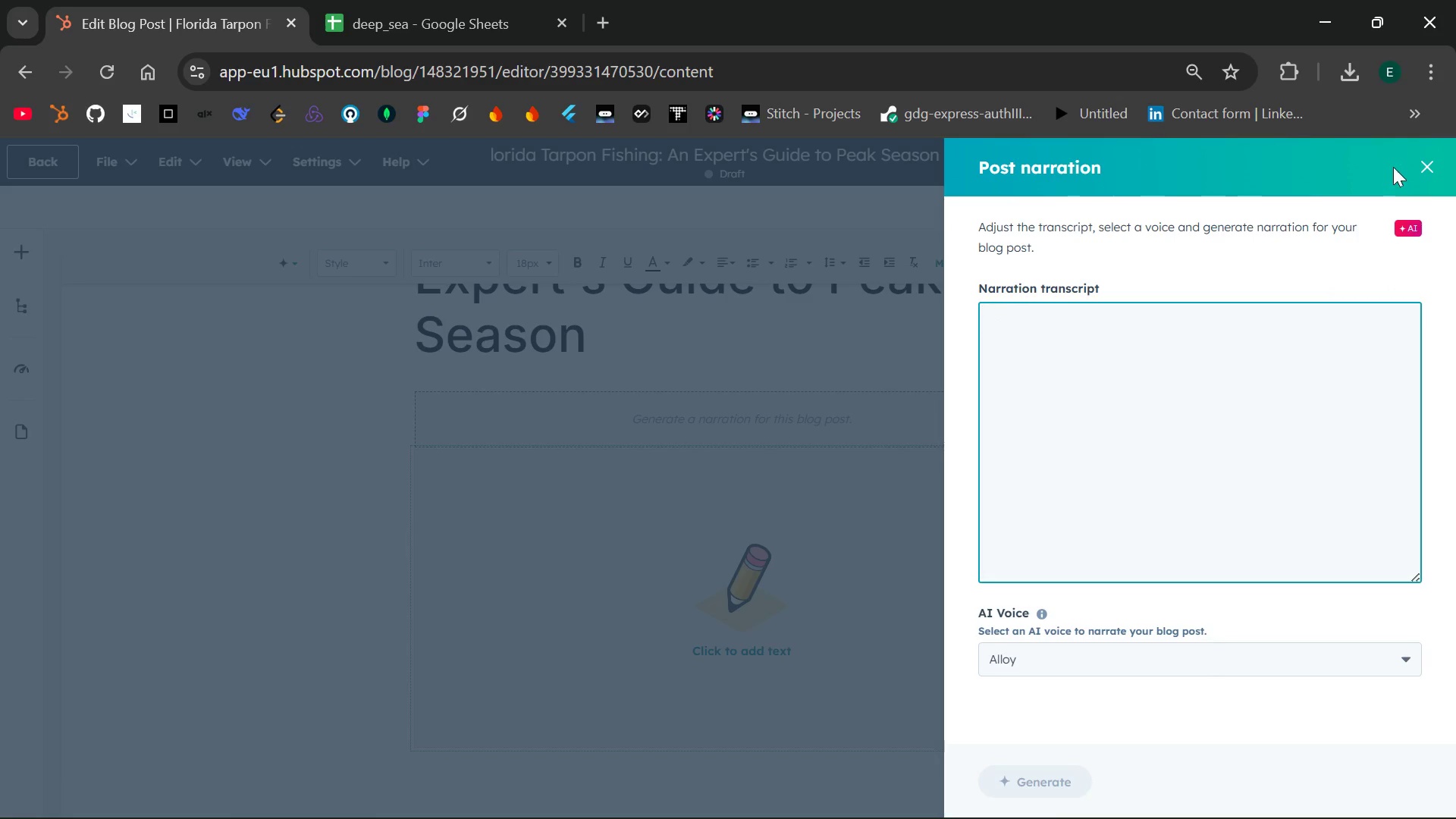 
left_click([1440, 163])
 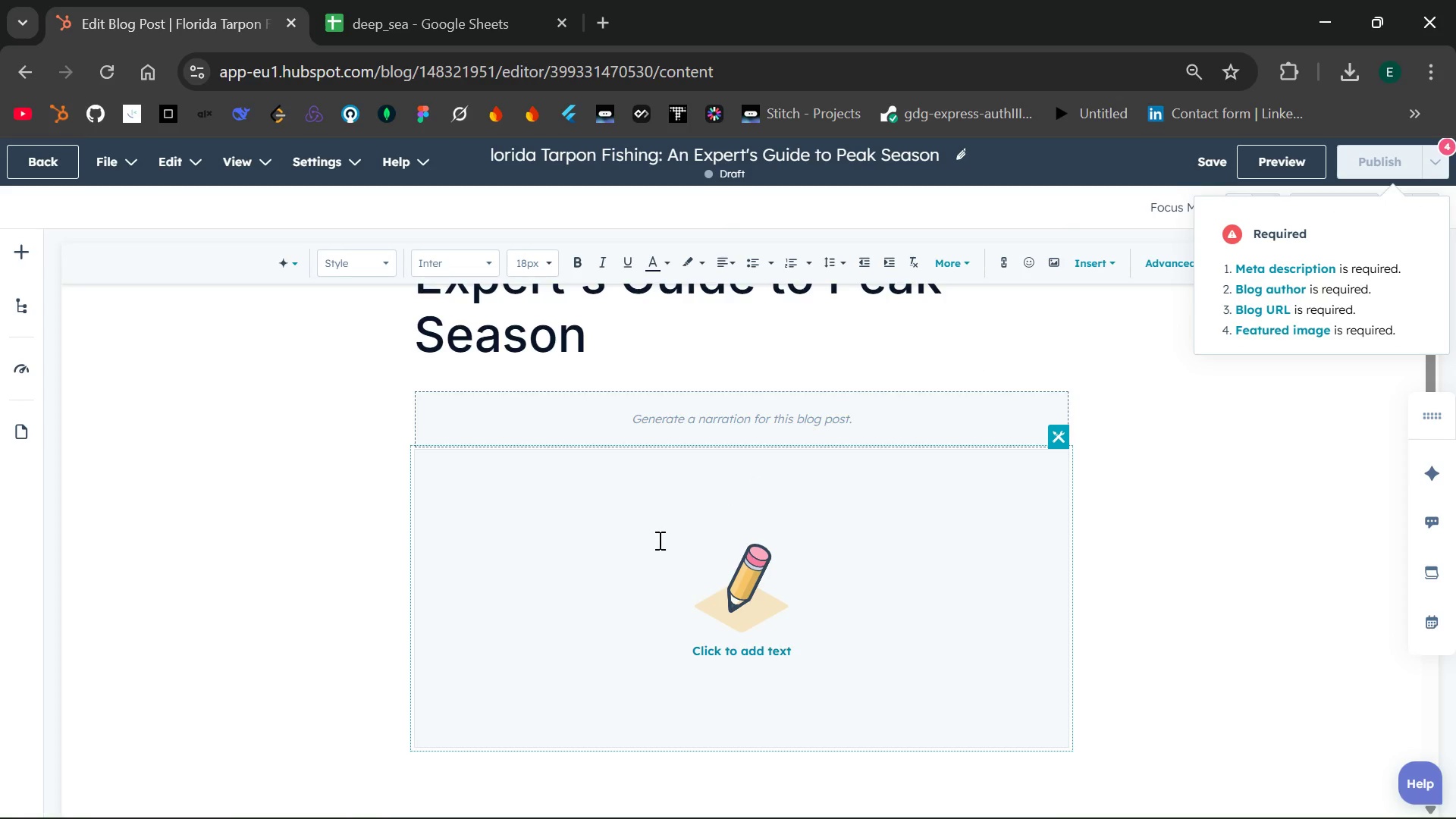 
left_click([655, 539])
 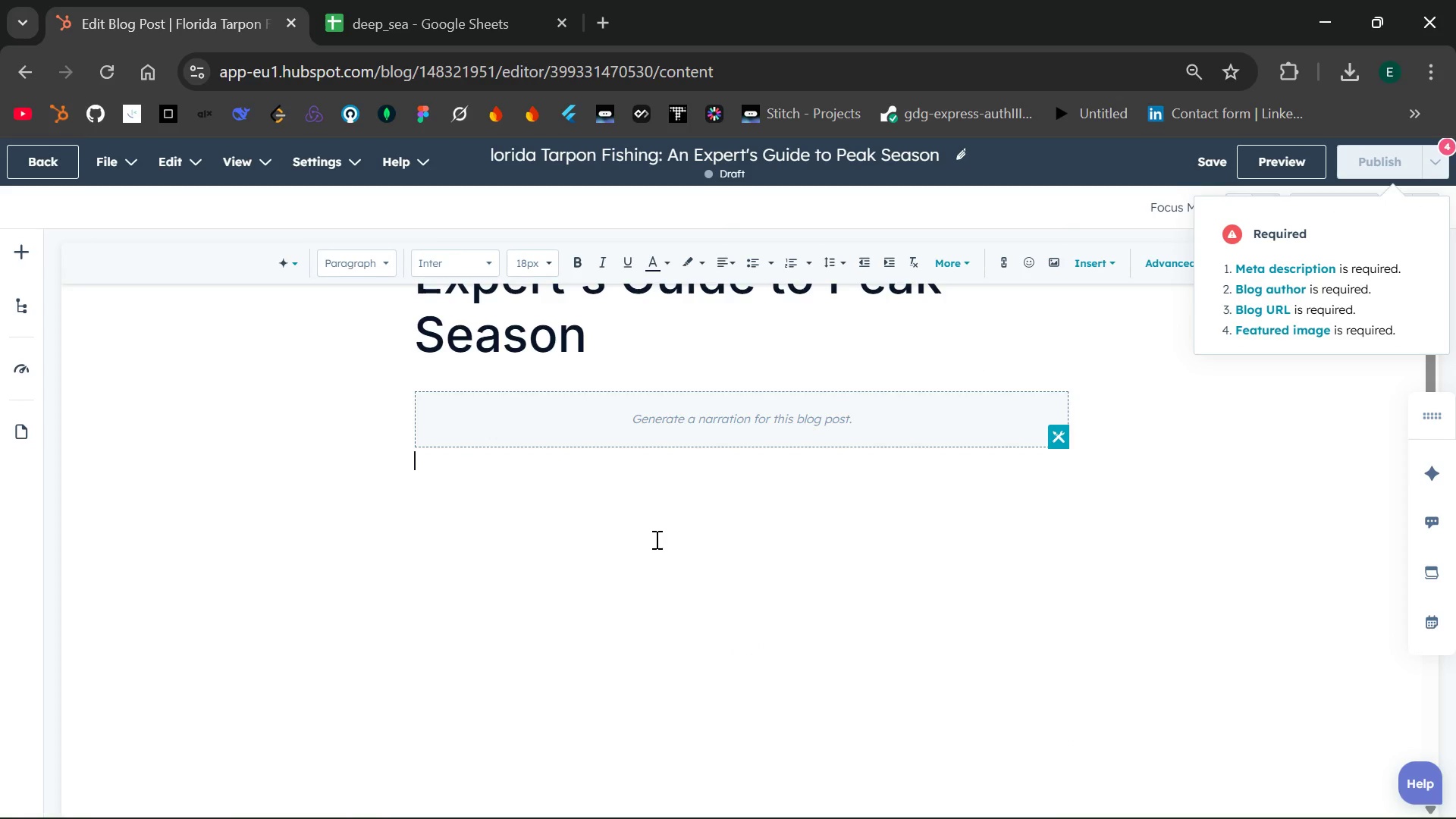 
wait(5.75)
 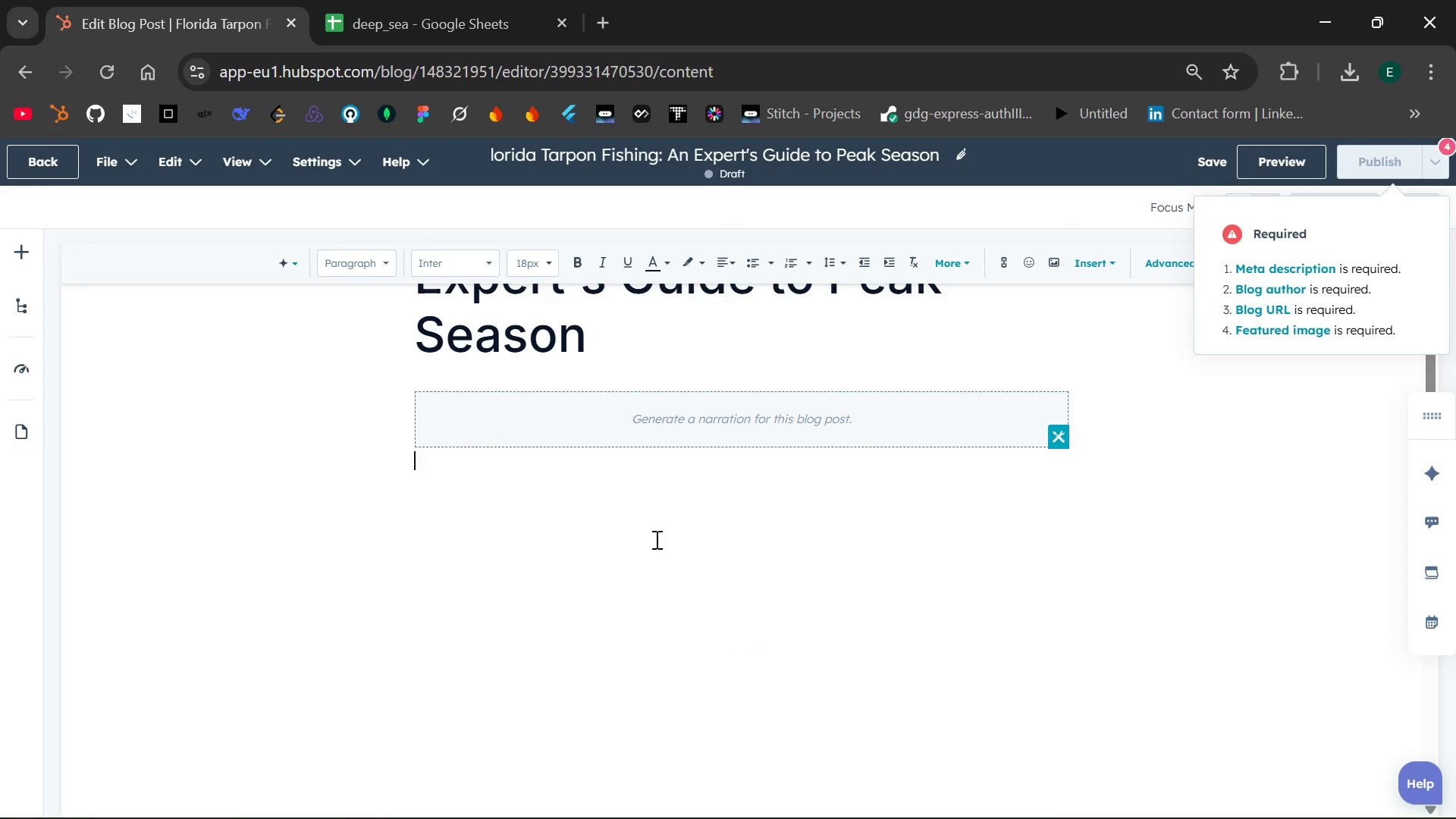 
type(If You are planning a trip to Florida C)
key(Backspace)
type(coast, )
 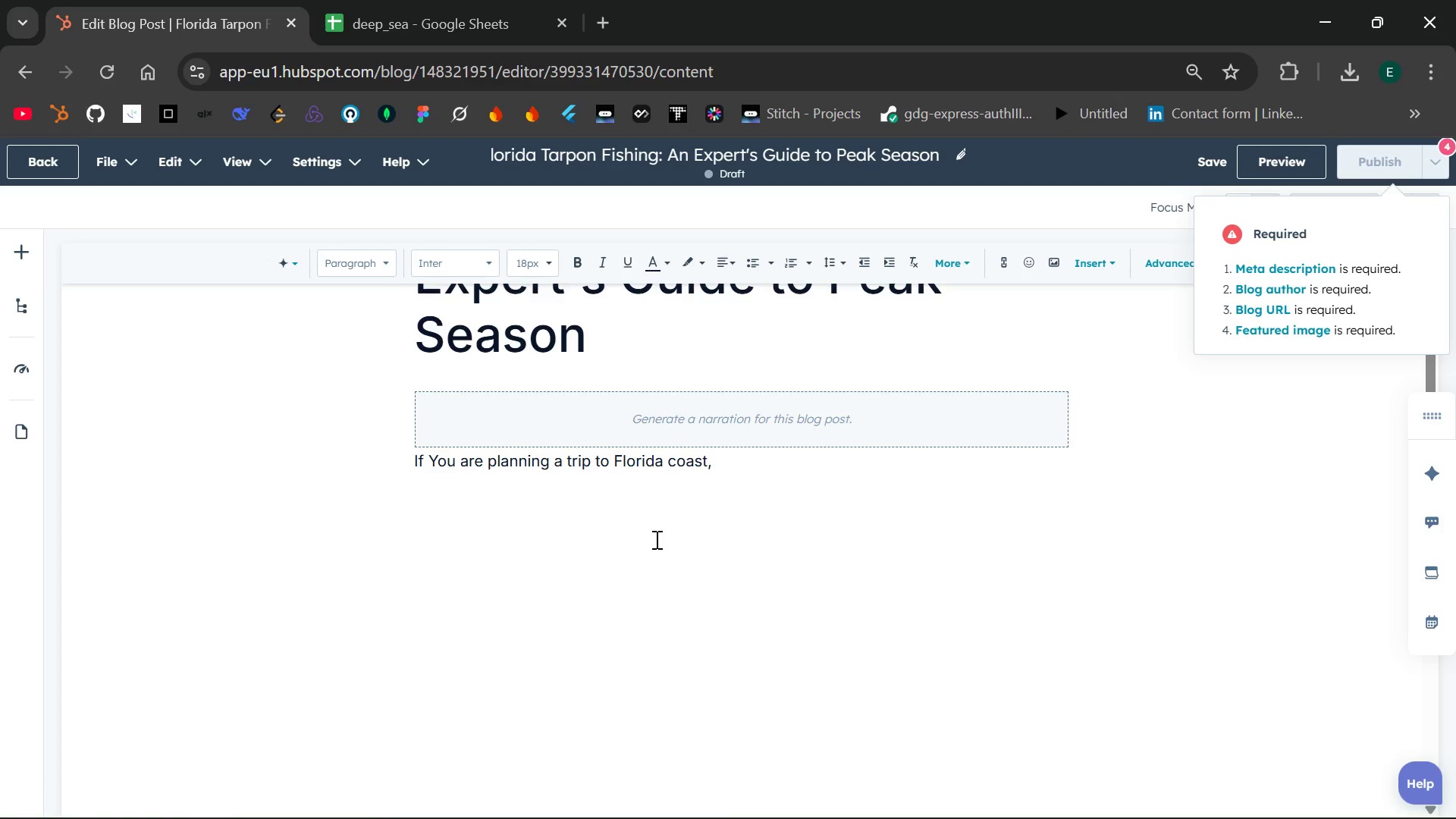 
wait(5.03)
 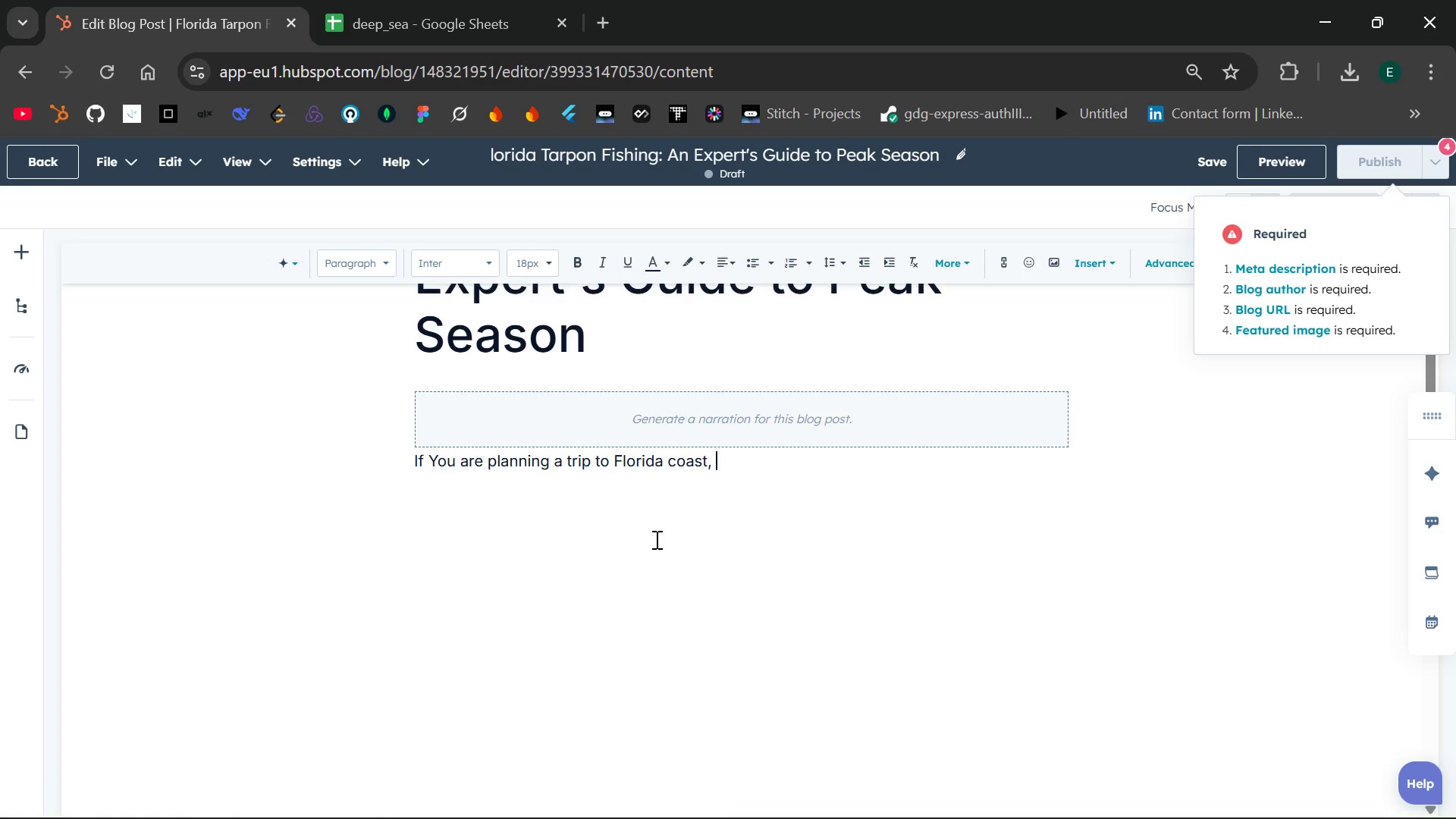 
type(few thrills compare to targeting silver kings )
 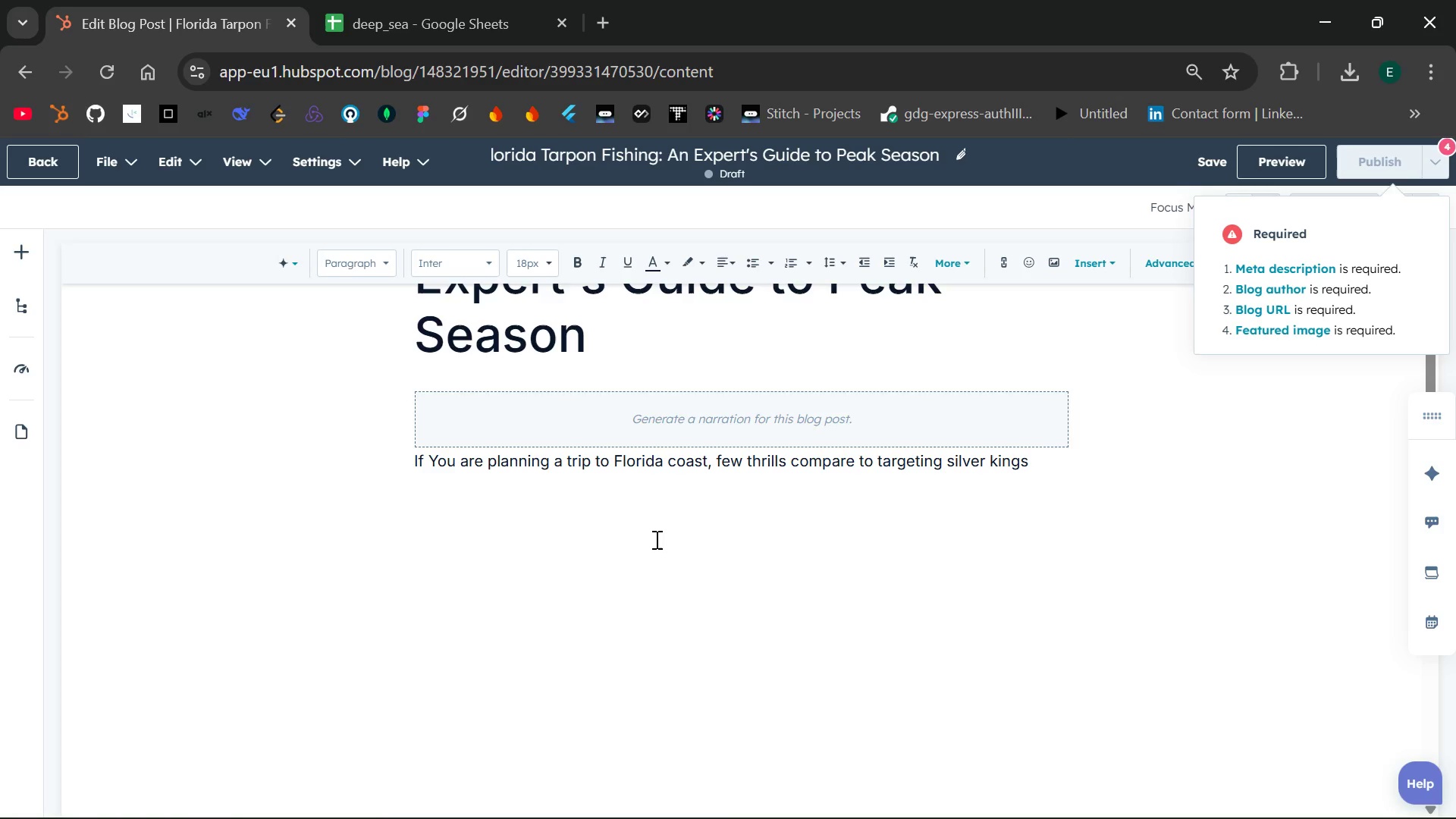 
hold_key(key=ShiftLeft, duration=0.77)
 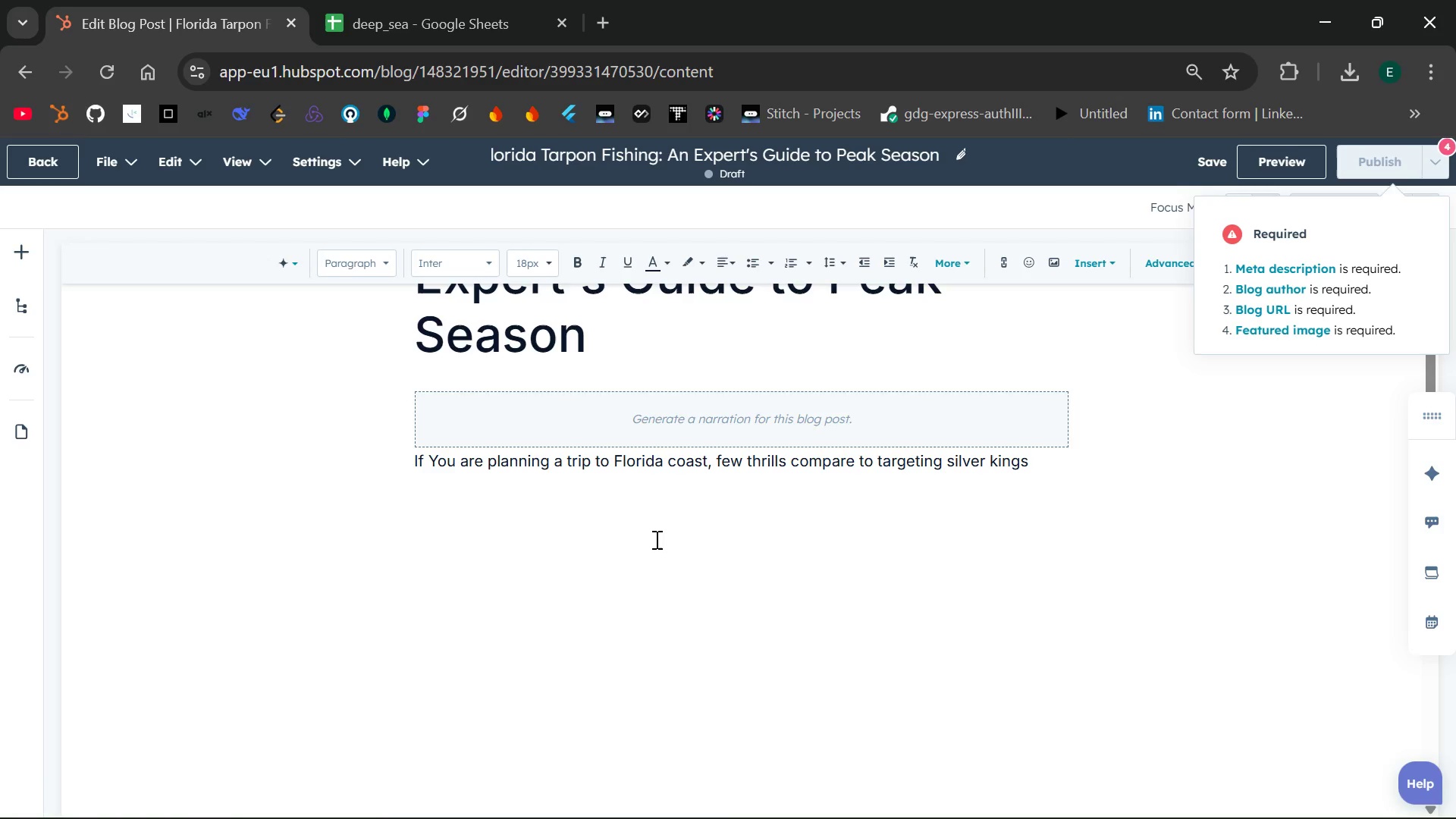 
type(during their anual migration.)
 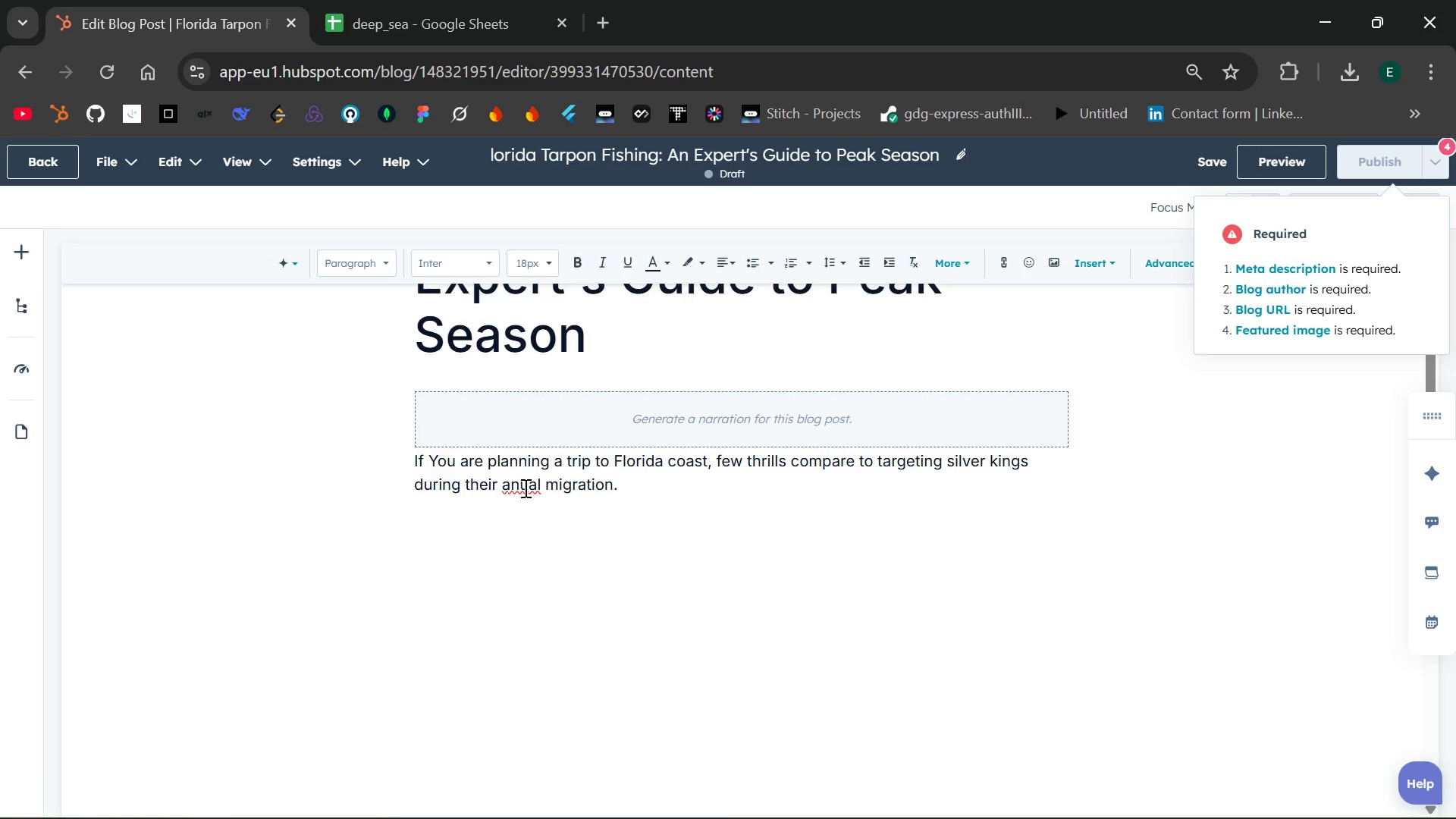 
left_click([522, 488])
 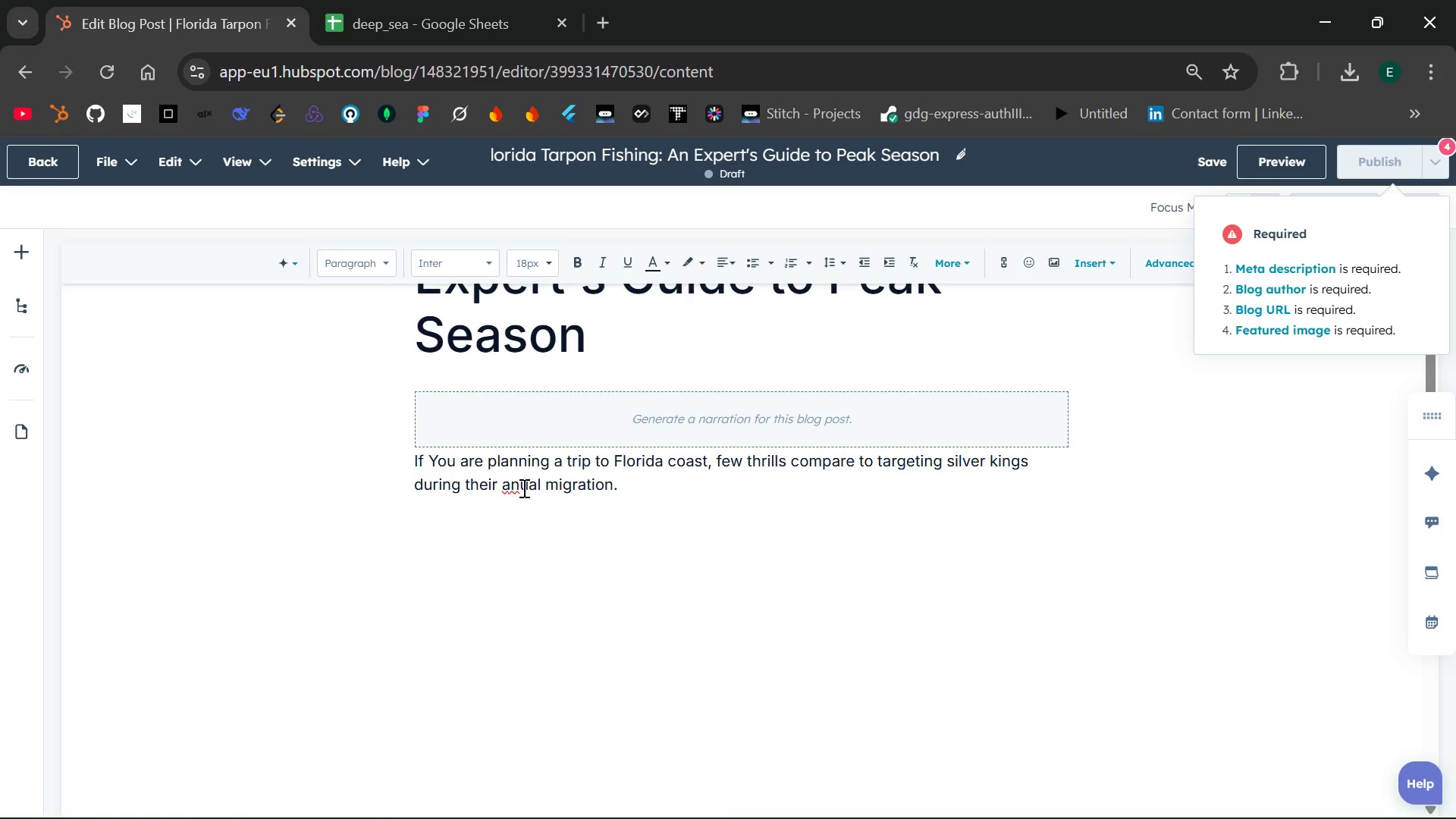 
key(N)
 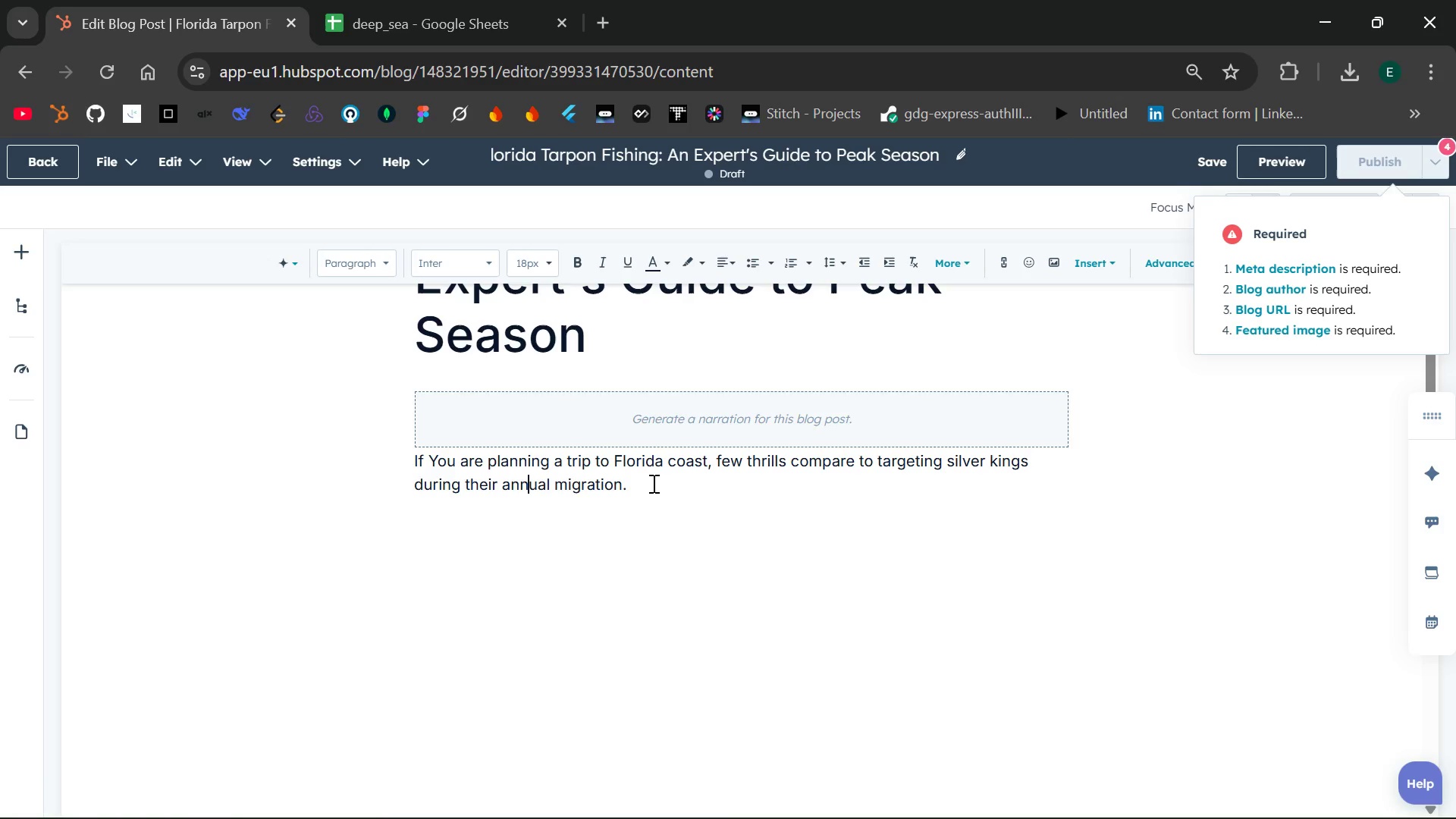 
left_click([654, 485])
 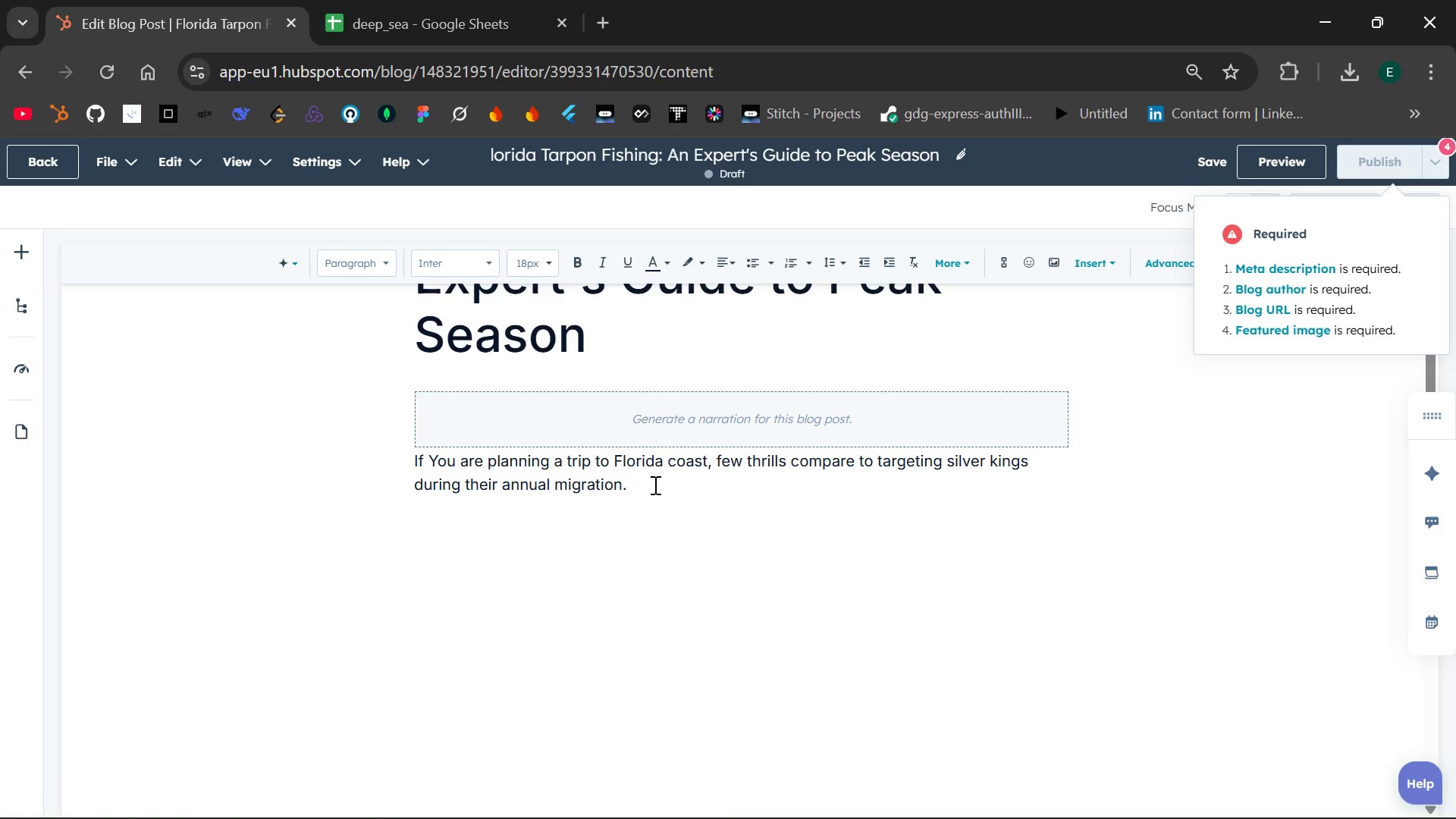 
type( Tarpon can reach sizes of over 200 pounds, and the shallow water)
 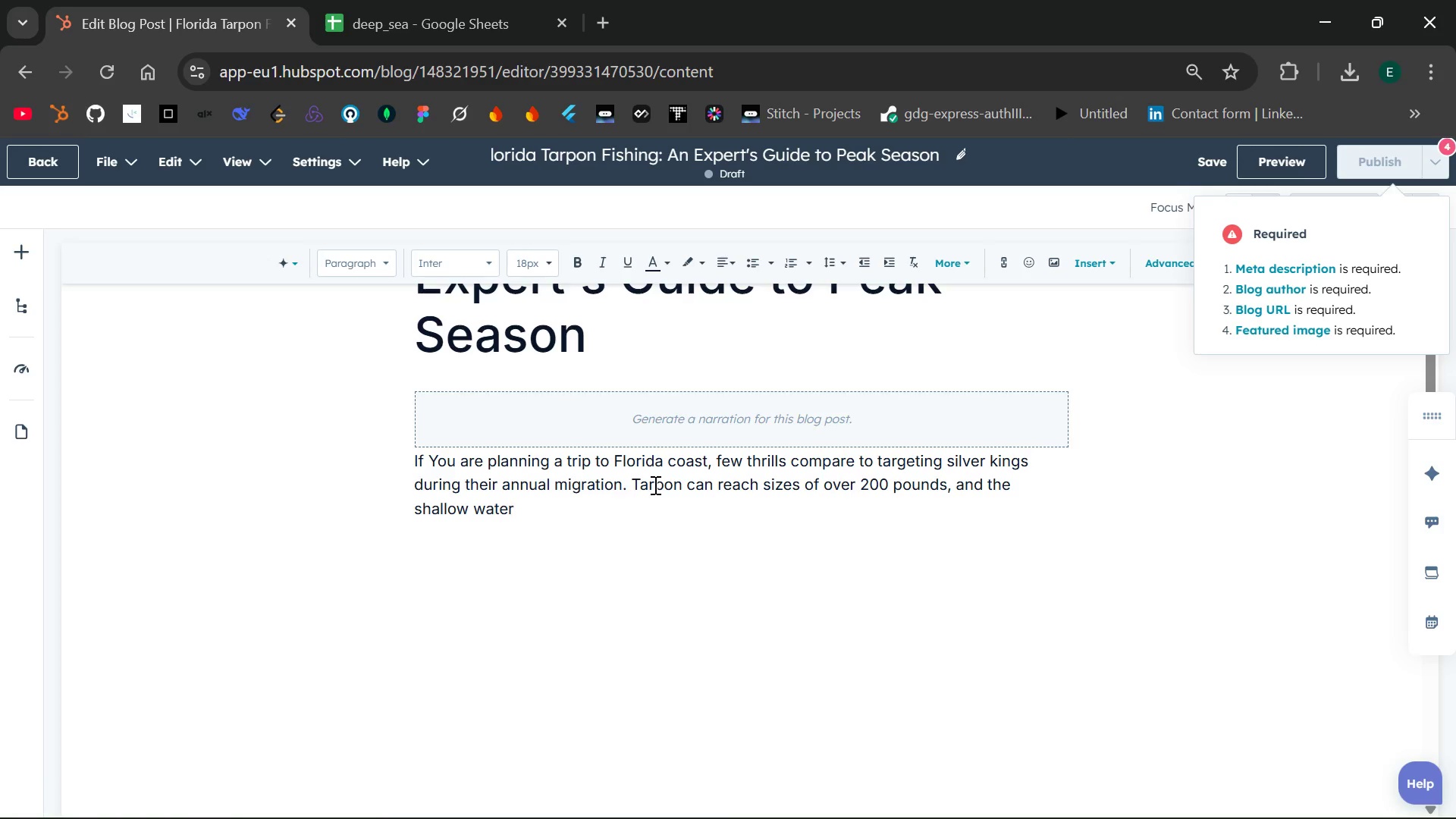 
wait(7.03)
 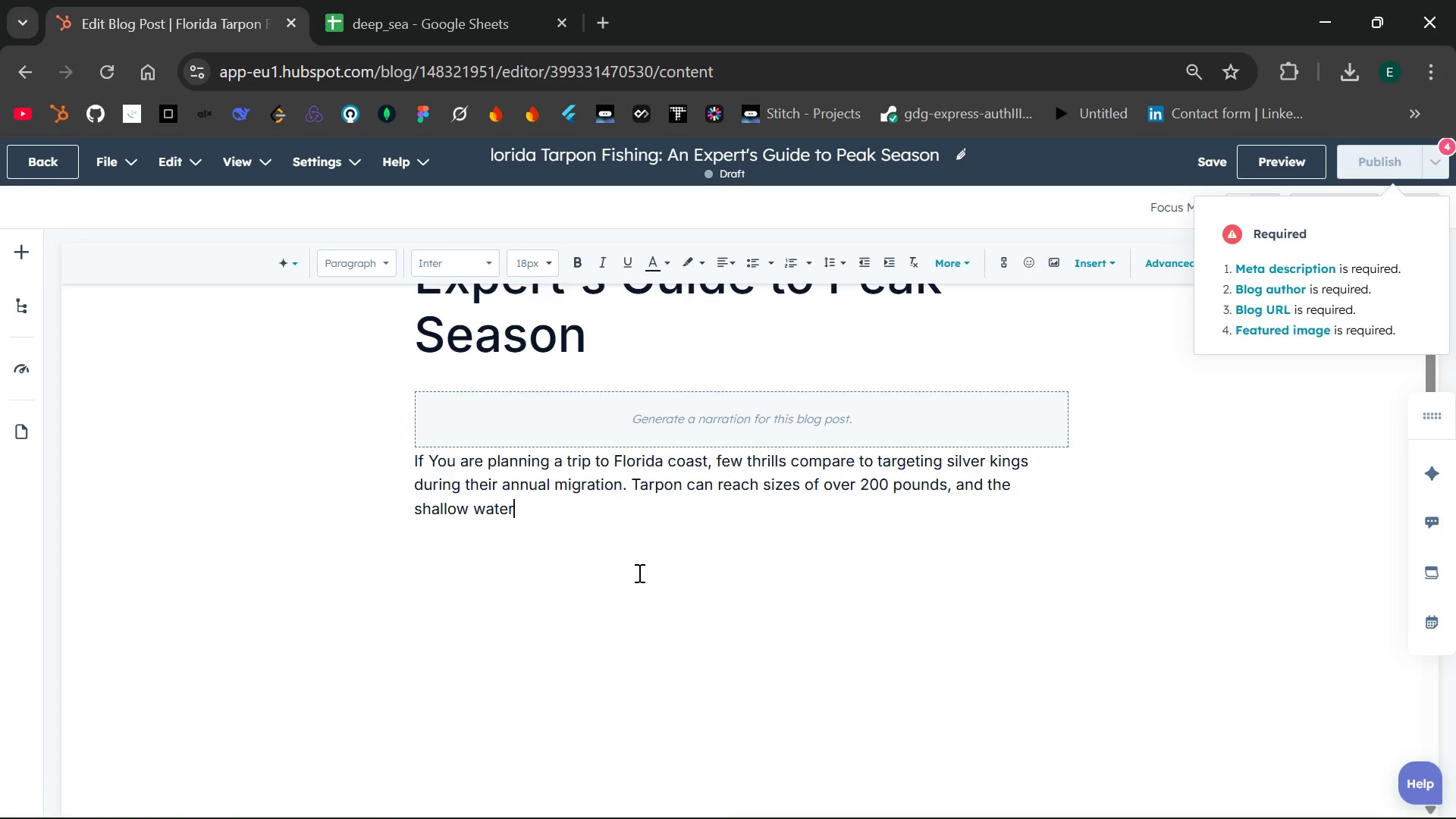 
type(s around B)
 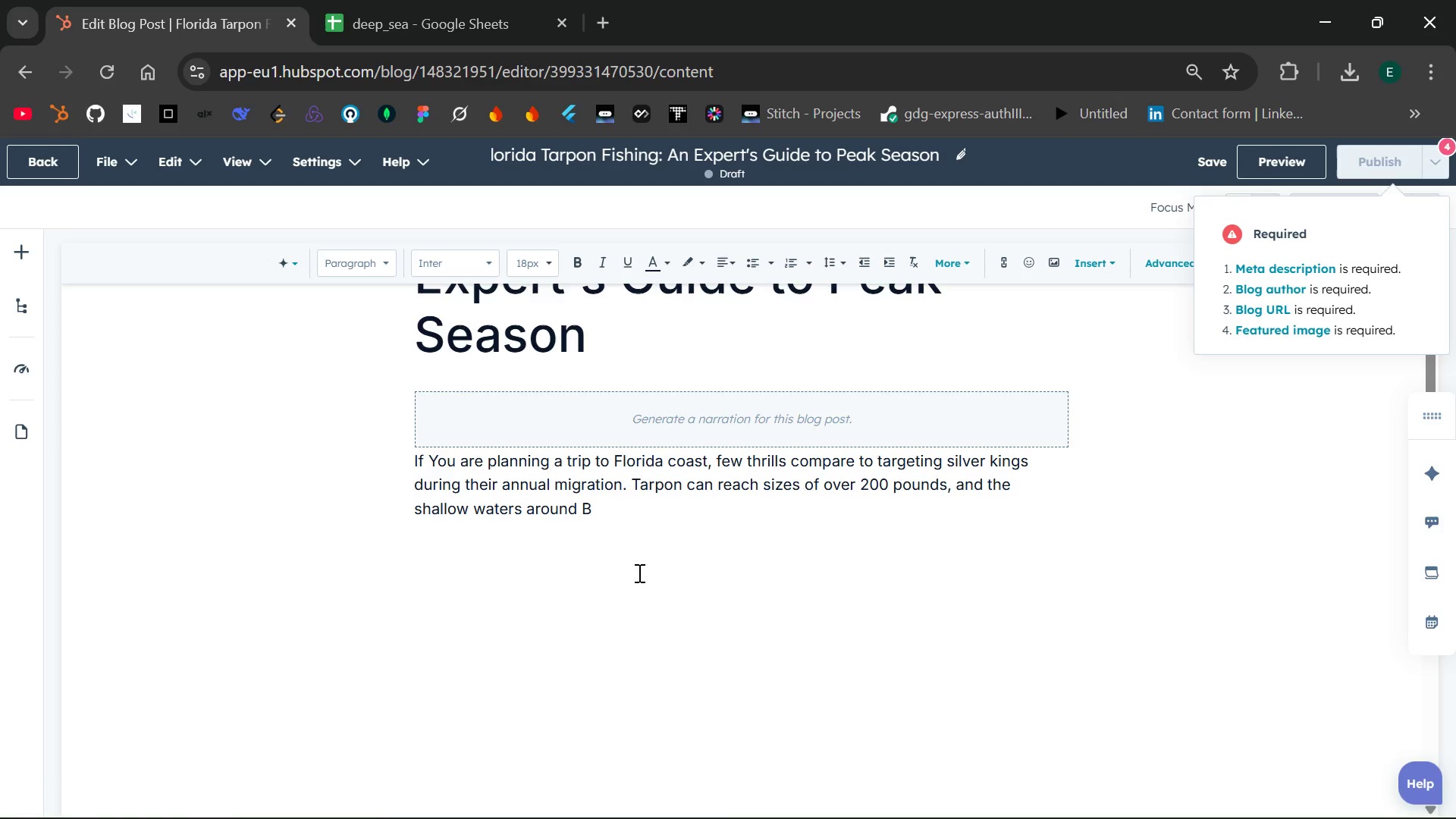 
type(c)
key(Backspace)
type(ock)
 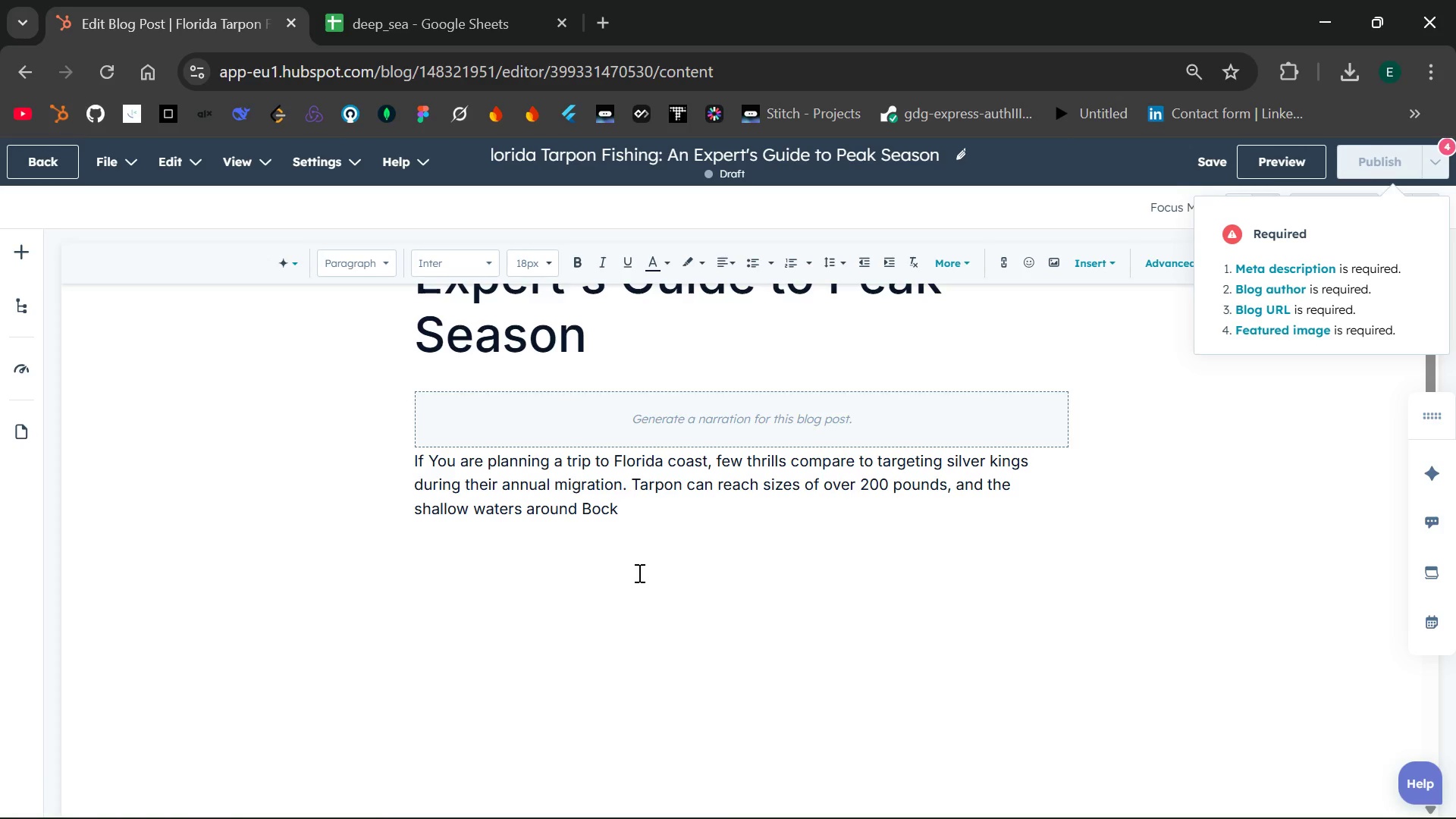 
type(a)
key(Backspace)
key(Backspace)
type(a Grand )
key(Backspace)
type(, the Florida Keys, and the Ten Thousand Islands offer some of the best shots in the world.)
 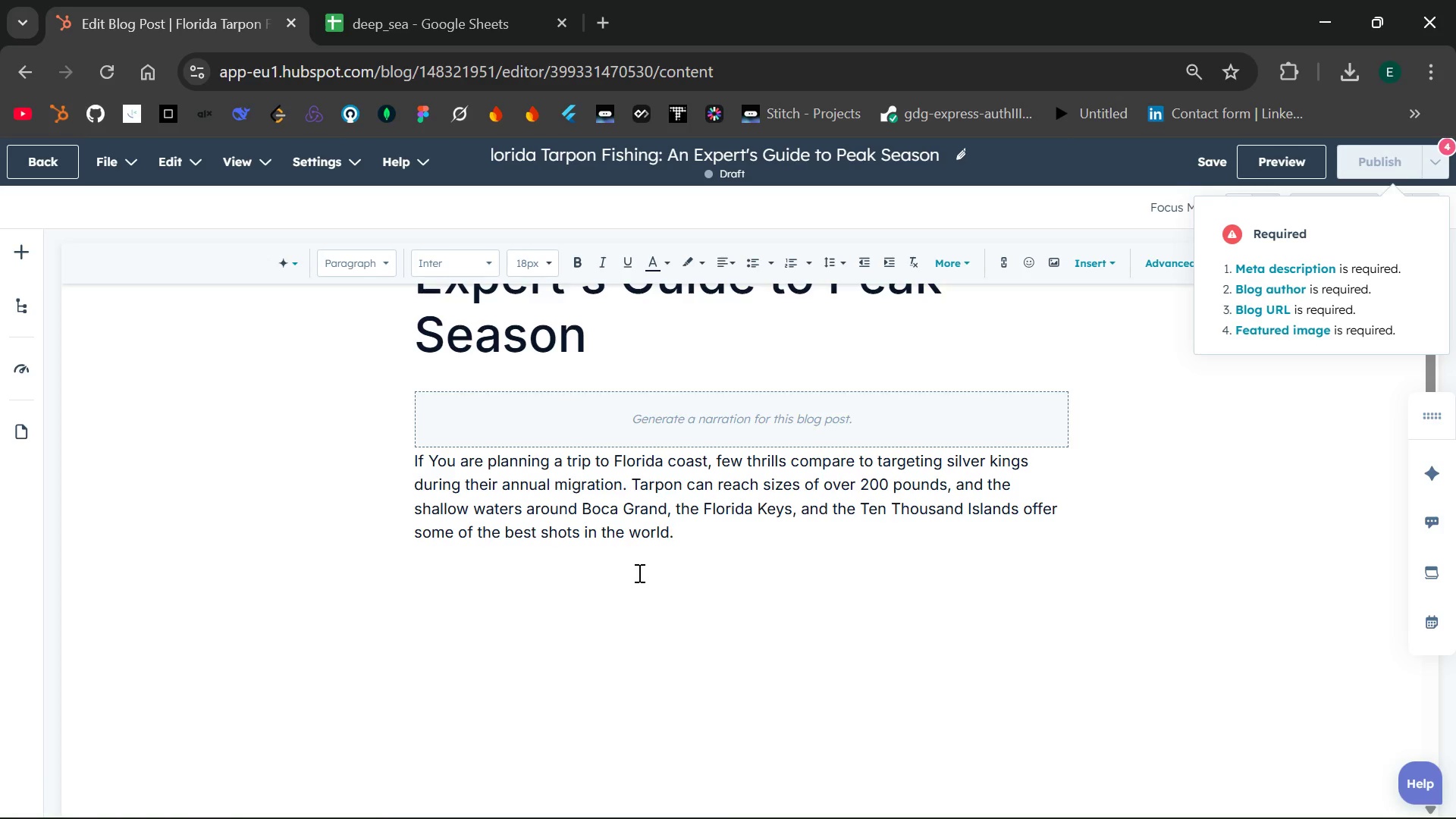 
wait(13.16)
 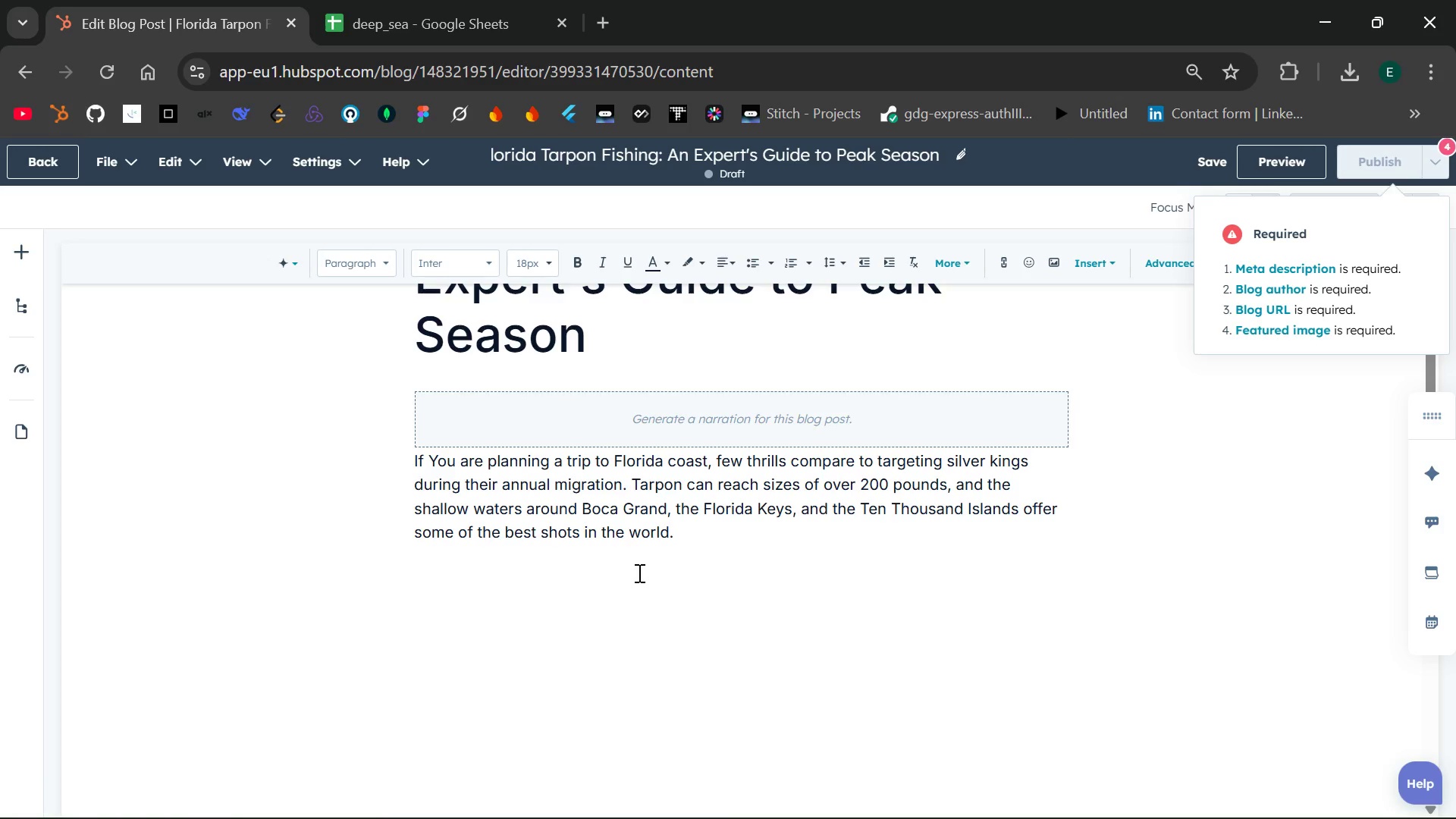 
key(Enter)
 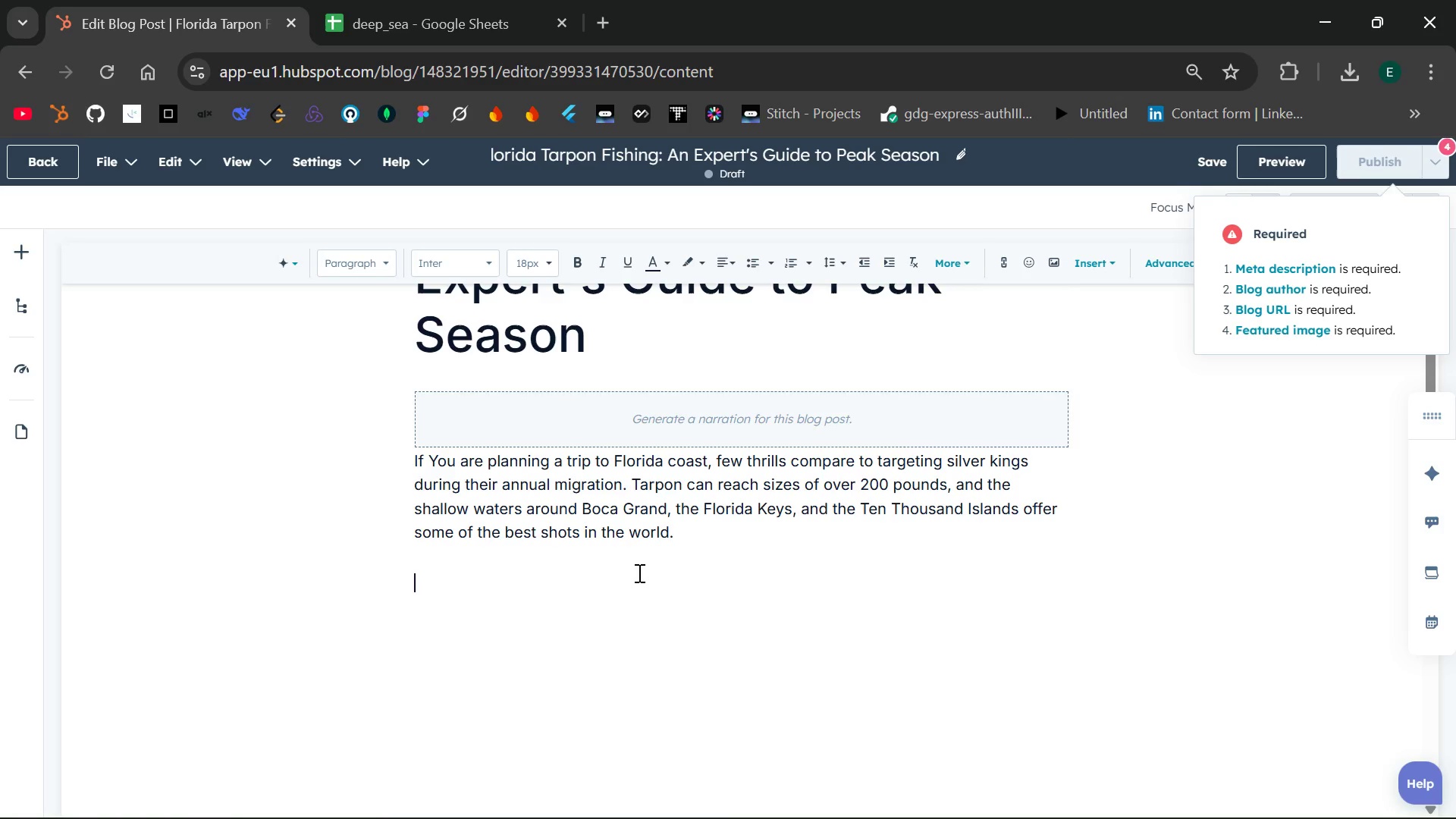 
wait(11.64)
 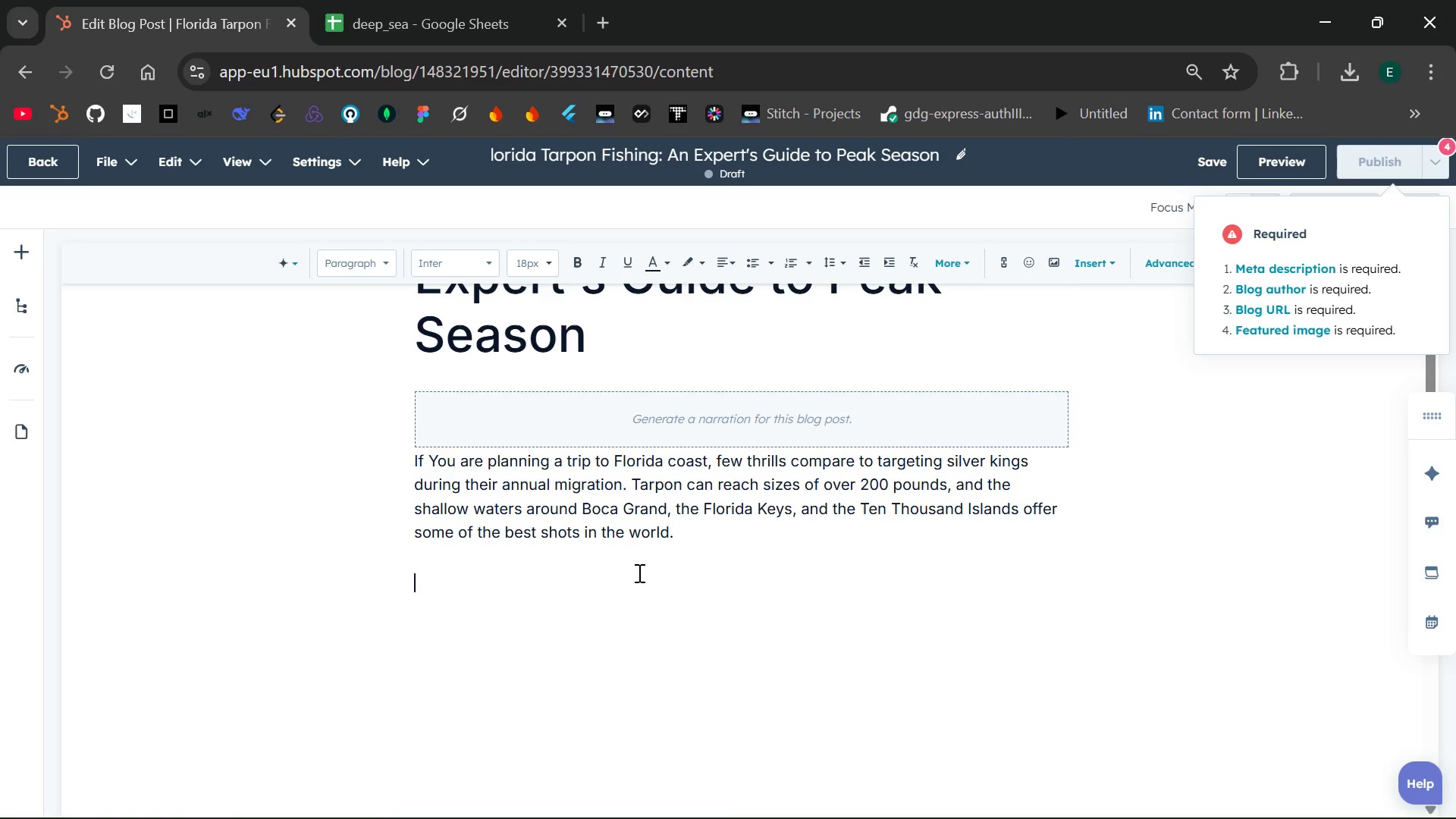 
left_click([476, 485])
 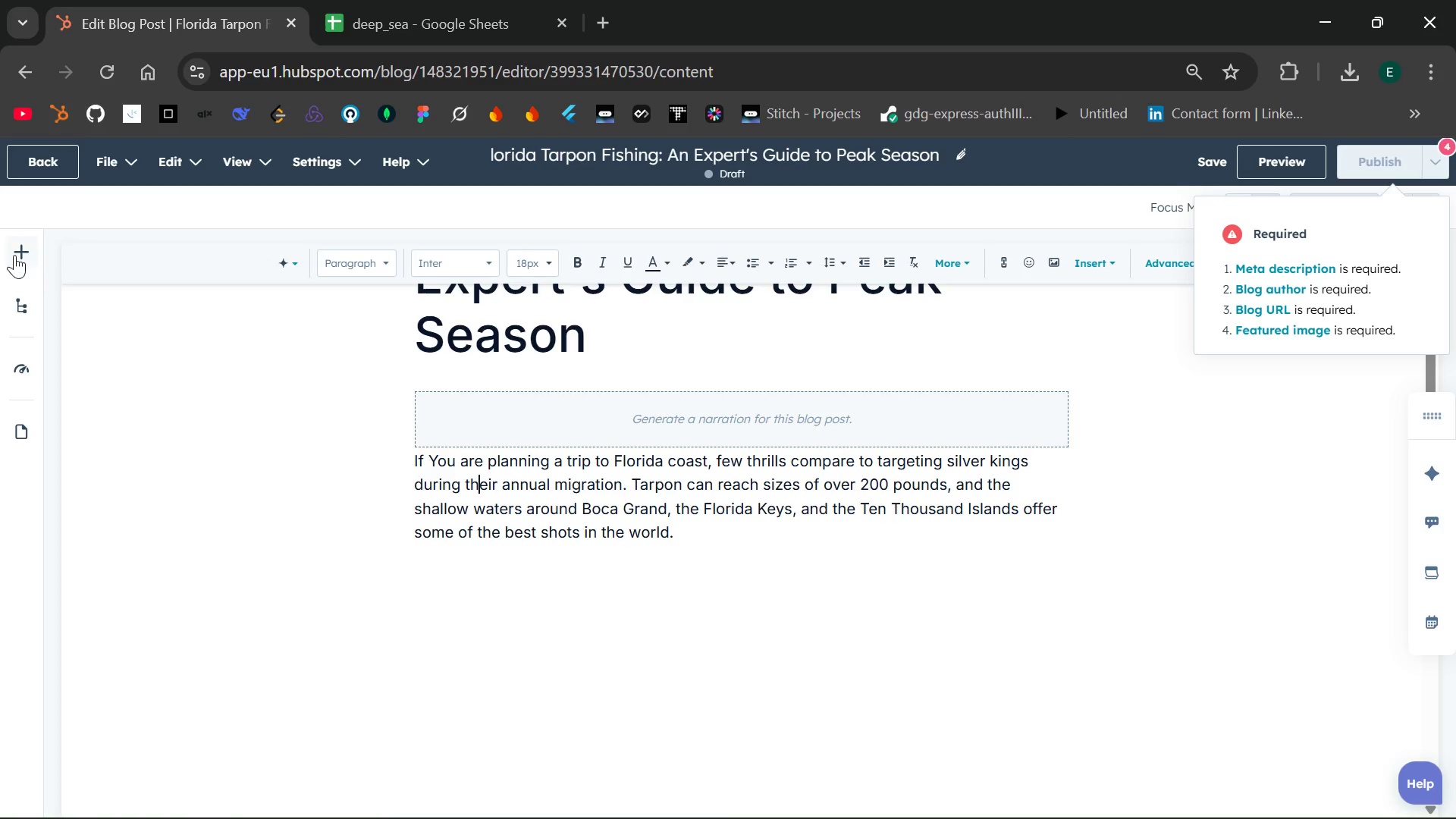 
left_click([14, 254])
 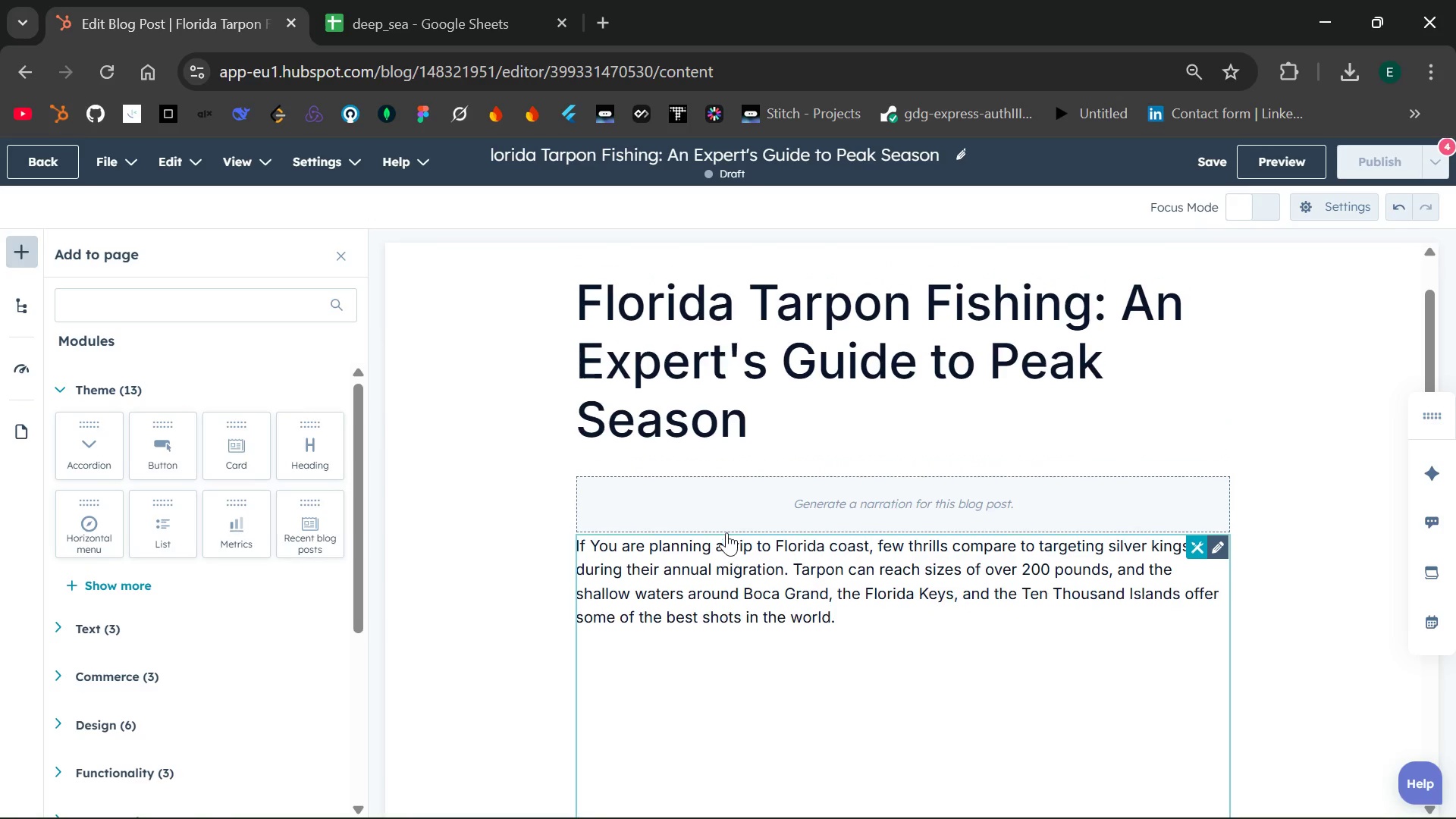 
wait(5.8)
 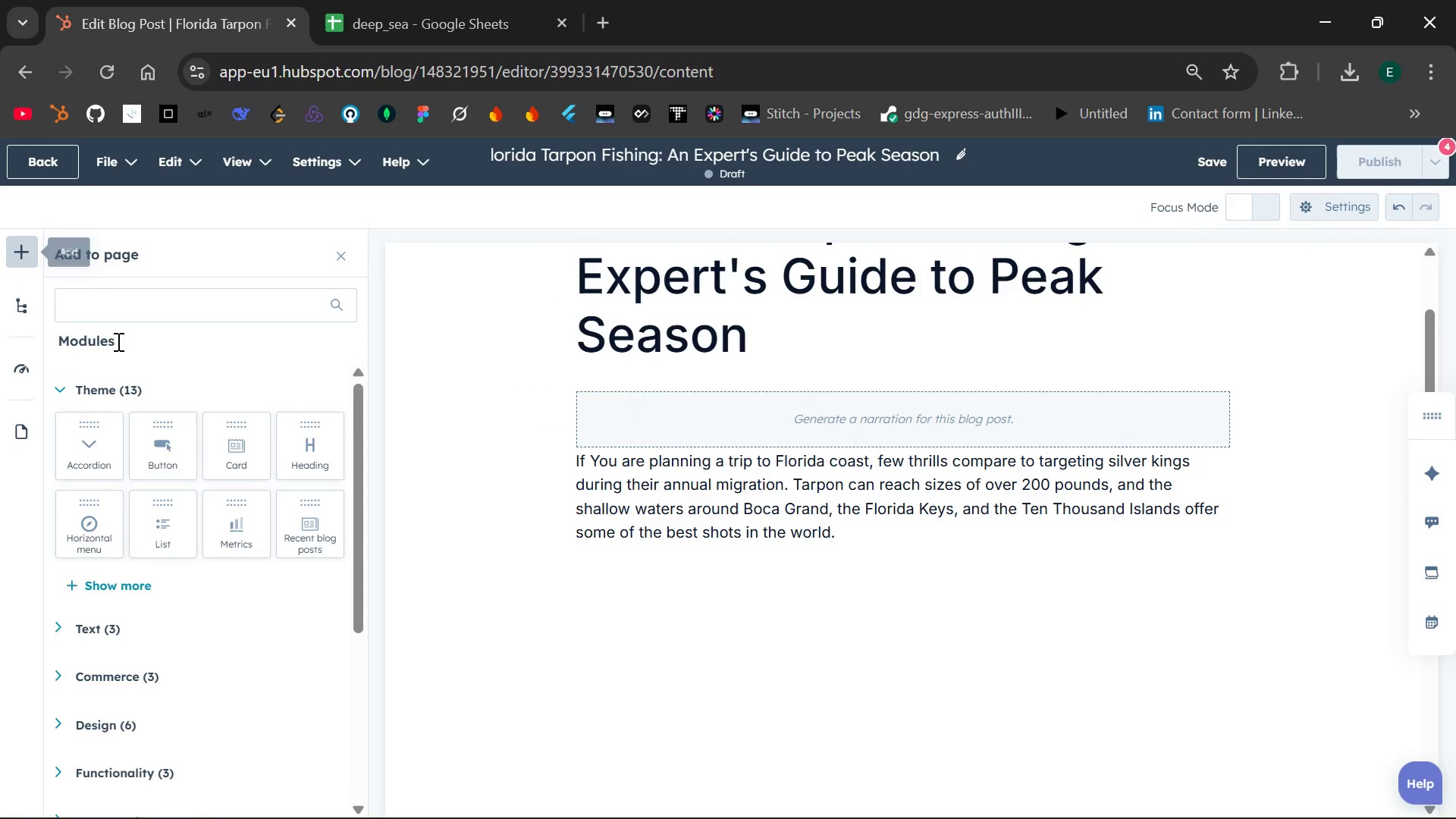 
left_click([143, 630])
 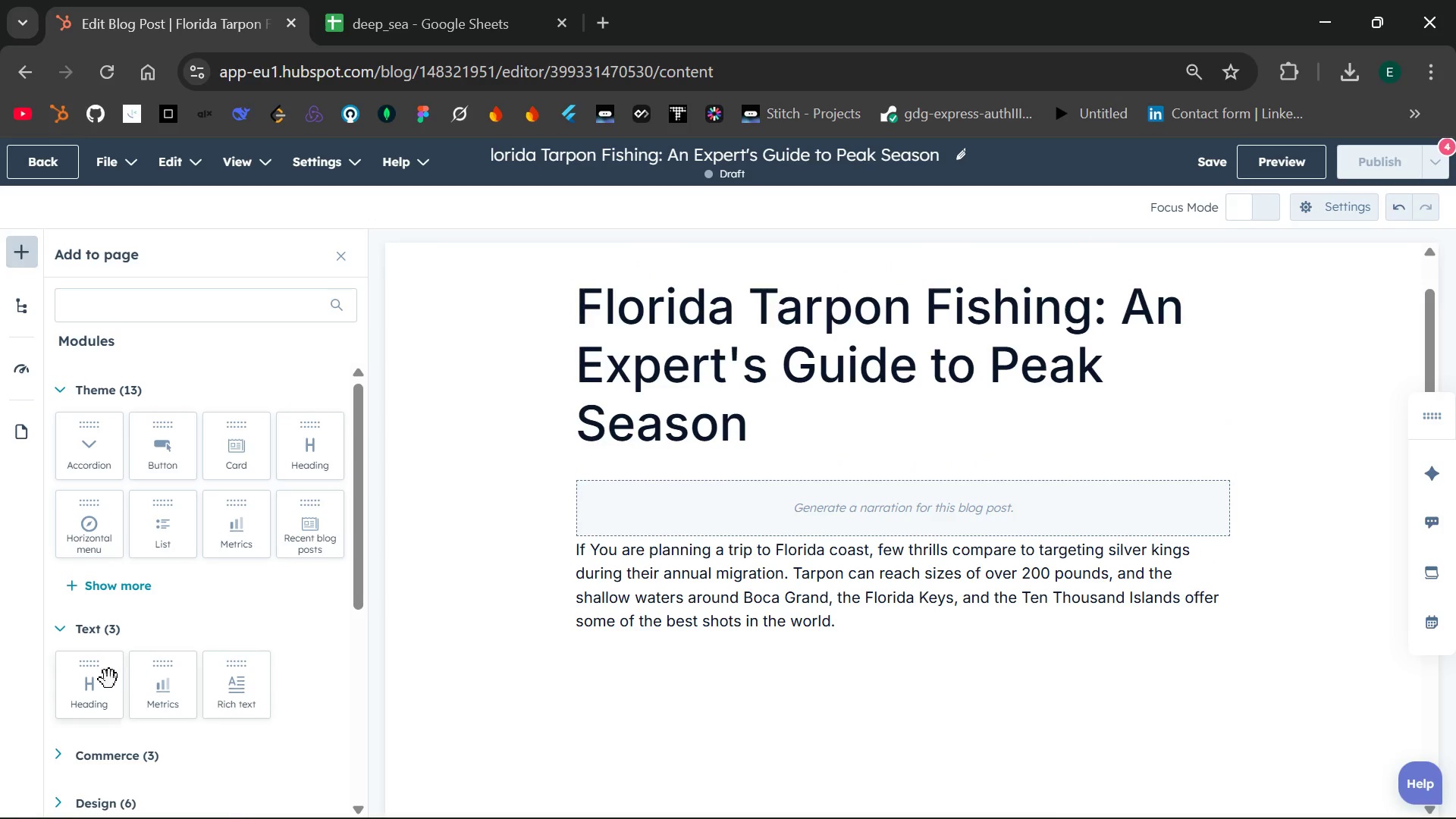 
left_click([105, 679])
 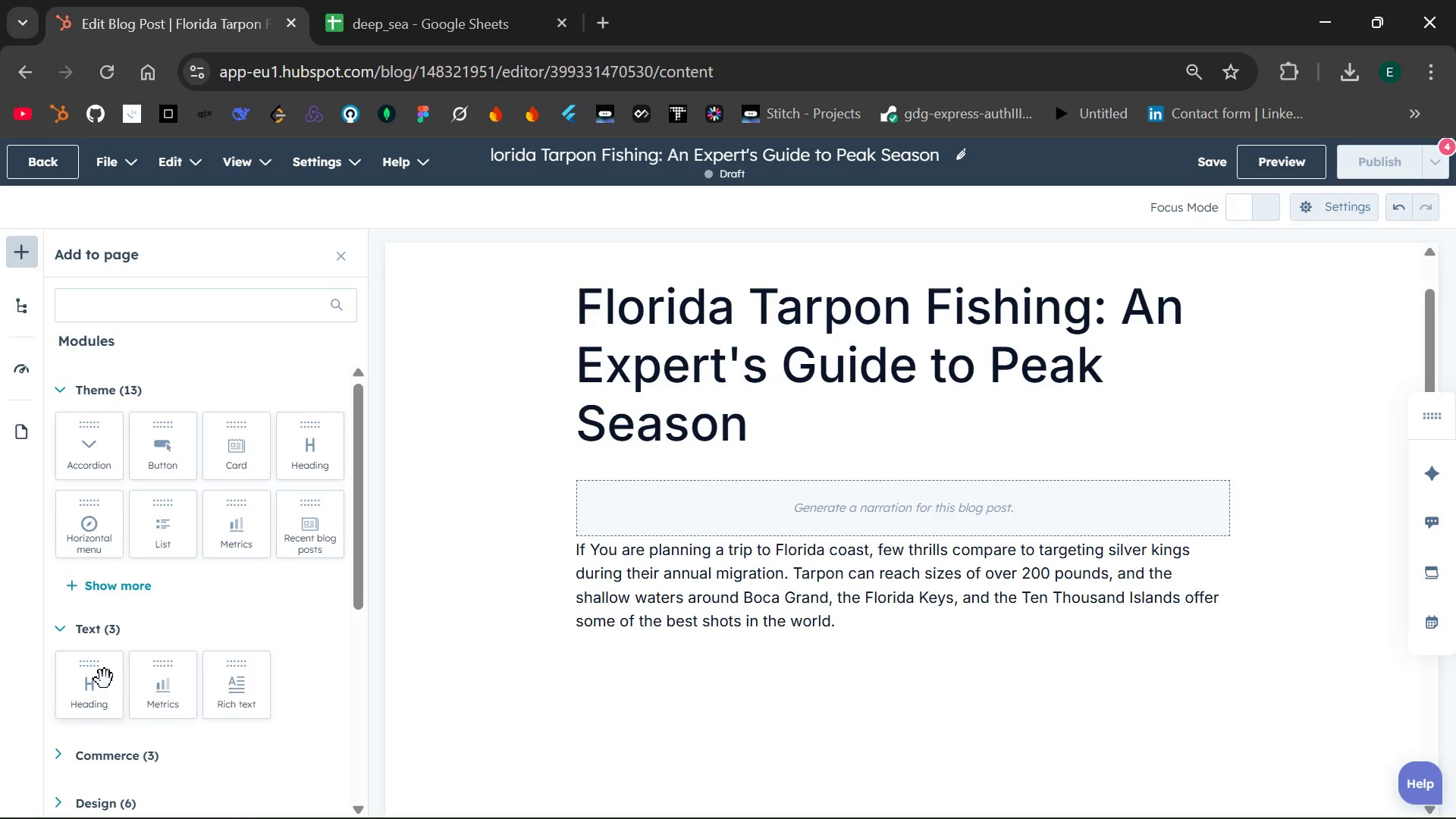 
left_click_drag(start_coordinate=[105, 679], to_coordinate=[582, 587])
 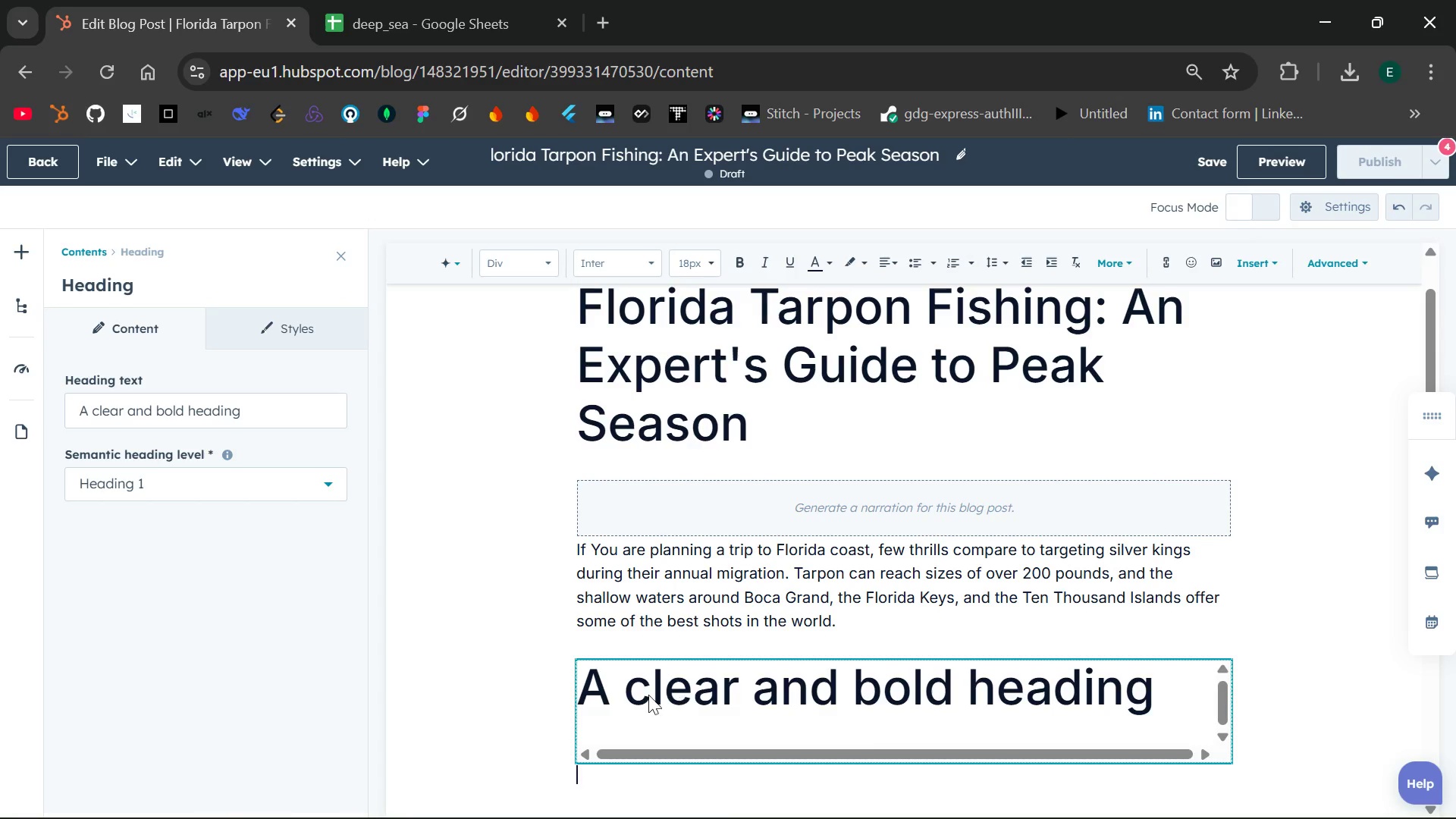 
wait(6.41)
 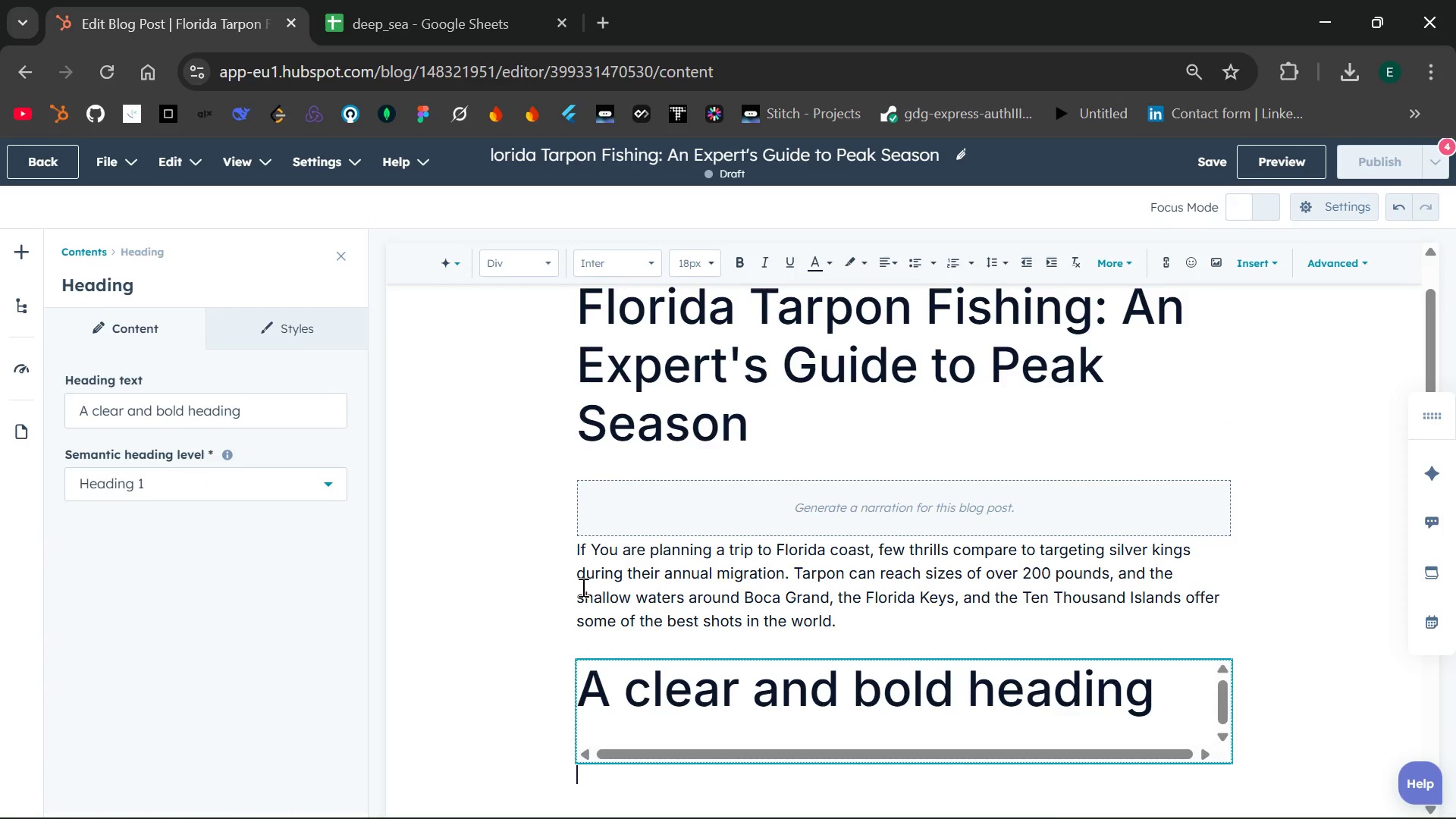 
key(Backspace)
 